 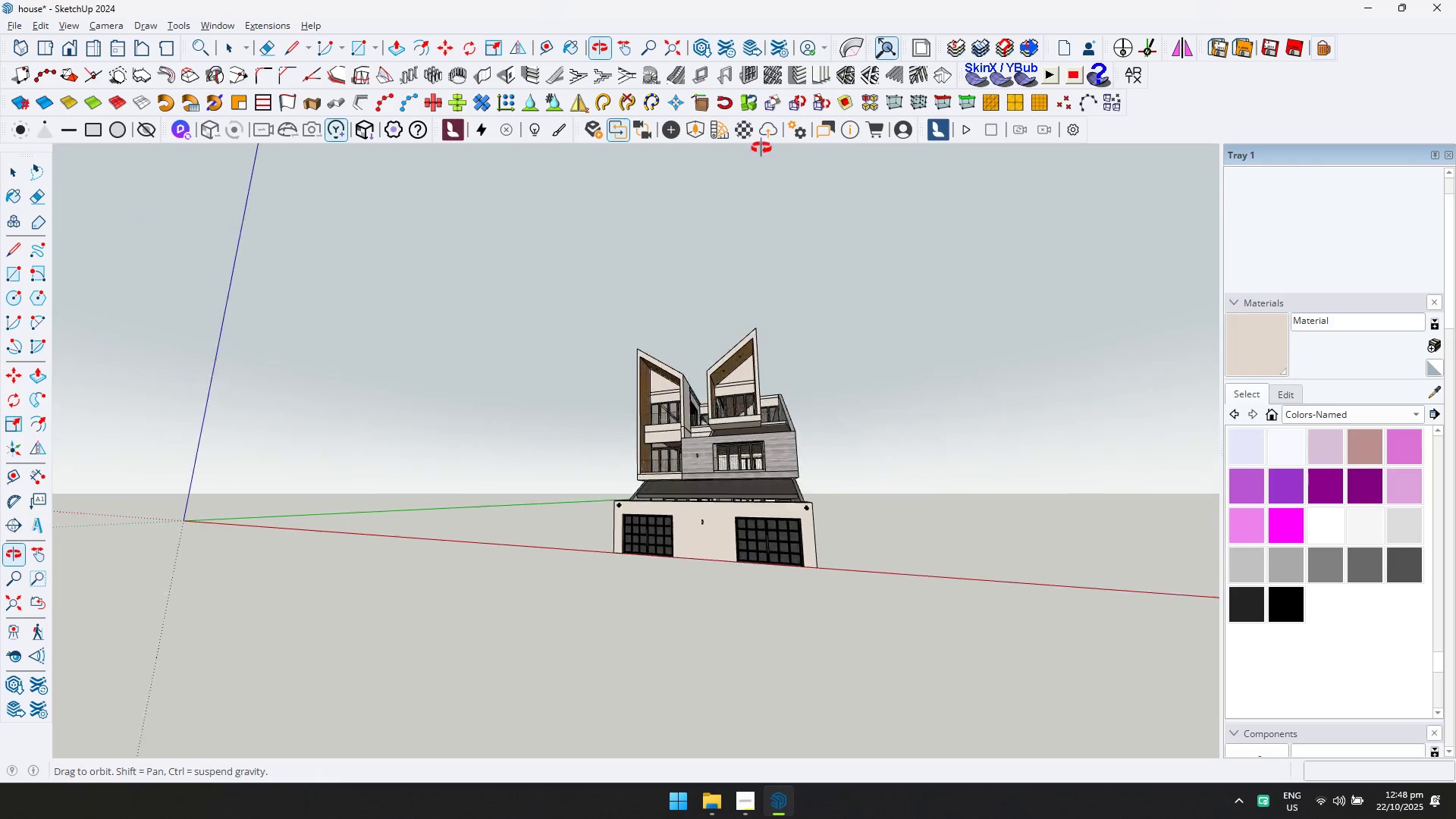 
scroll: coordinate [697, 574], scroll_direction: up, amount: 8.0
 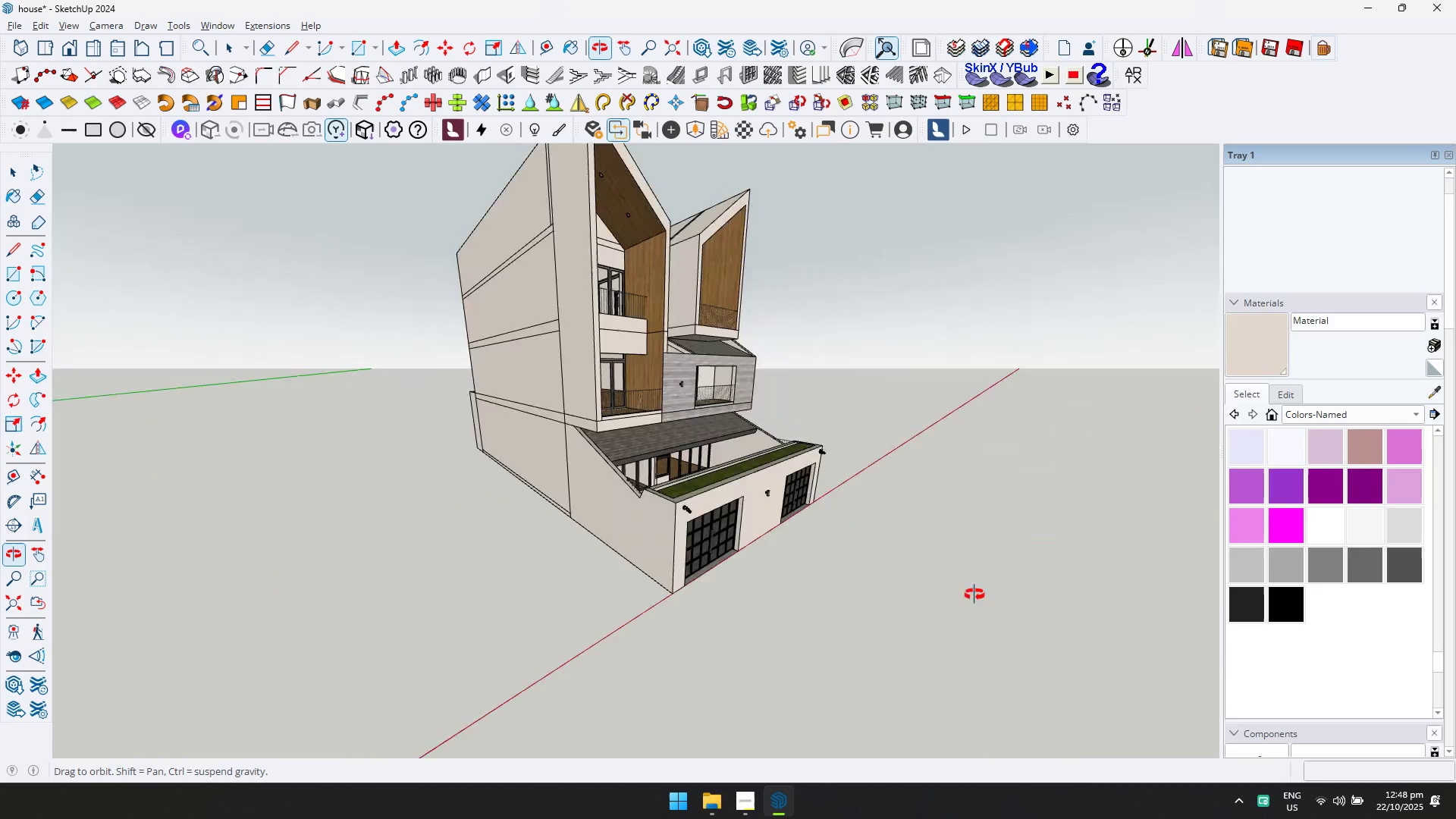 
hold_key(key=R, duration=15.37)
 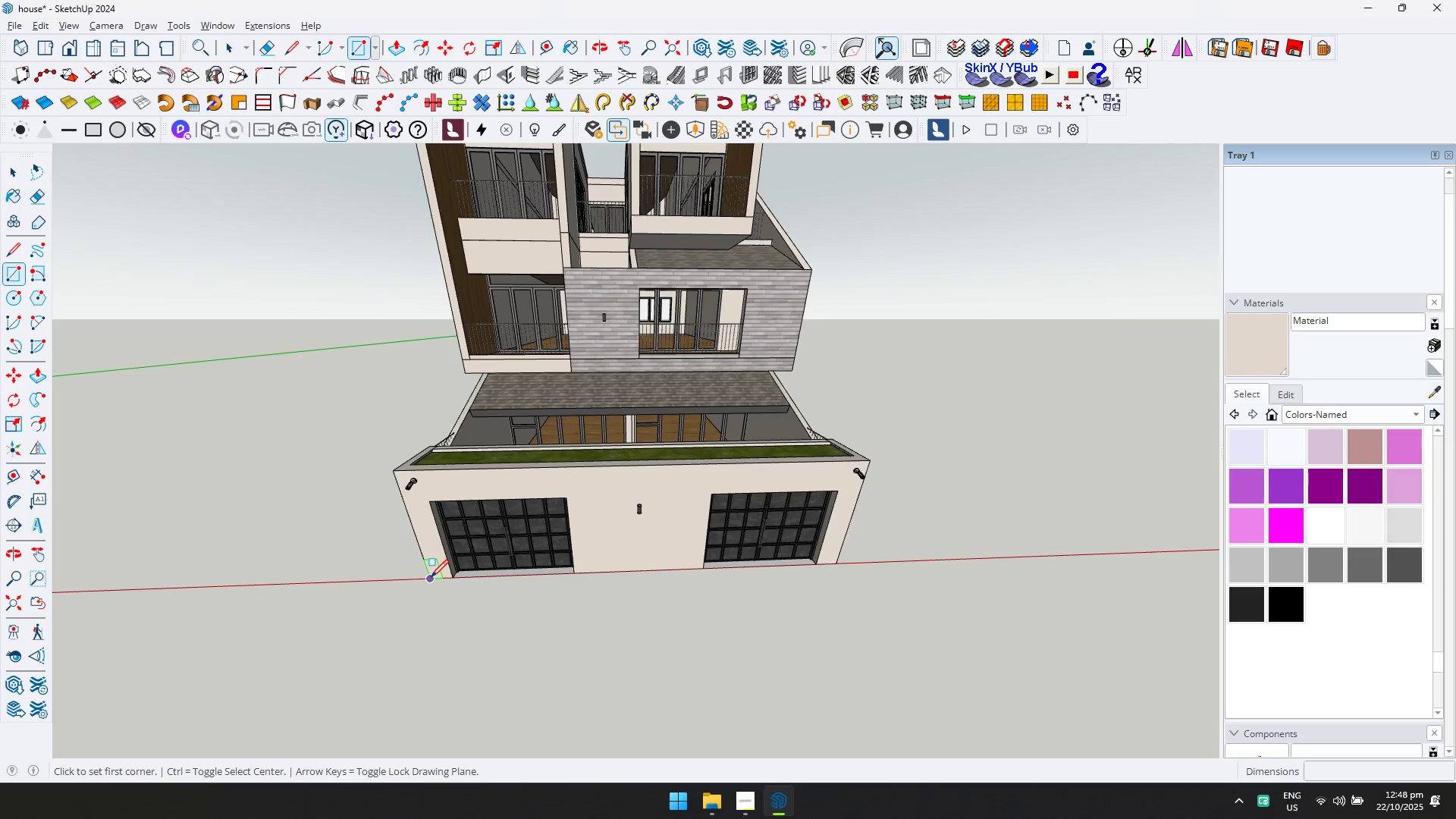 
hold_key(key=ShiftLeft, duration=0.43)
 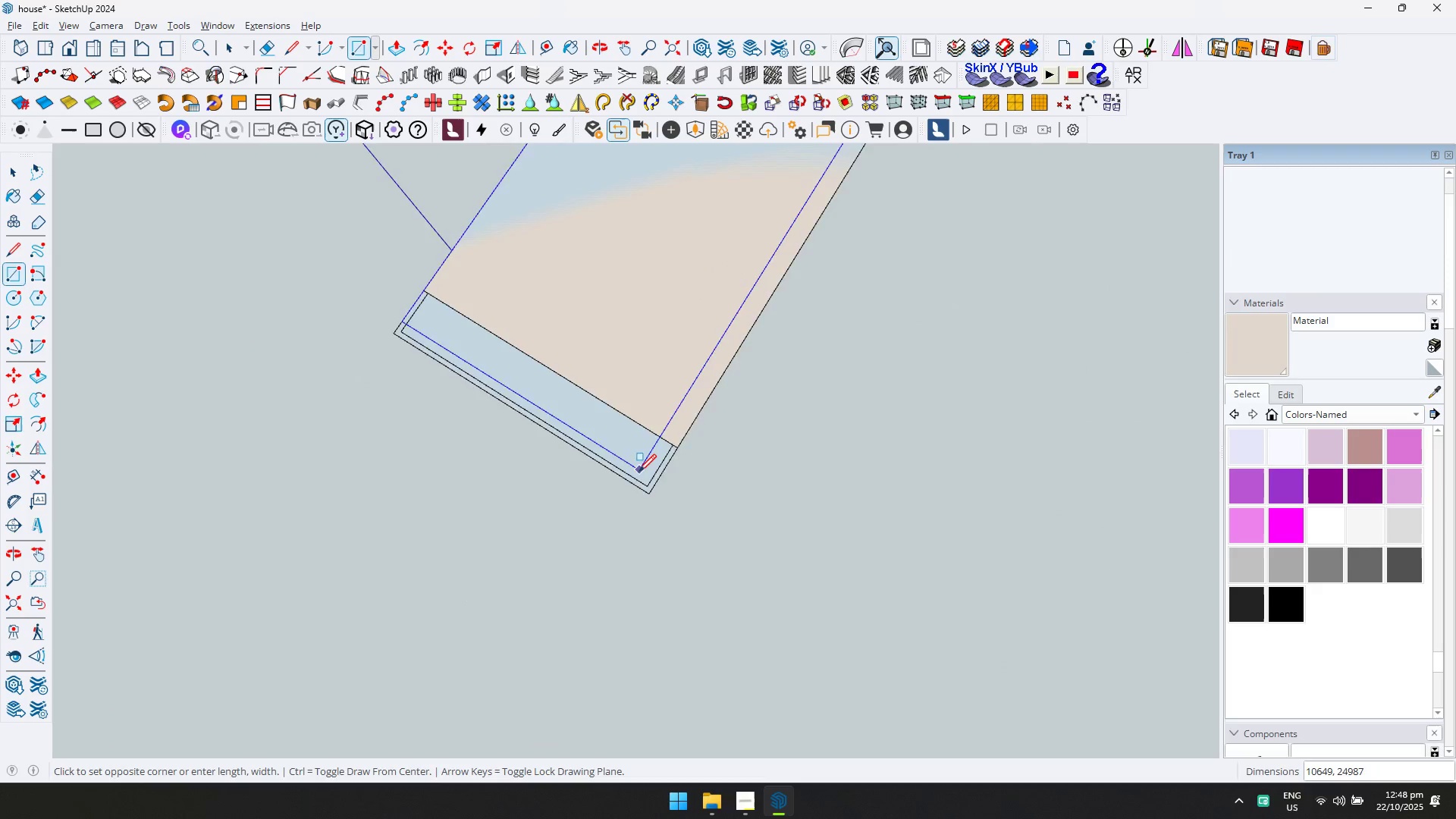 
scroll: coordinate [618, 515], scroll_direction: up, amount: 6.0
 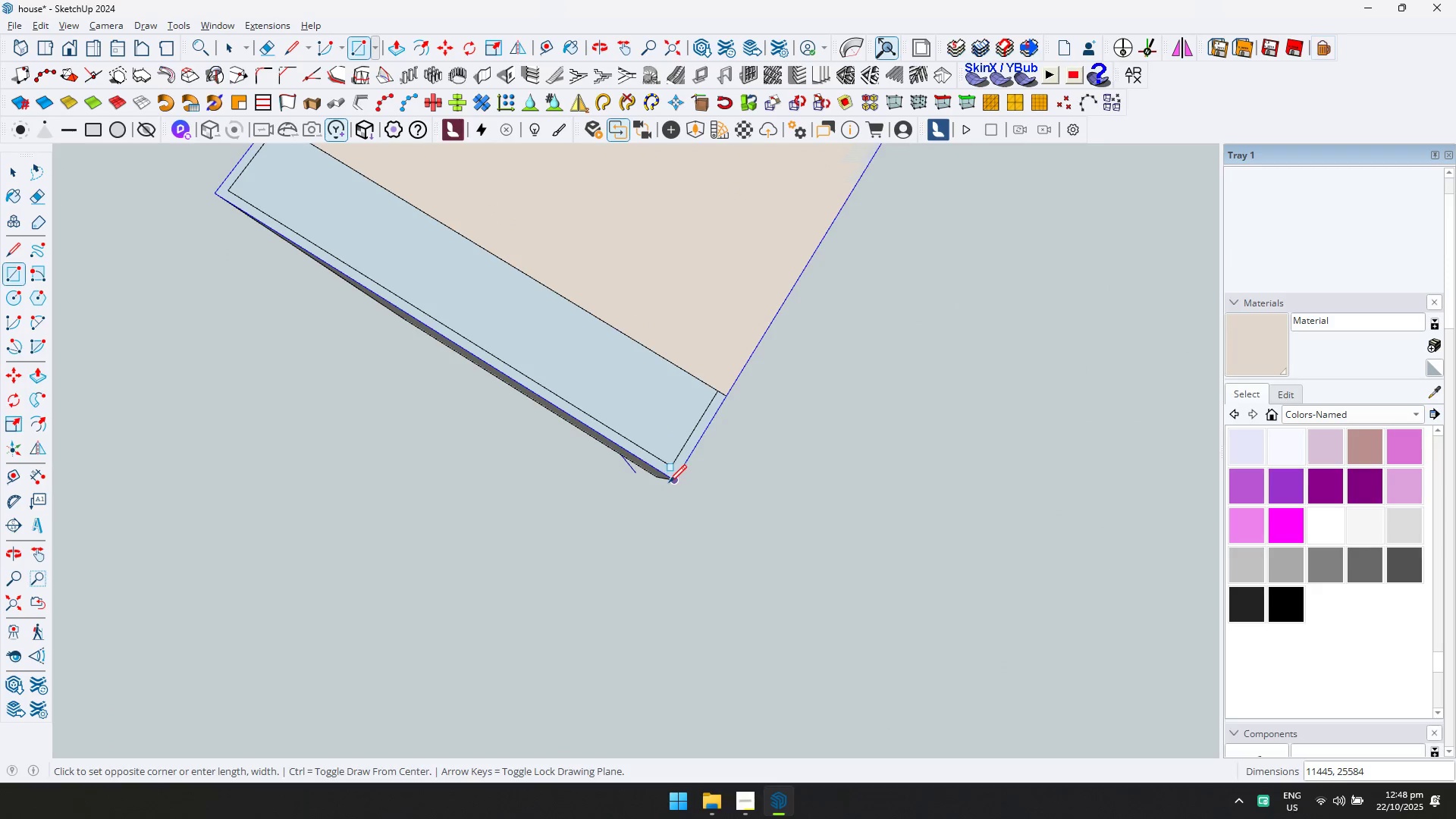 
left_click([669, 482])
 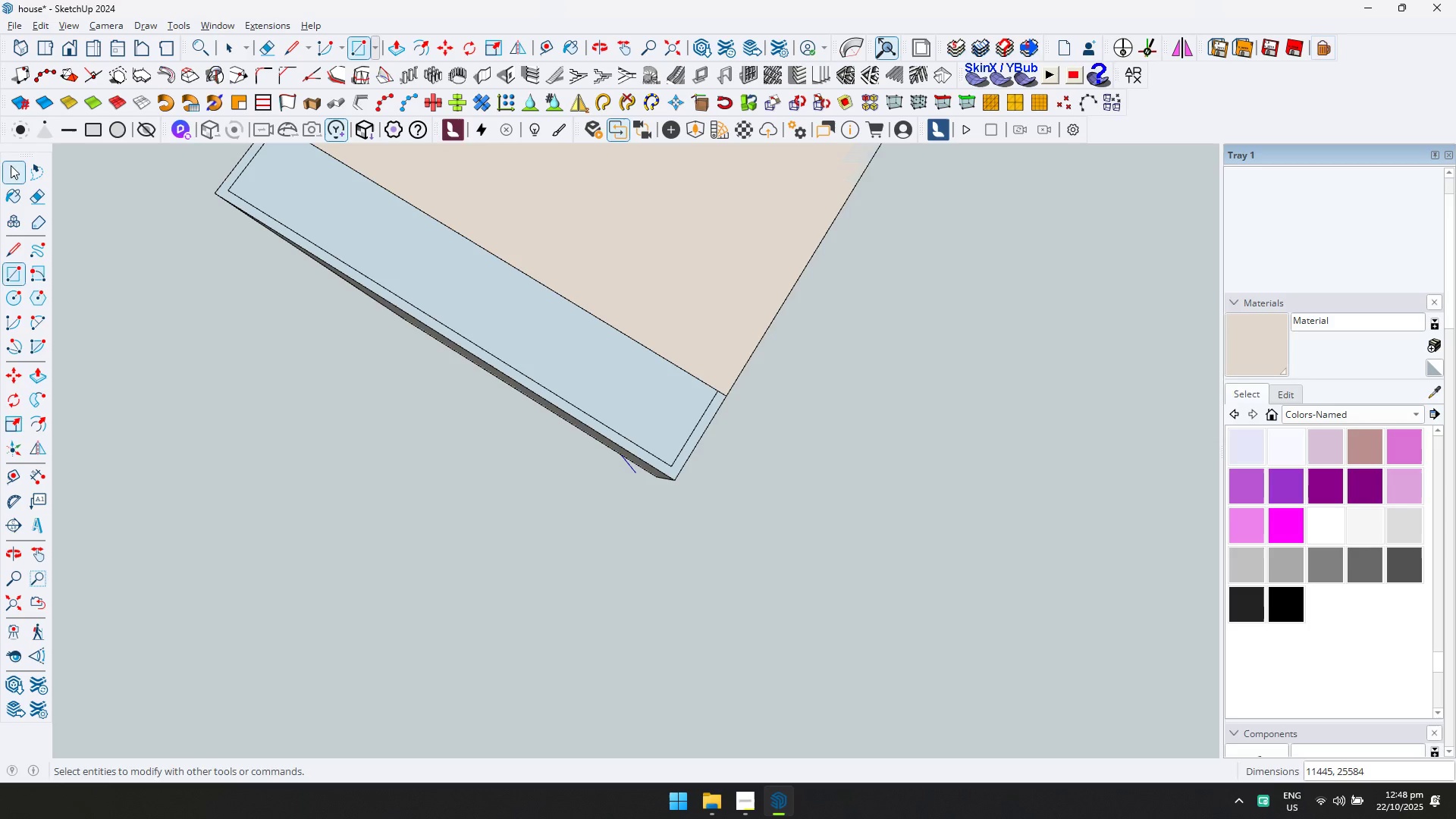 
double_click([576, 259])
 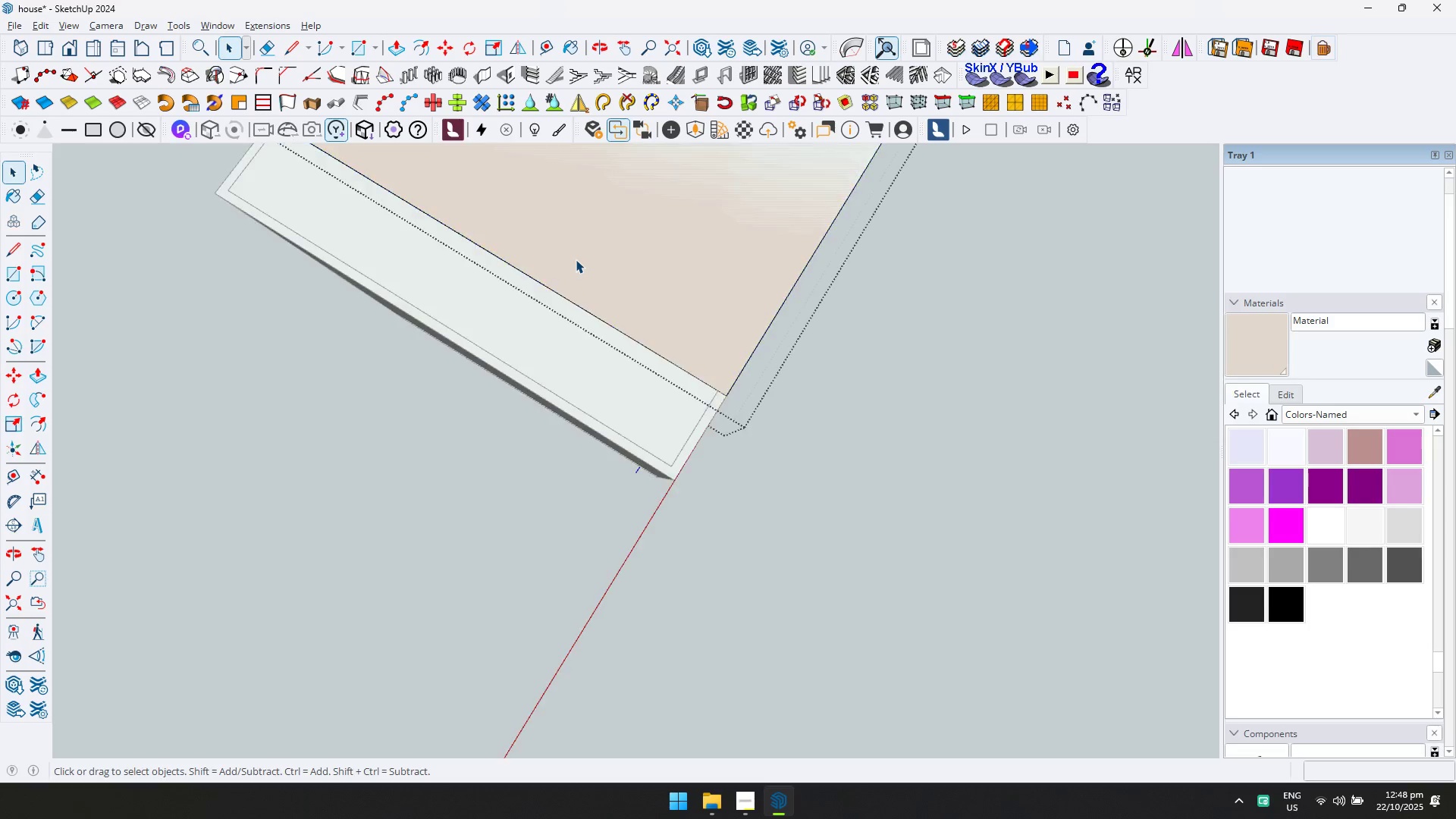 
triple_click([576, 259])
 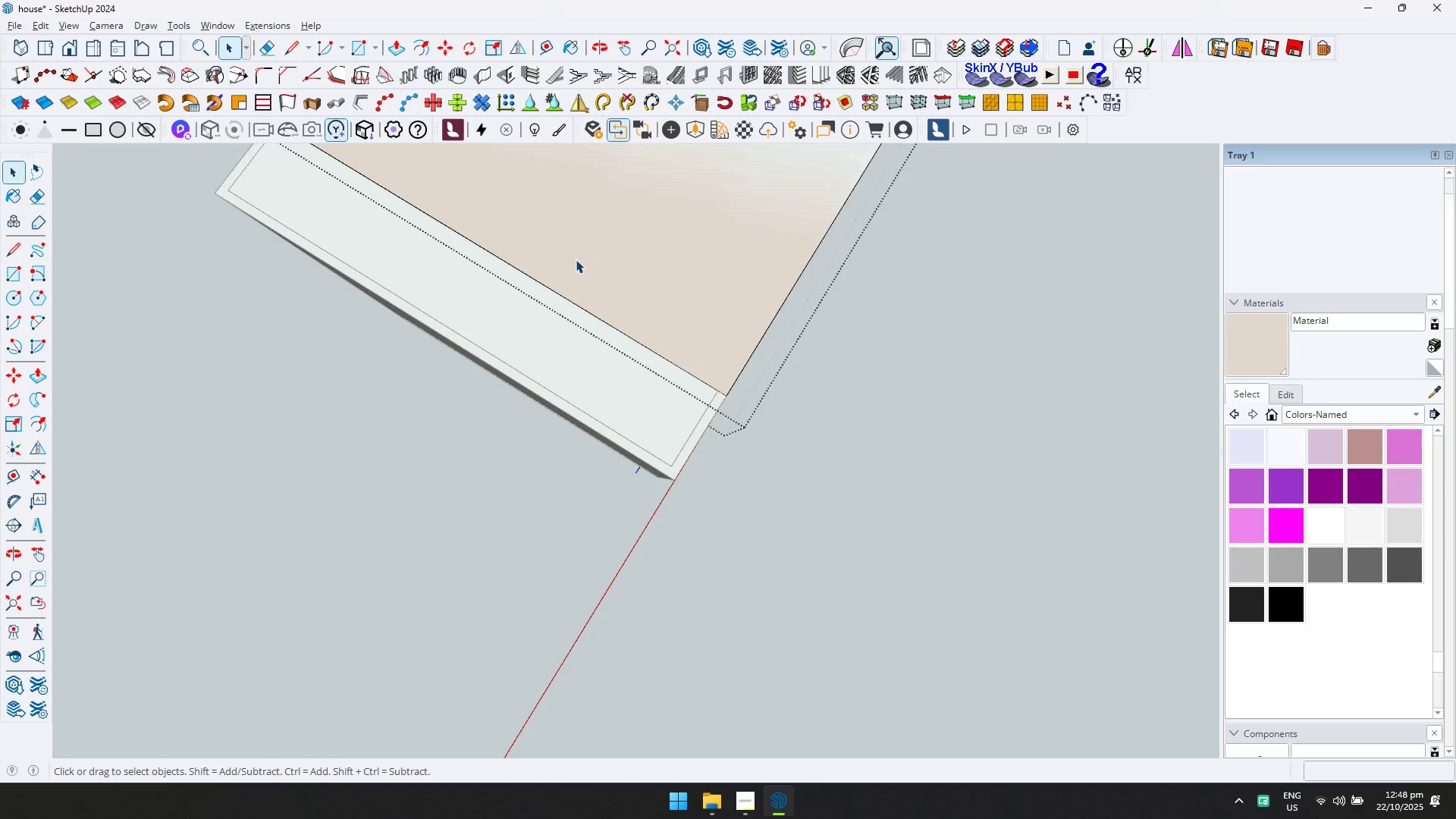 
right_click([576, 259])
 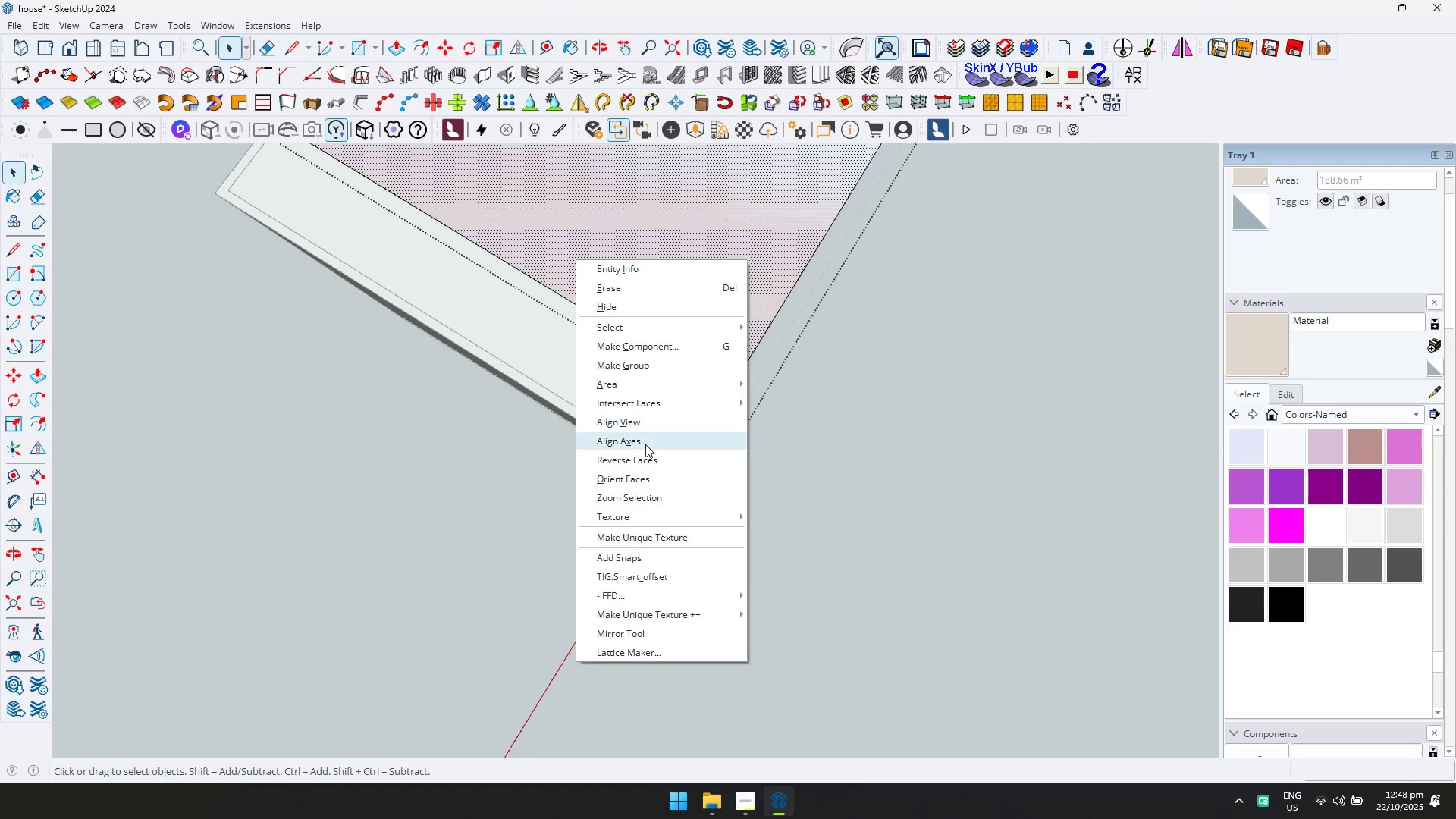 
key(Escape)
 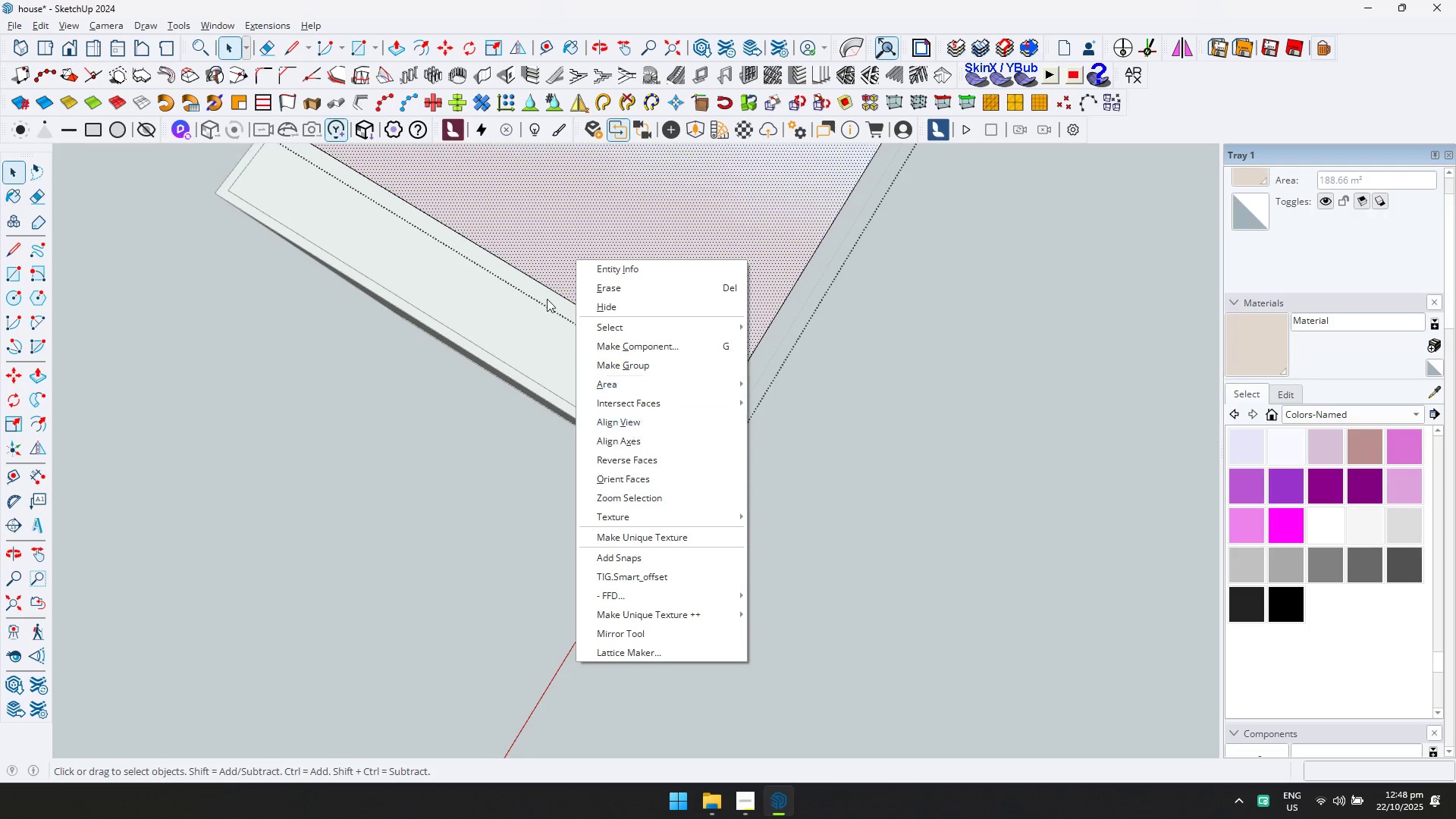 
scroll: coordinate [576, 256], scroll_direction: down, amount: 6.0
 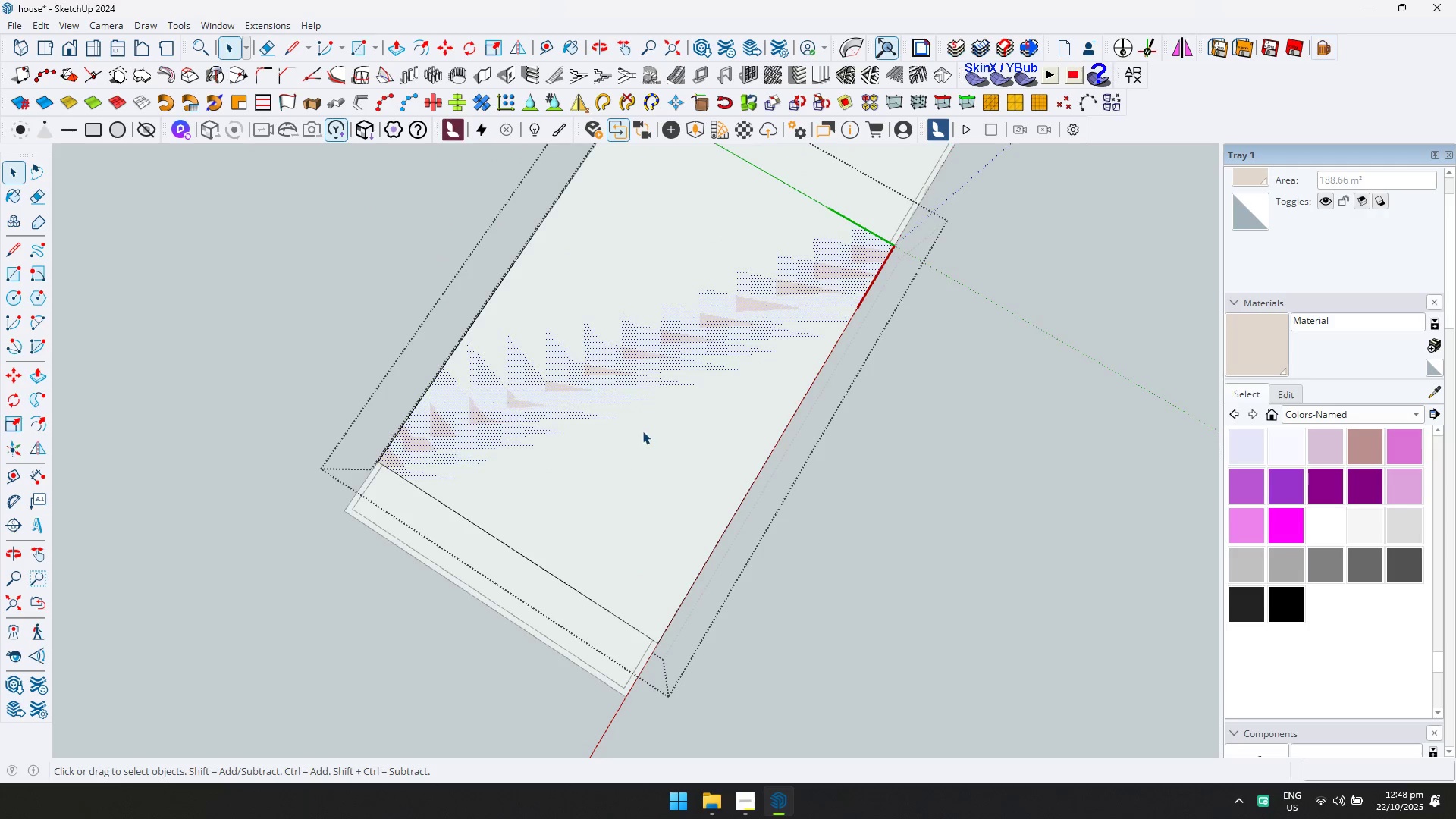 
hold_key(key=ShiftLeft, duration=0.33)
 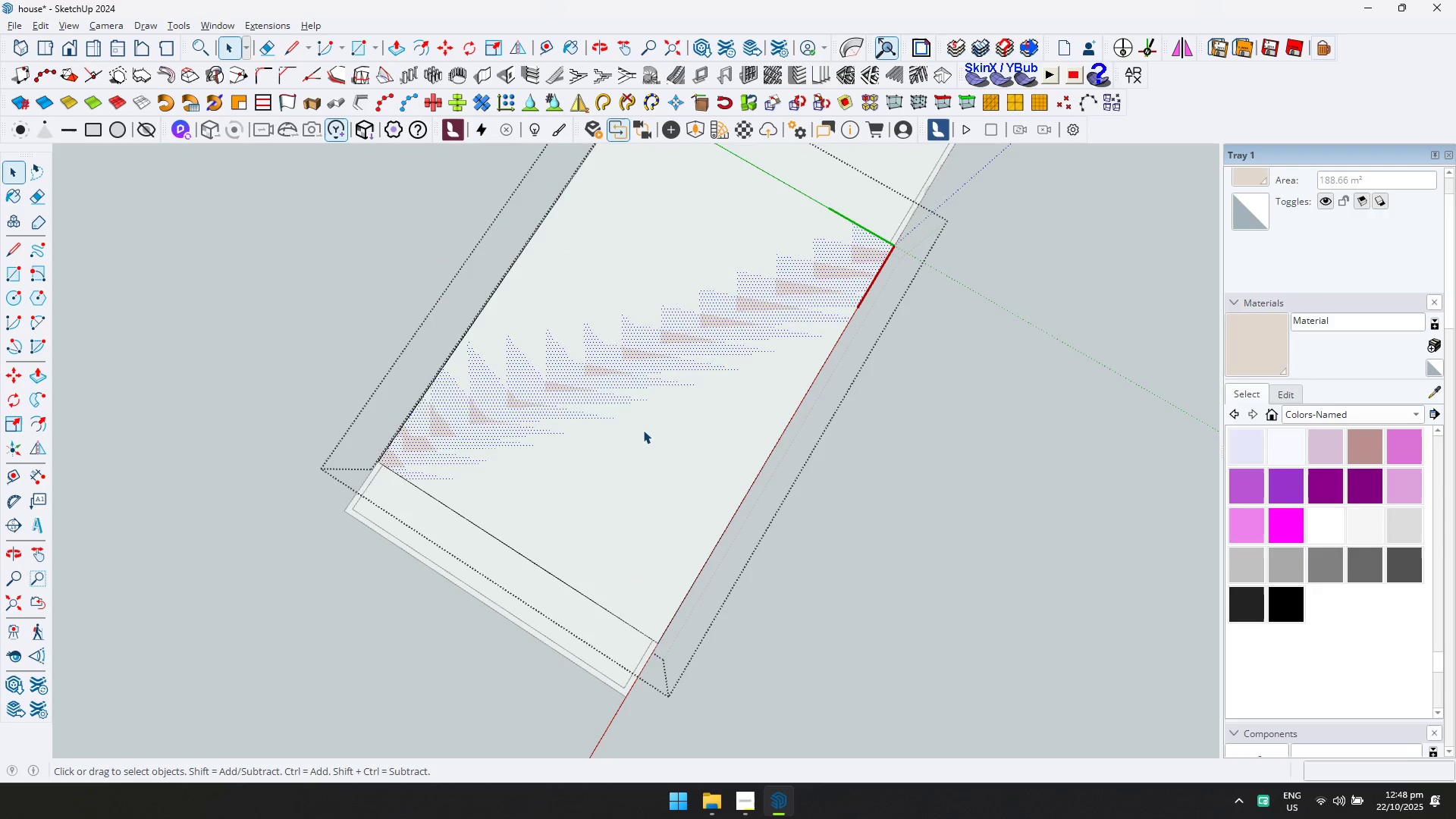 
double_click([643, 430])
 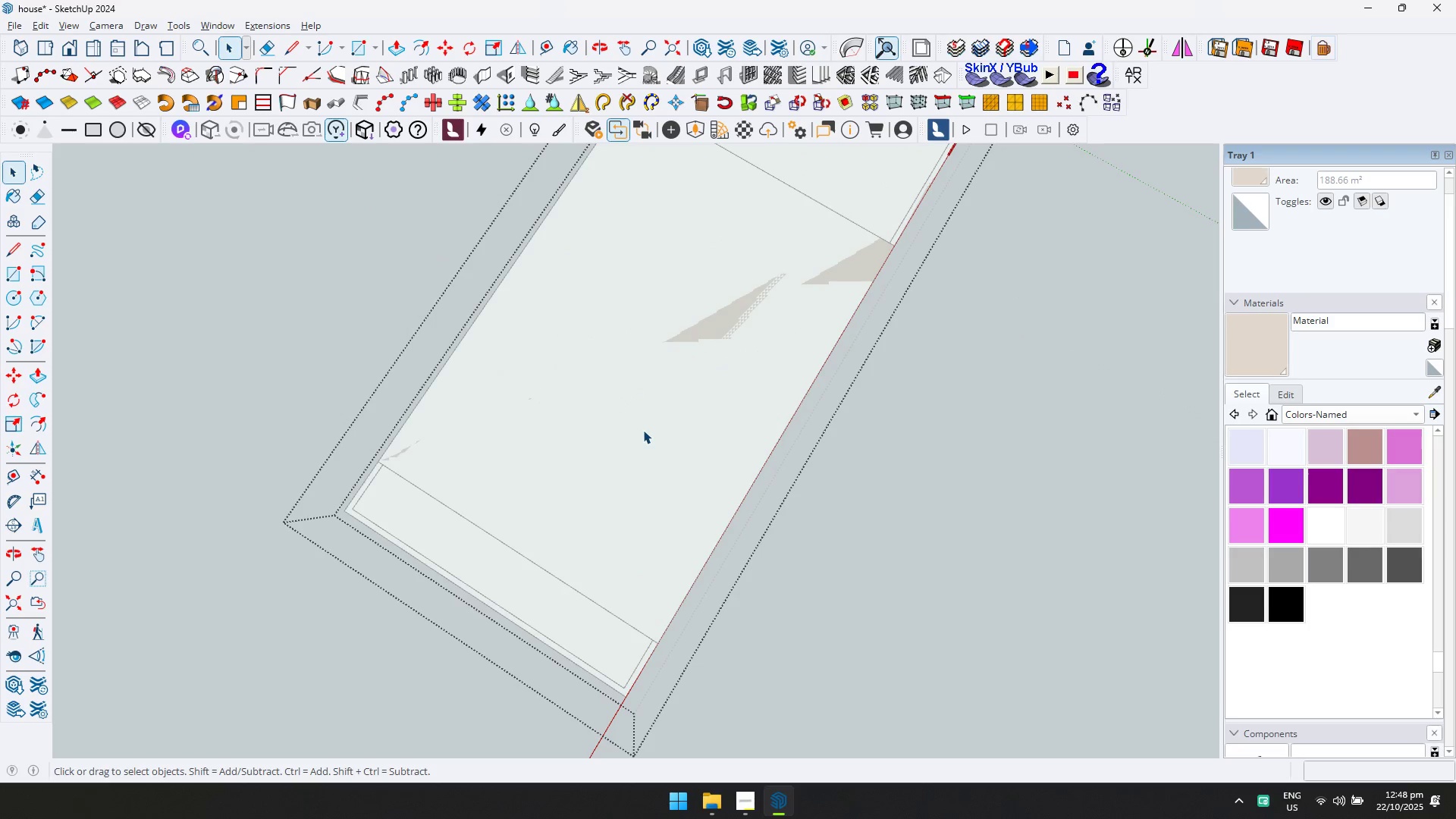 
key(Escape)
 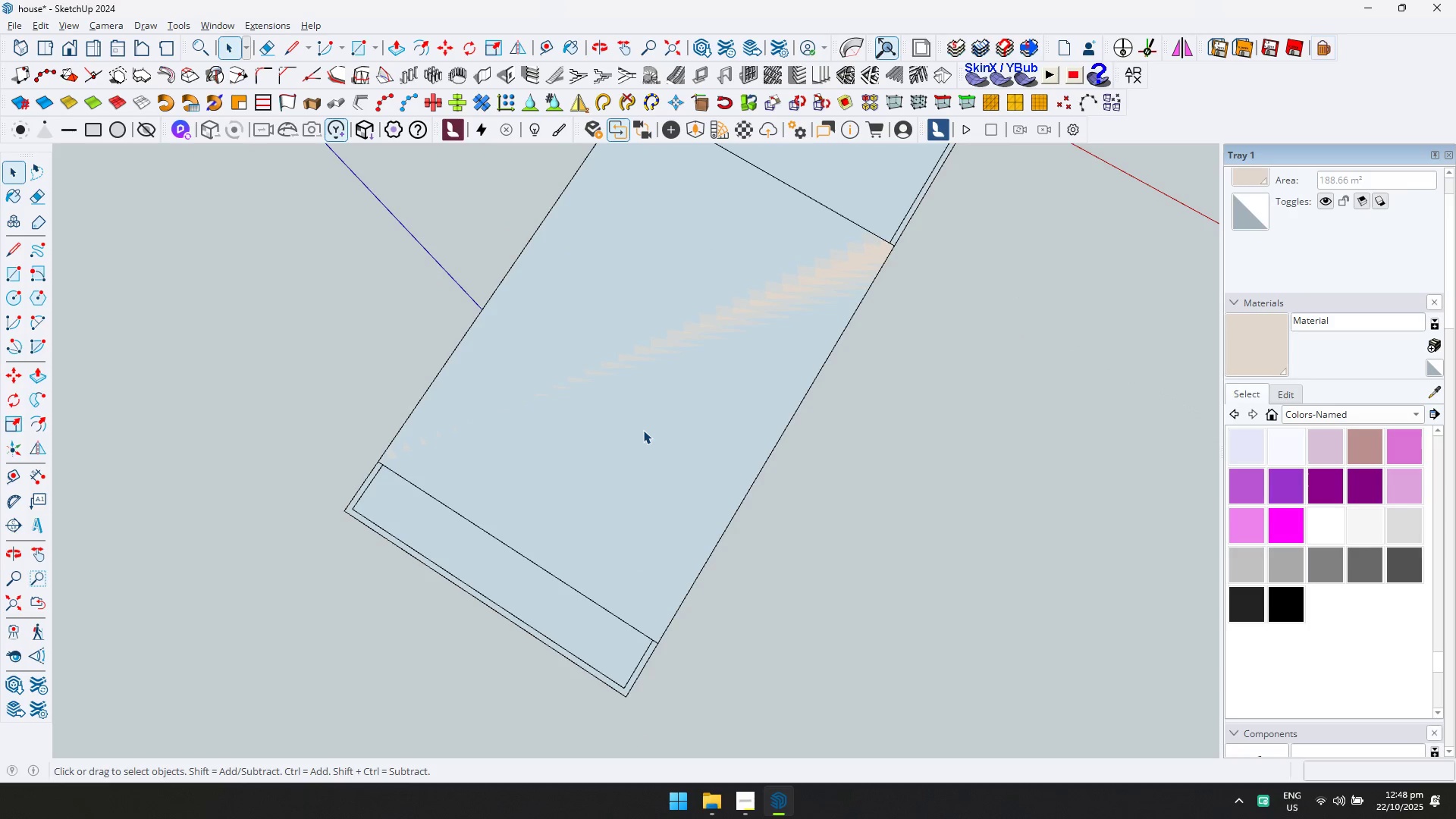 
key(Escape)
 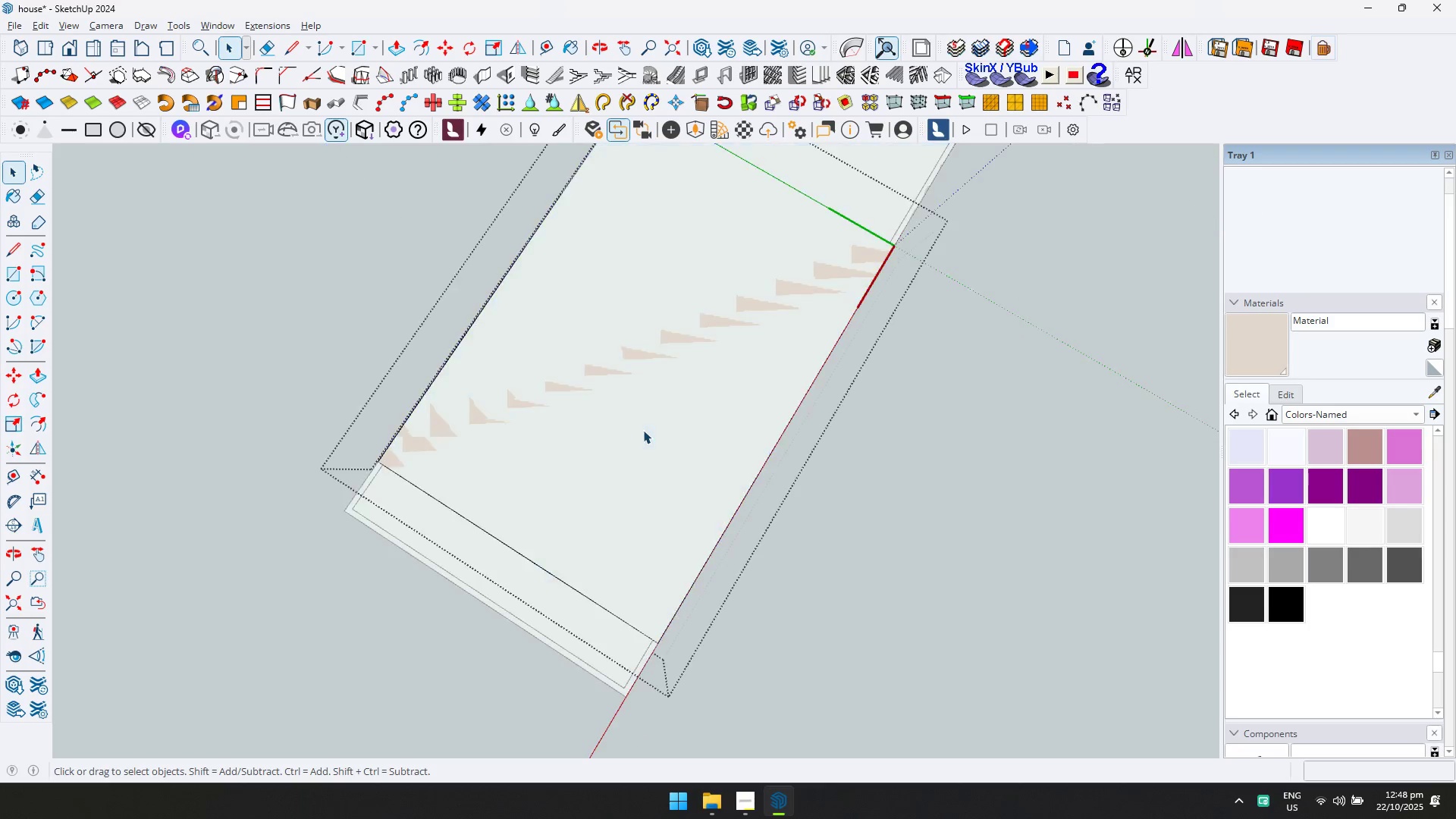 
double_click([643, 430])
 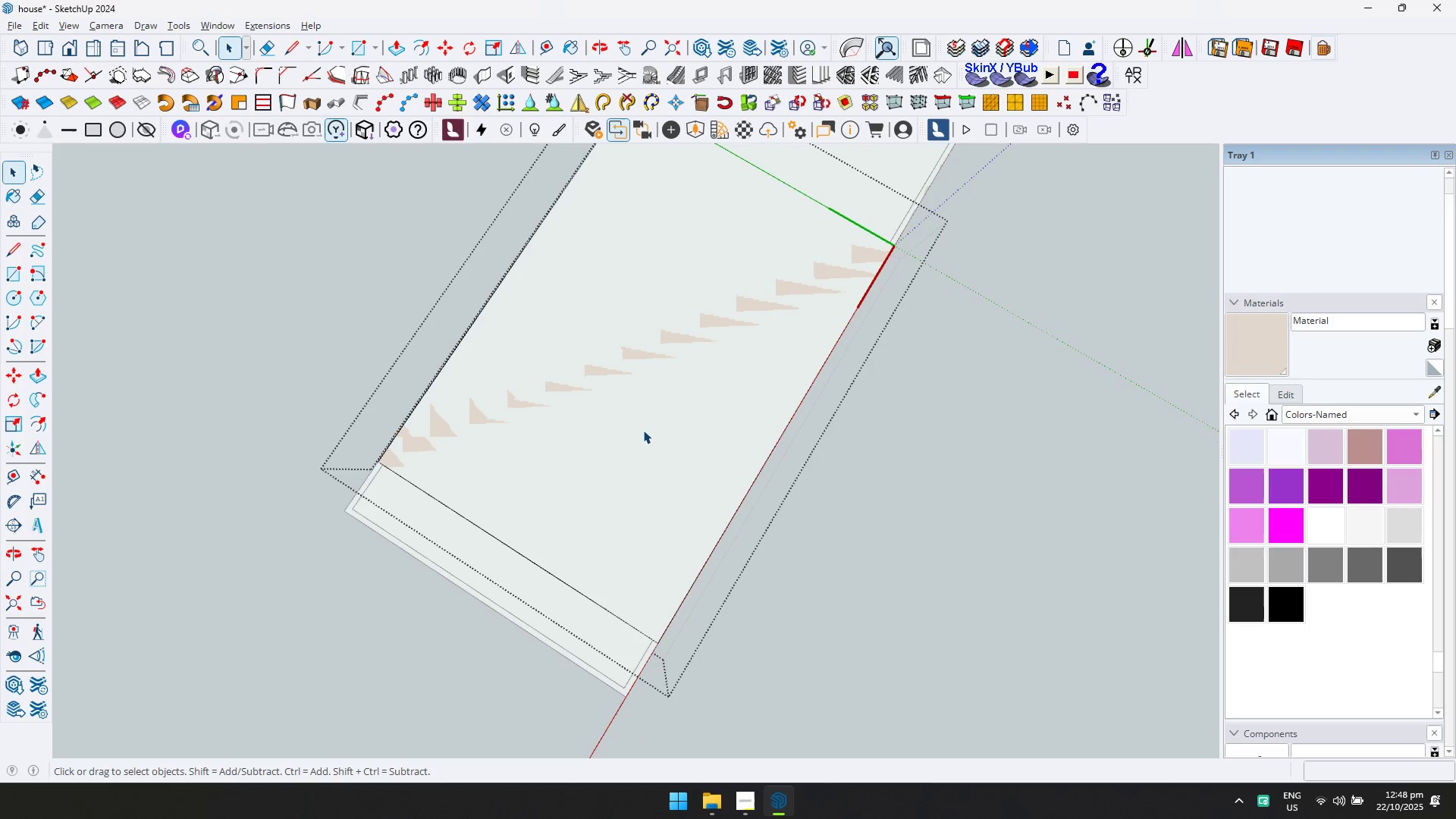 
key(Escape)
 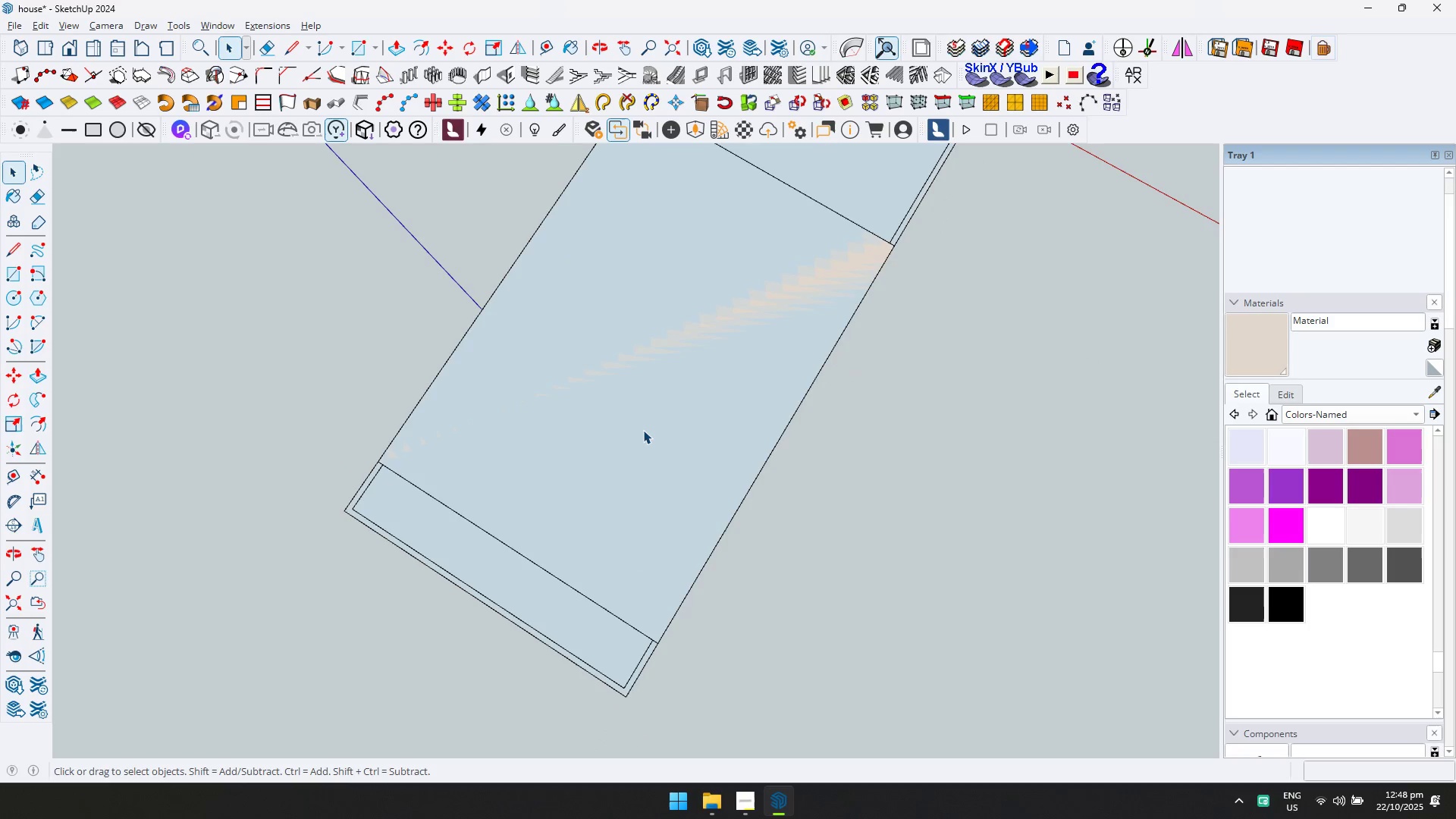 
left_click([643, 430])
 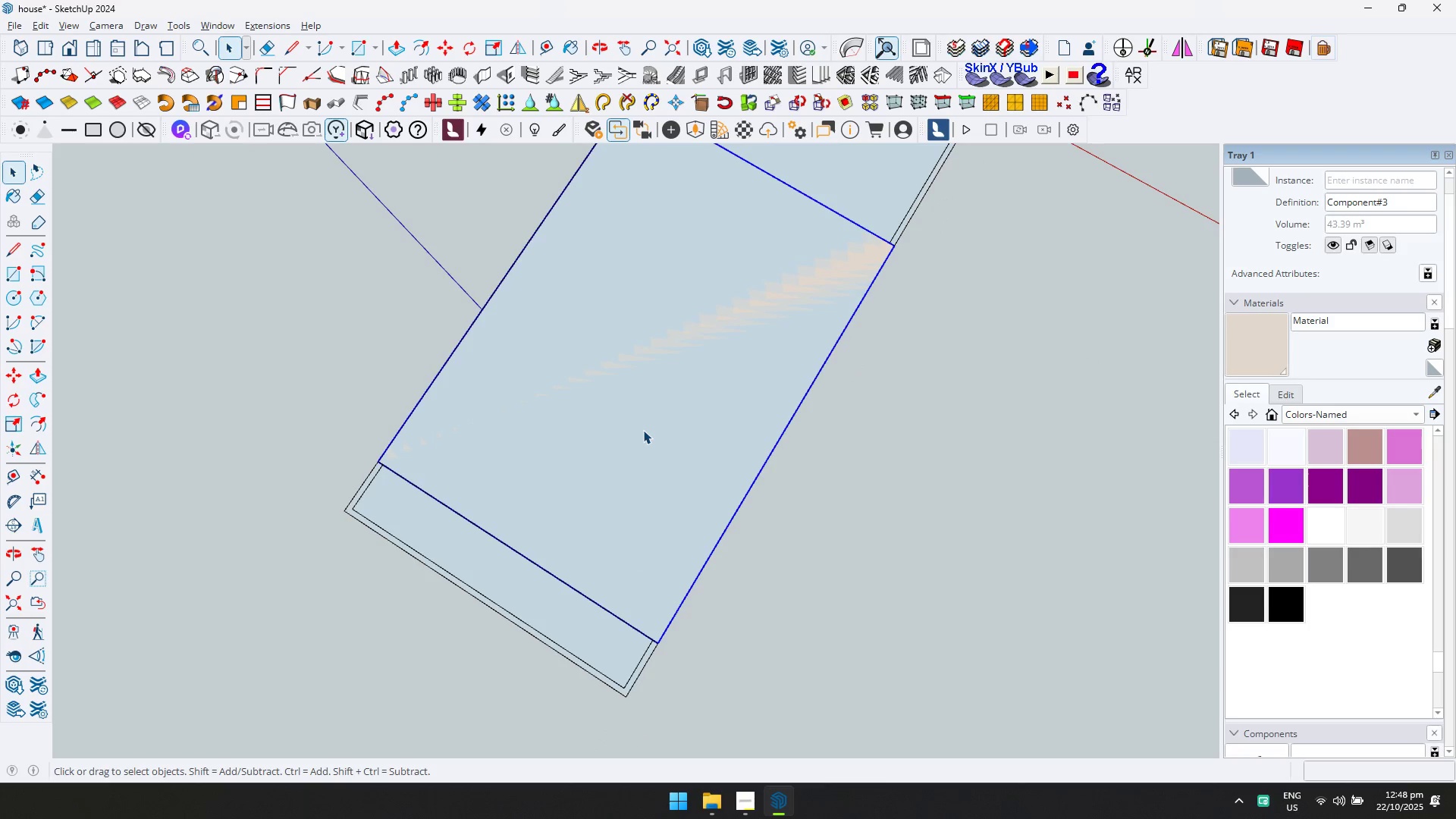 
scroll: coordinate [670, 384], scroll_direction: down, amount: 9.0
 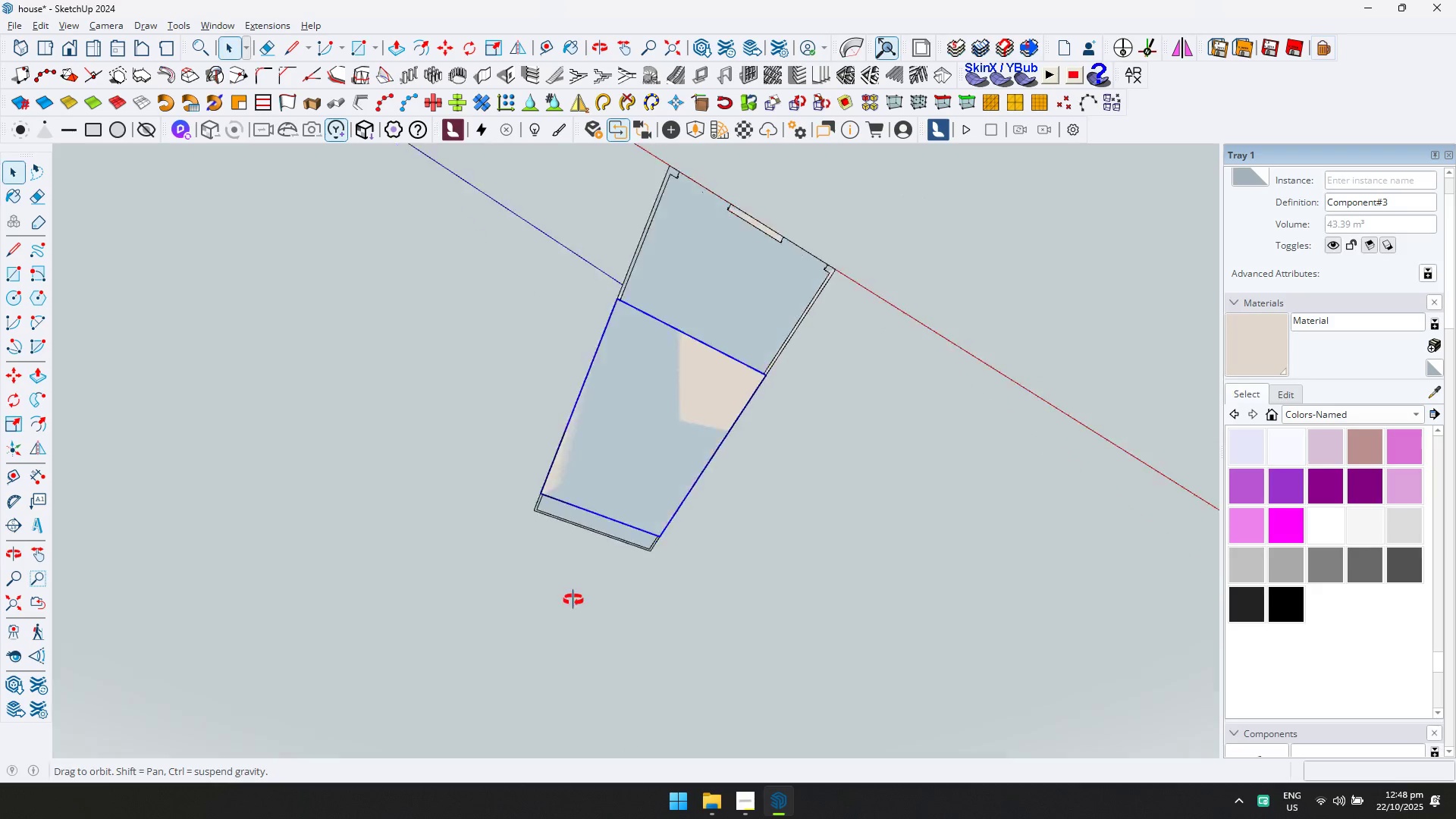 
key(Control+Z)
 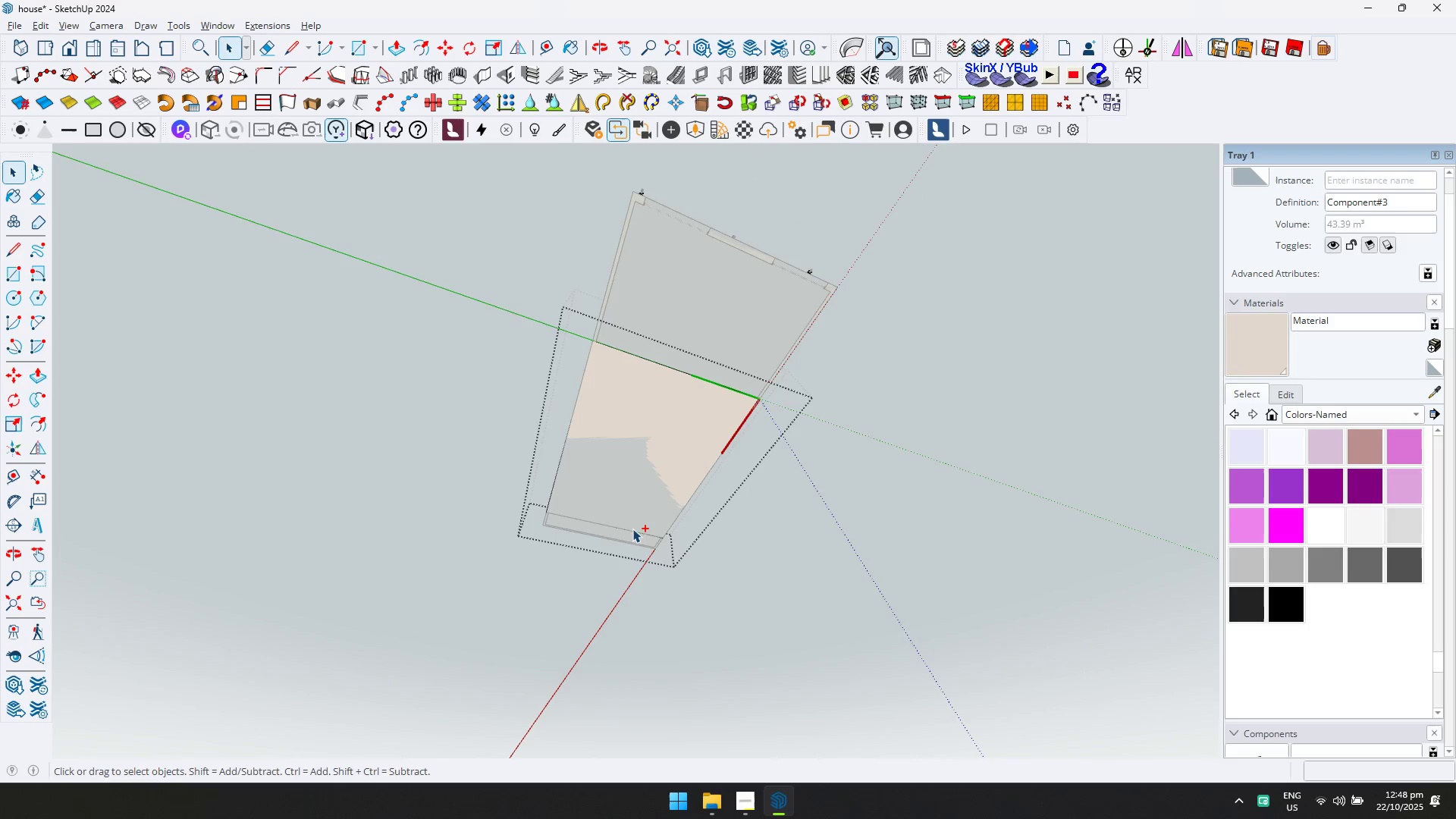 
key(Control+Z)
 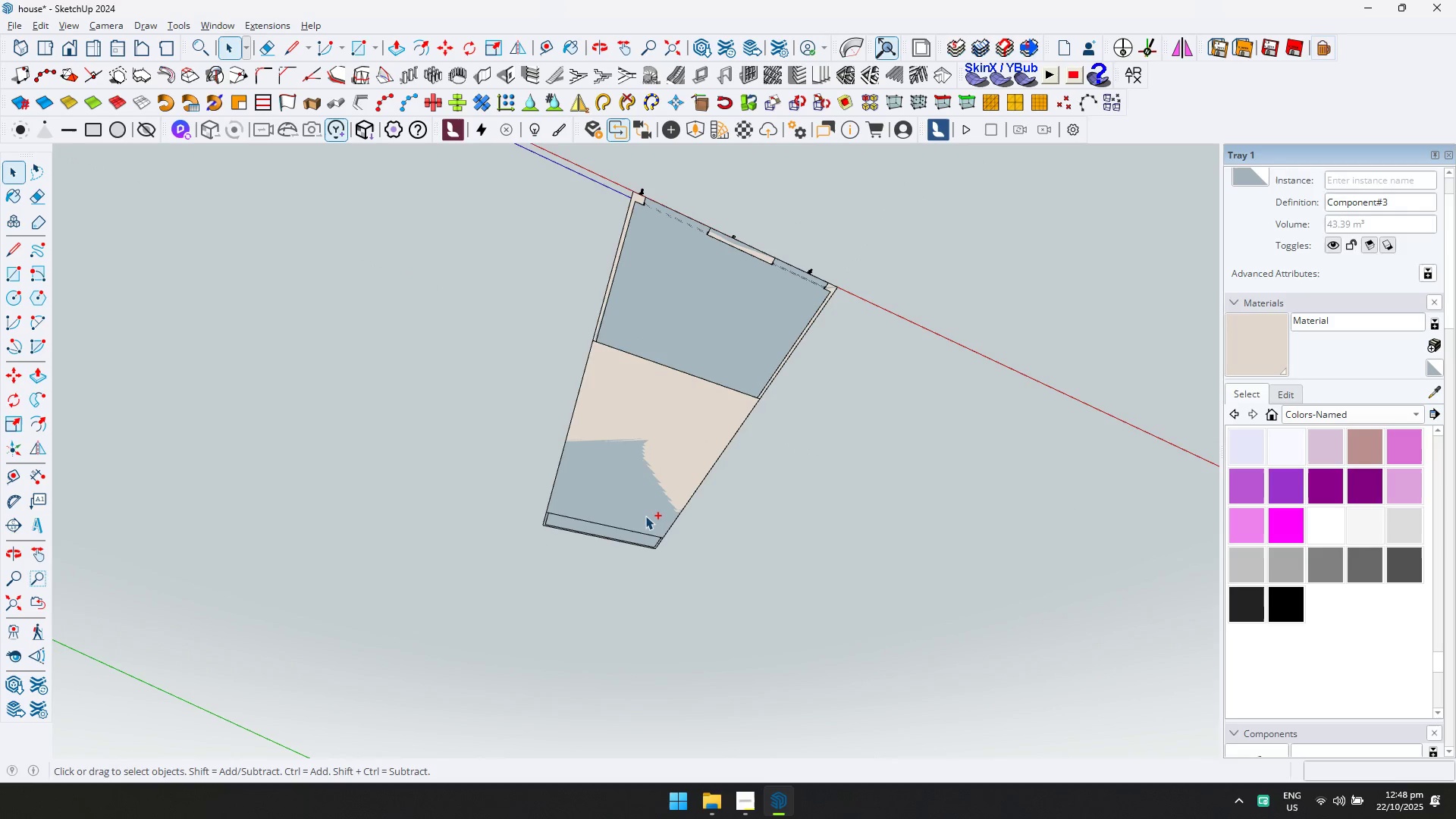 
key(Control+Z)
 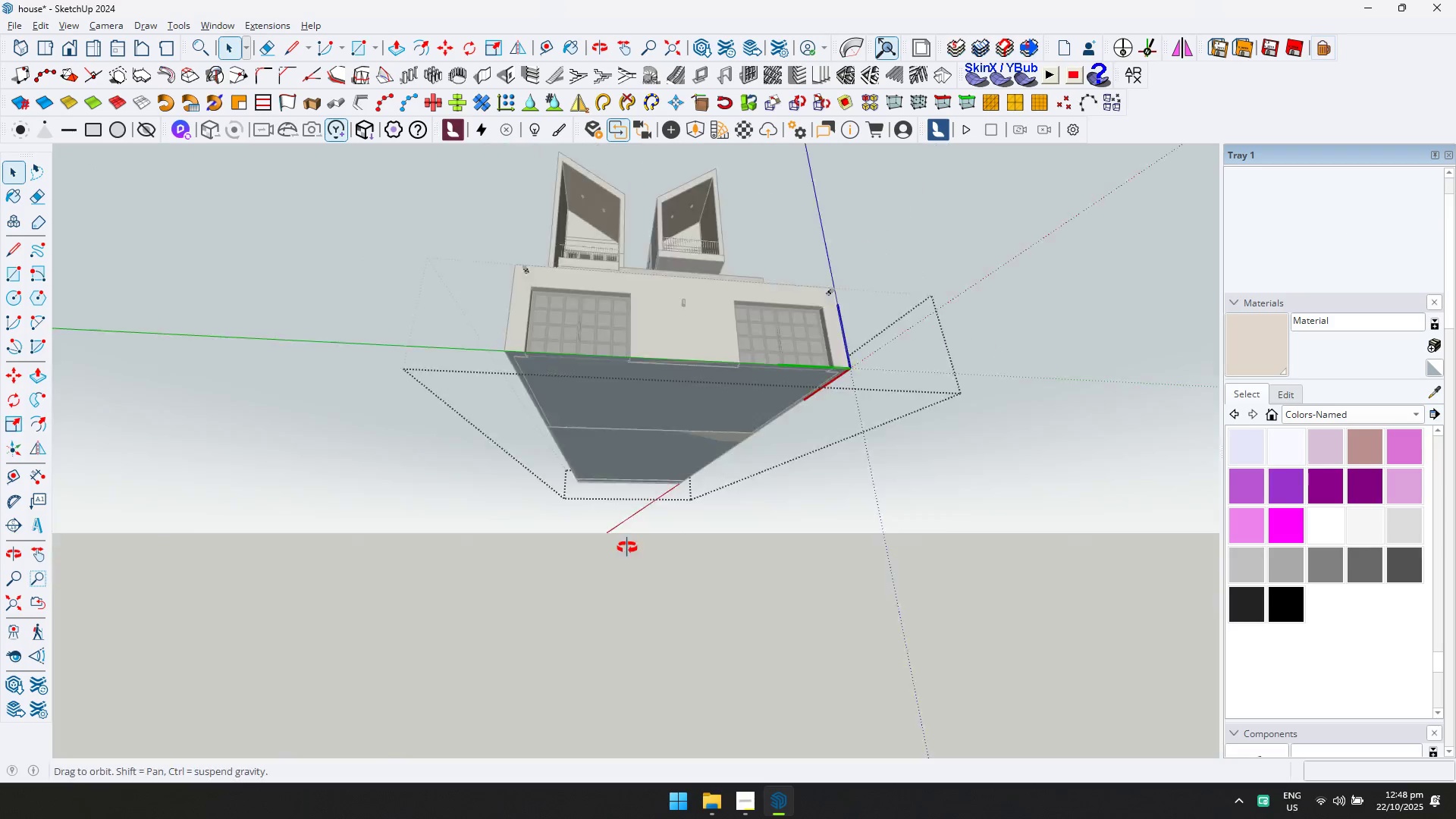 
key(Escape)
 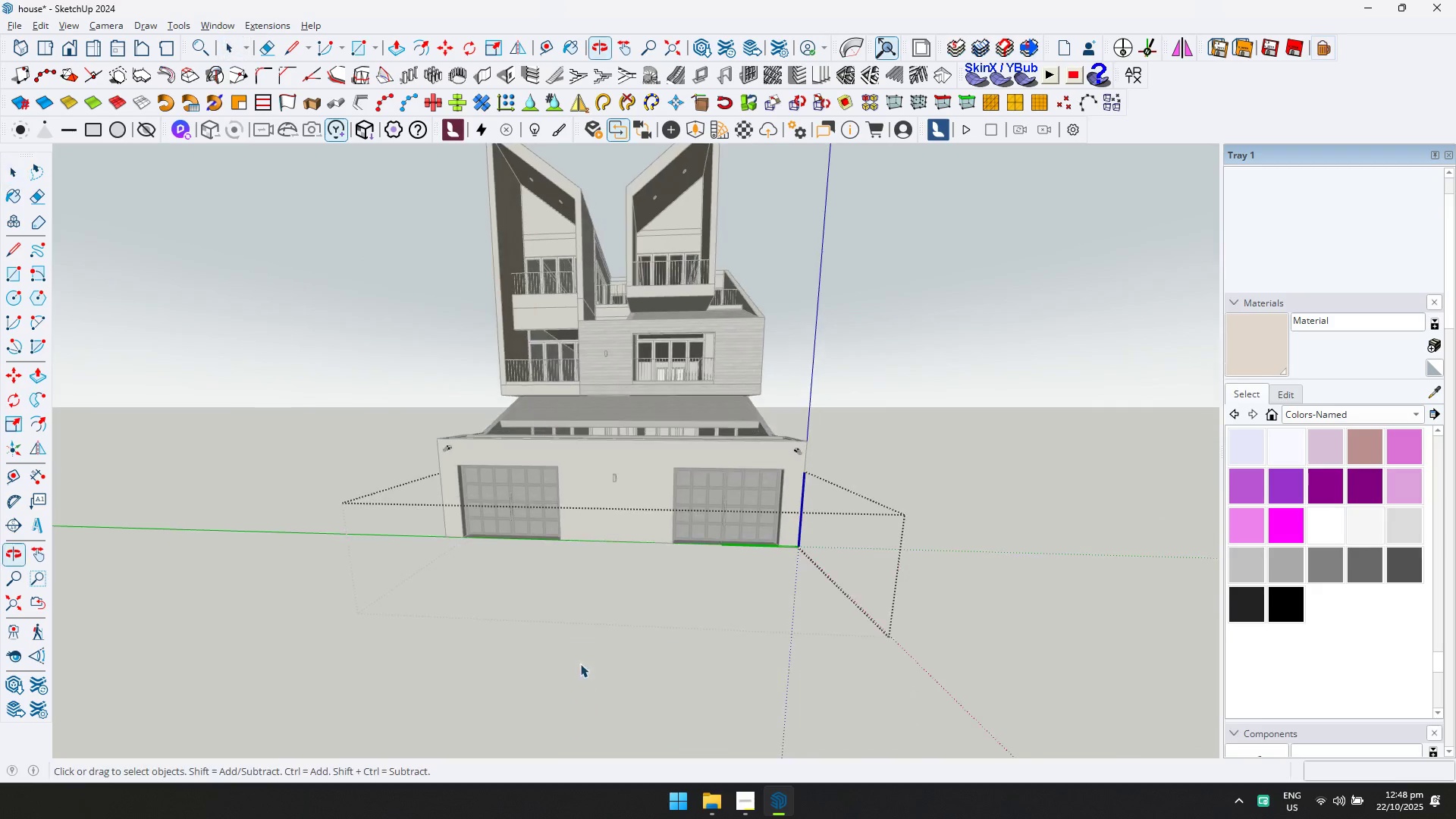 
key(Escape)
 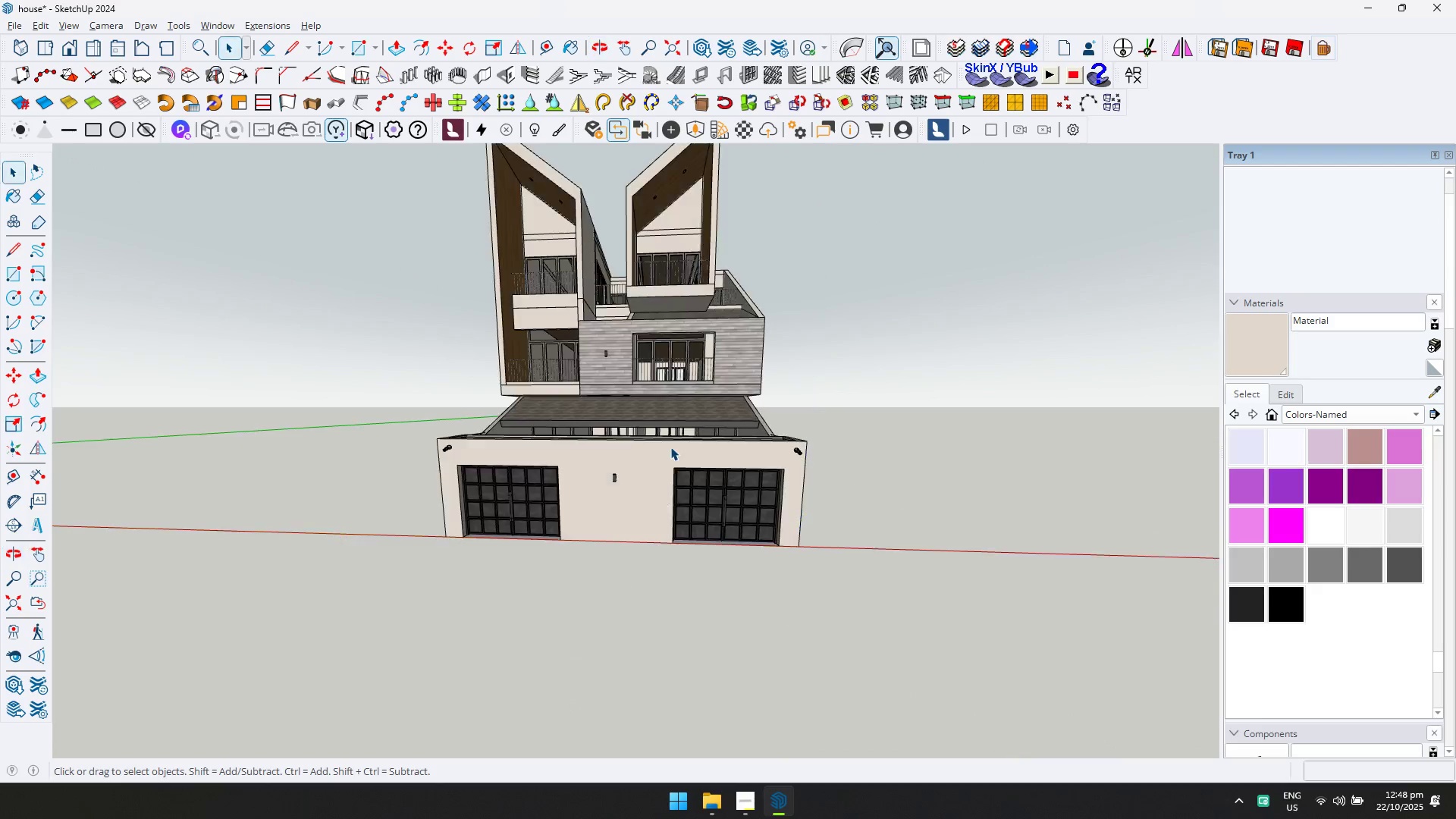 
scroll: coordinate [473, 571], scroll_direction: up, amount: 2.0
 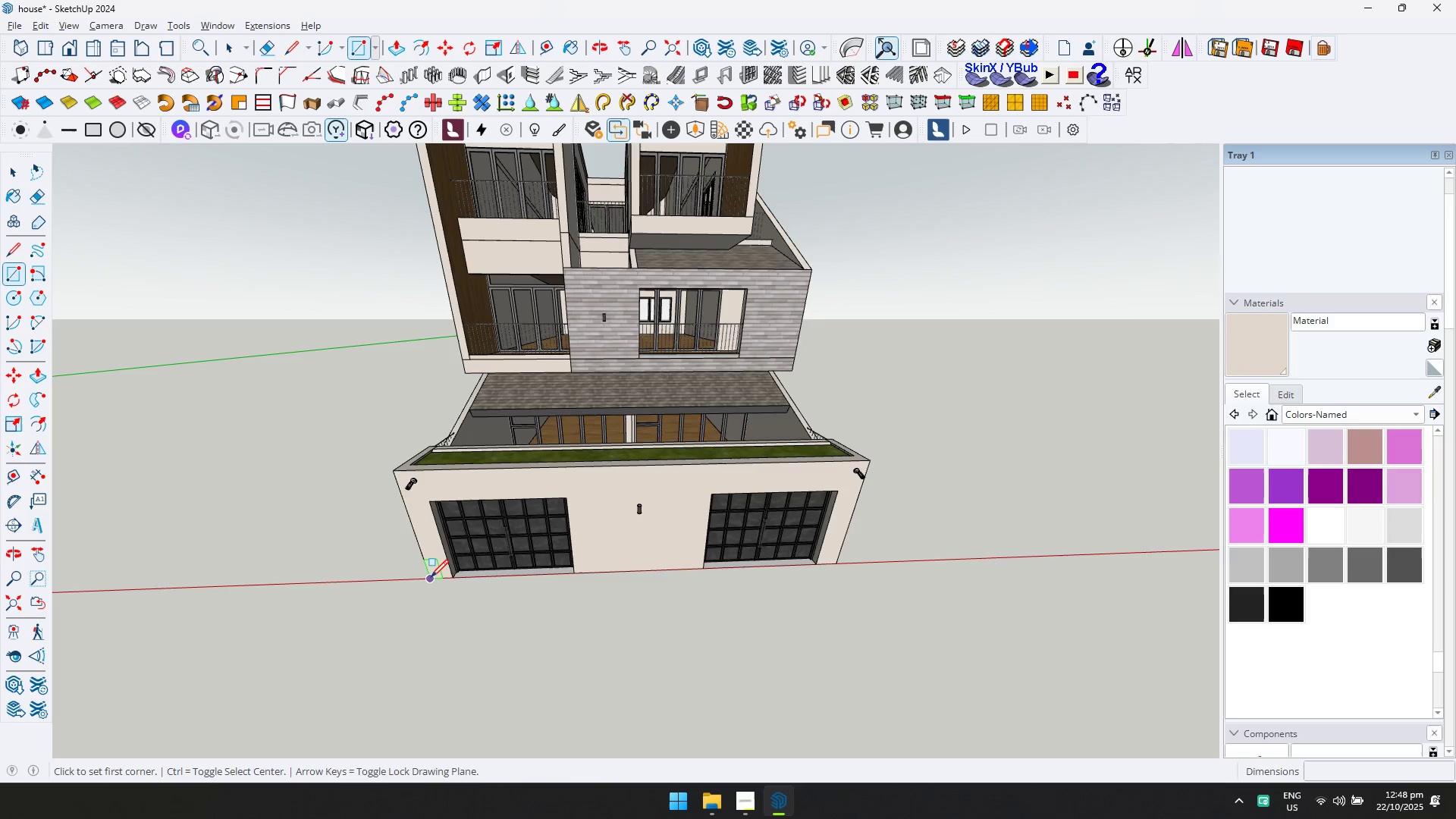 
key(Control+ControlLeft)
 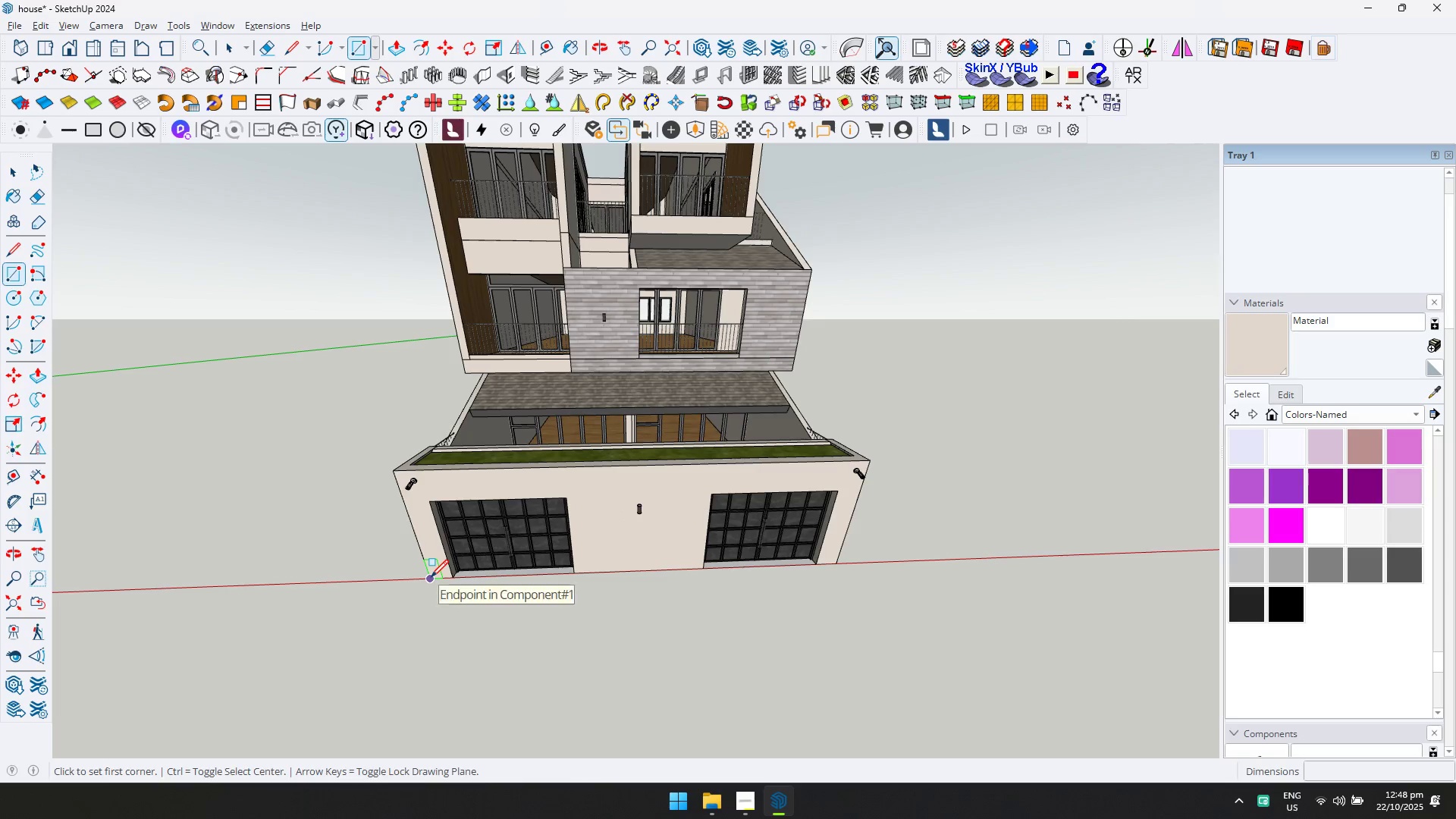 
scroll: coordinate [800, 645], scroll_direction: down, amount: 13.0
 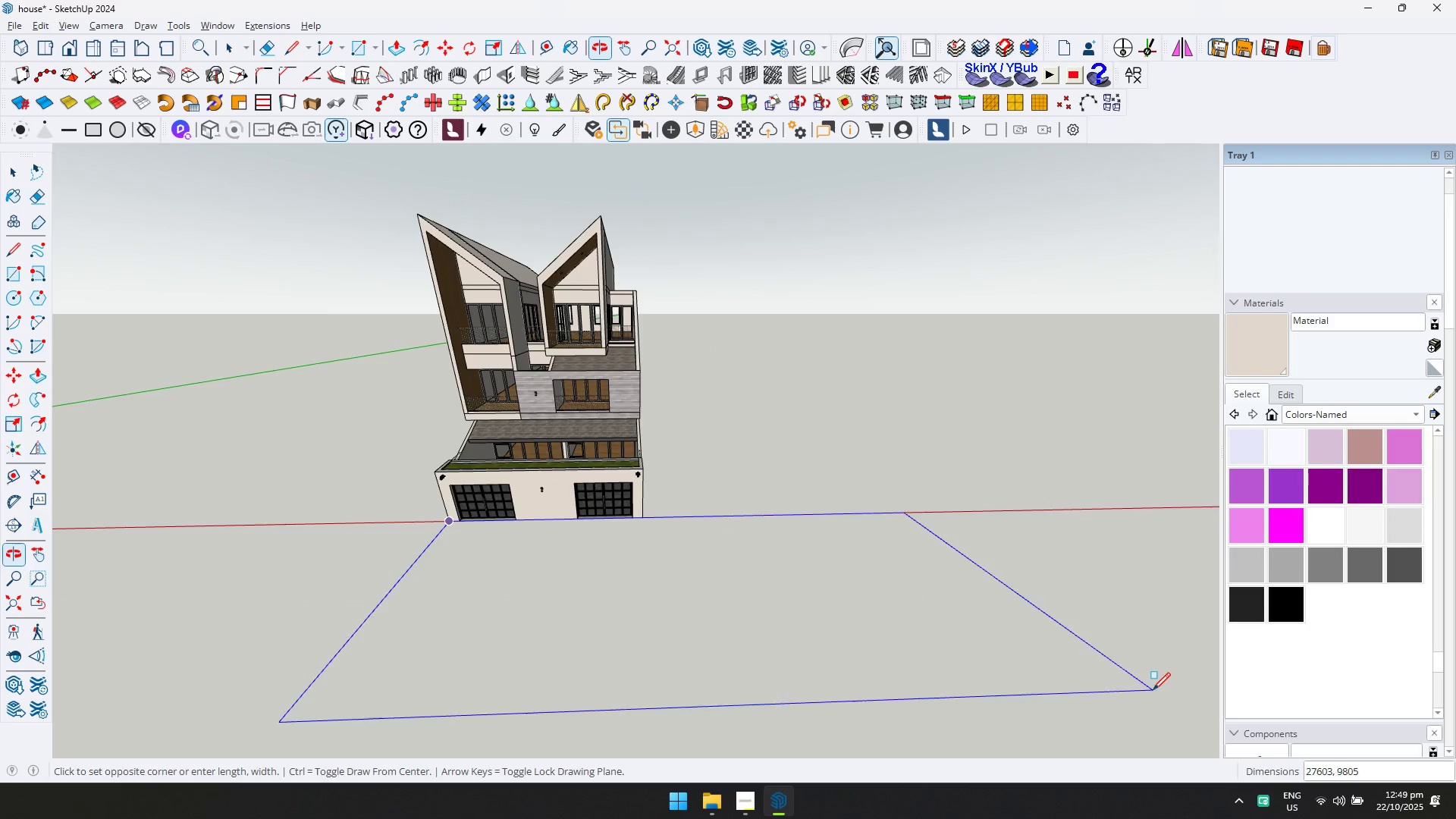 
hold_key(key=ShiftLeft, duration=0.35)
 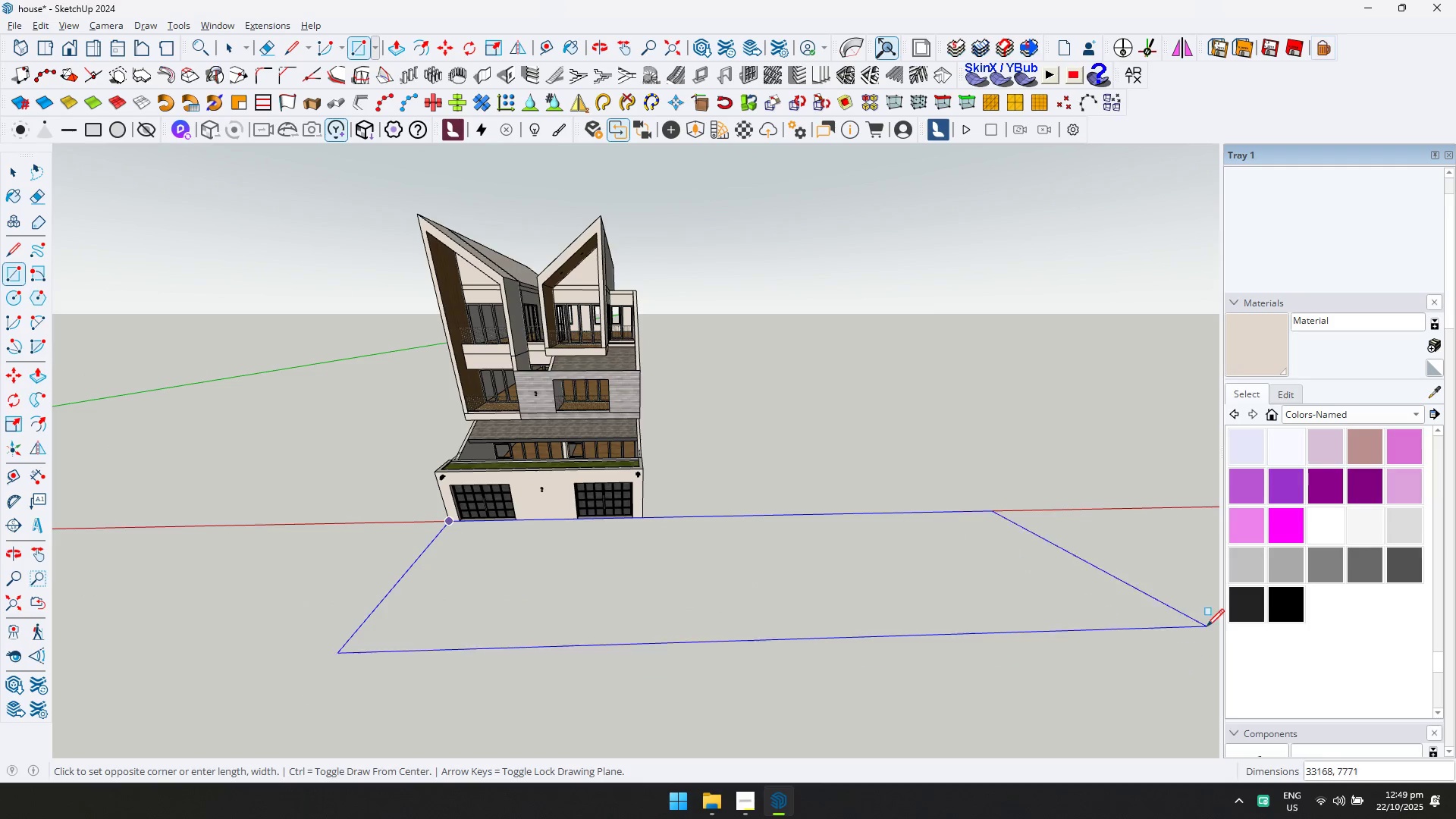 
left_click([1210, 623])
 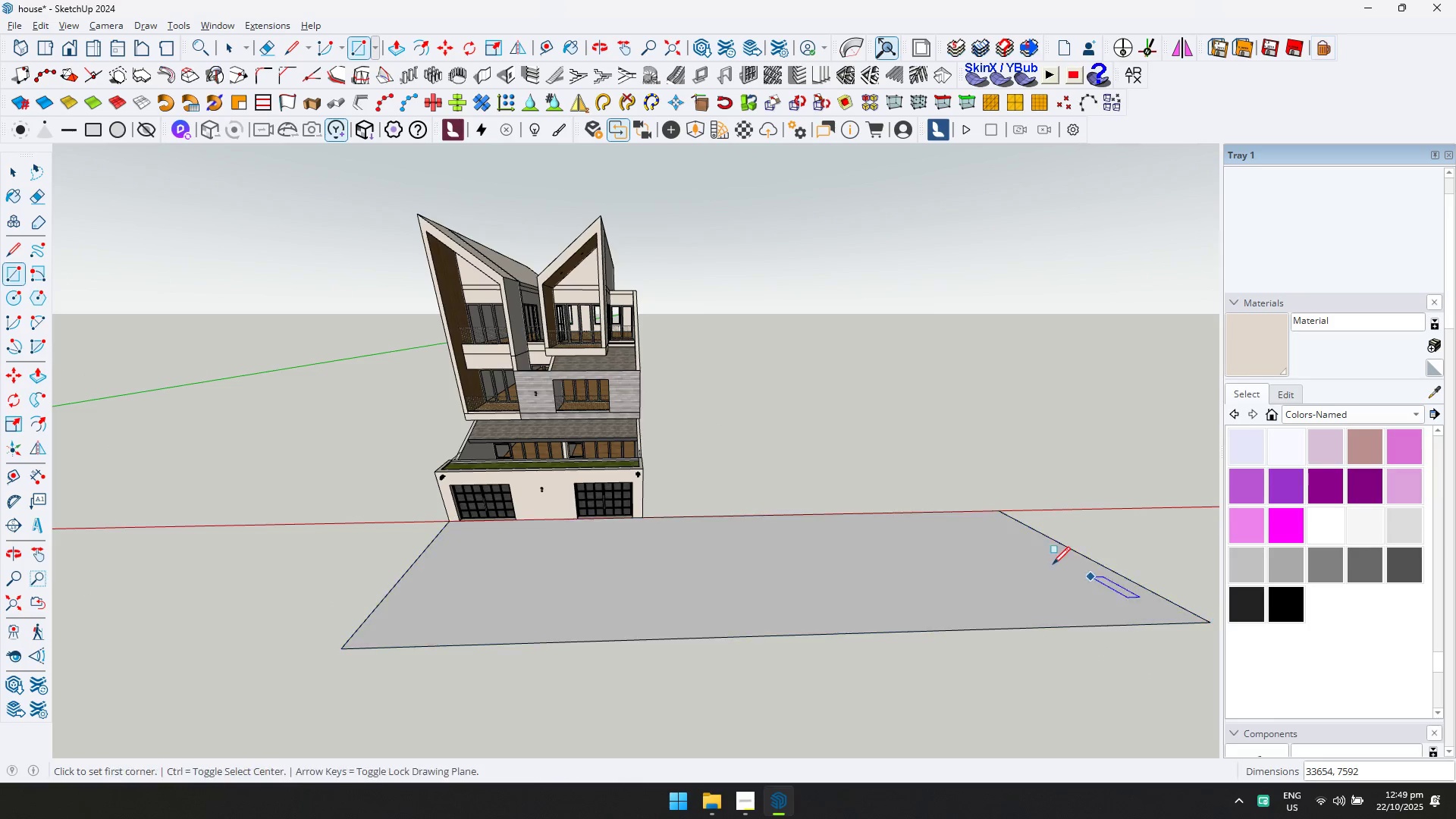 
key(Escape)
 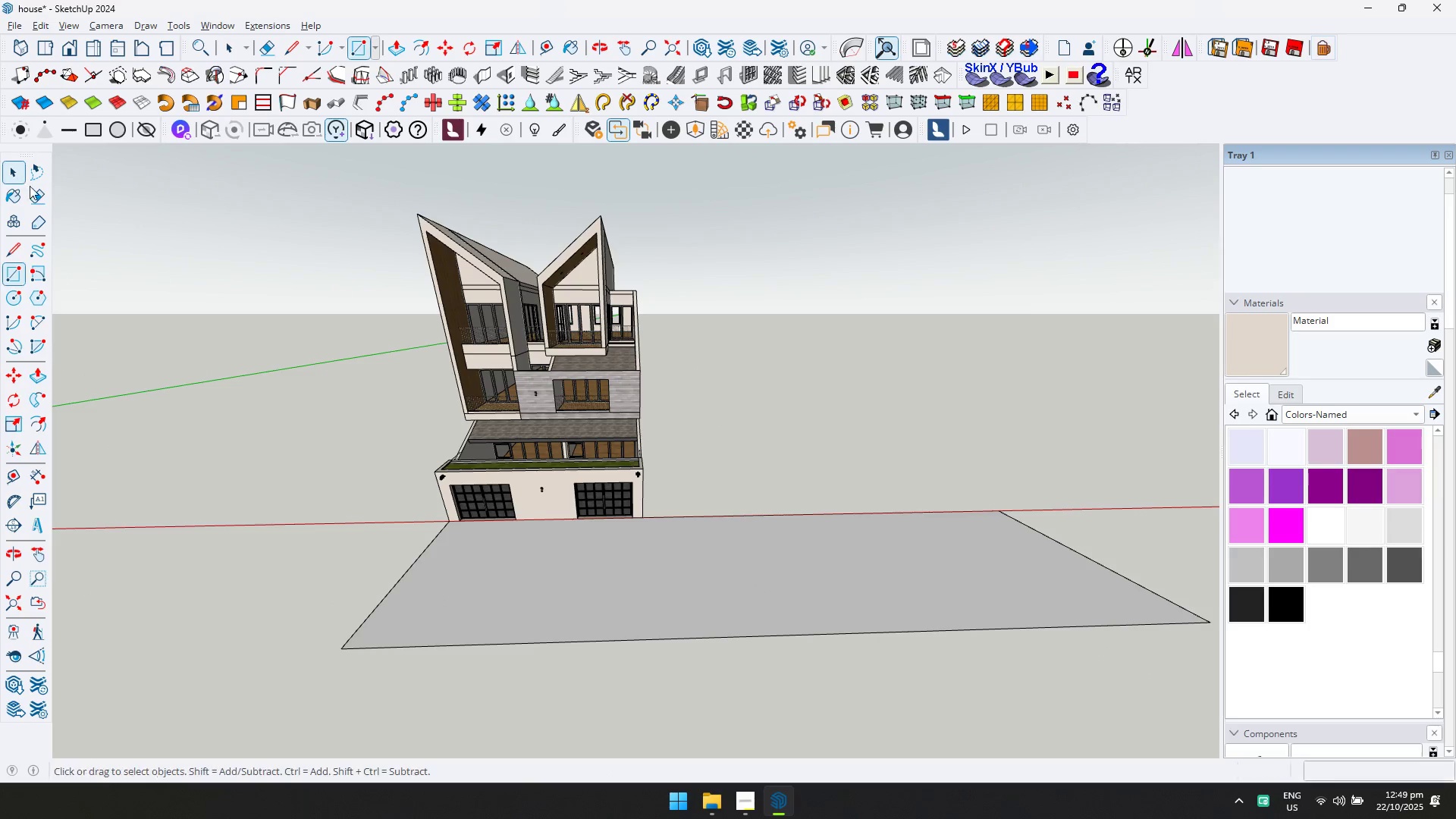 
double_click([587, 590])
 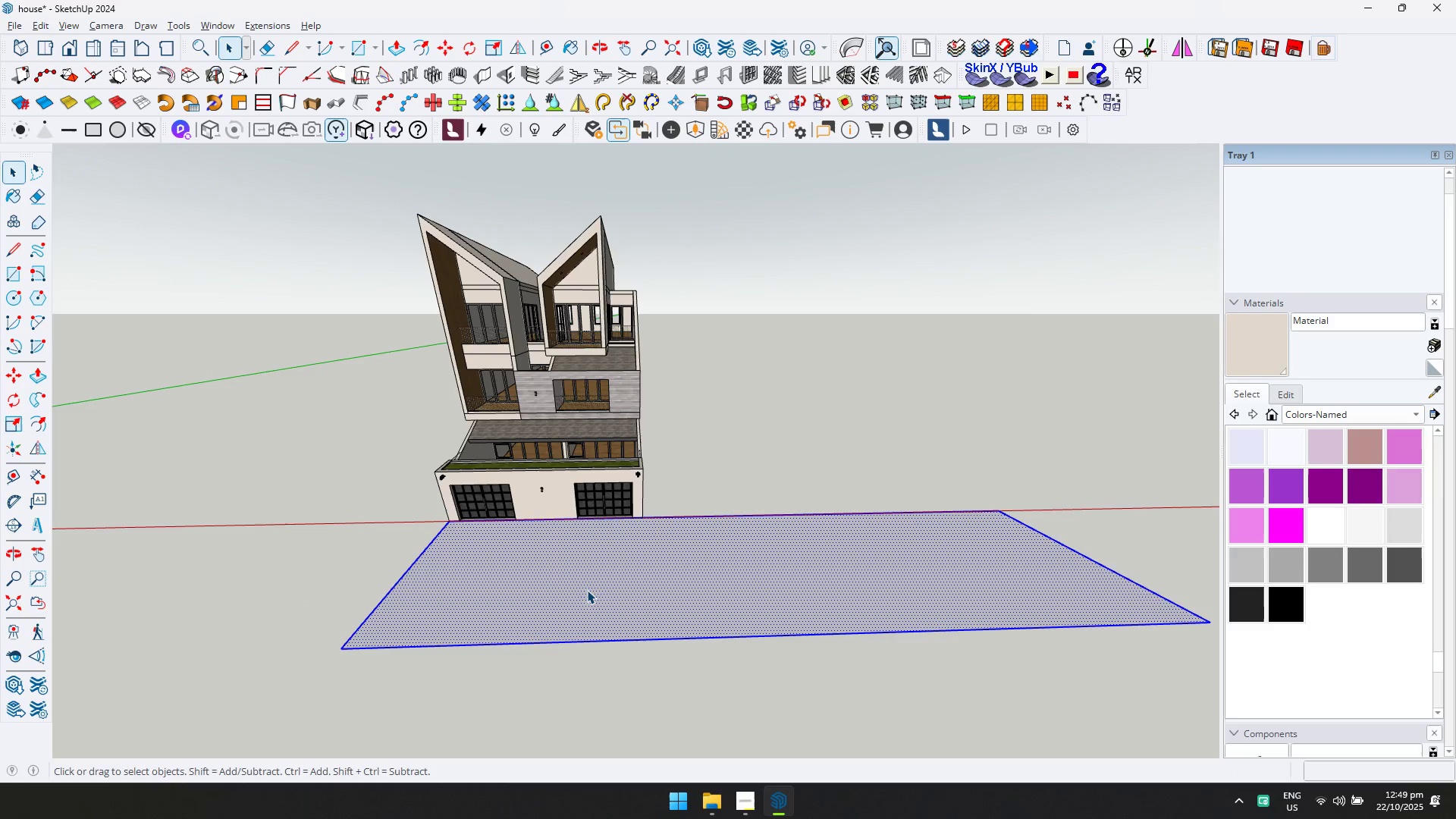 
triple_click([587, 590])
 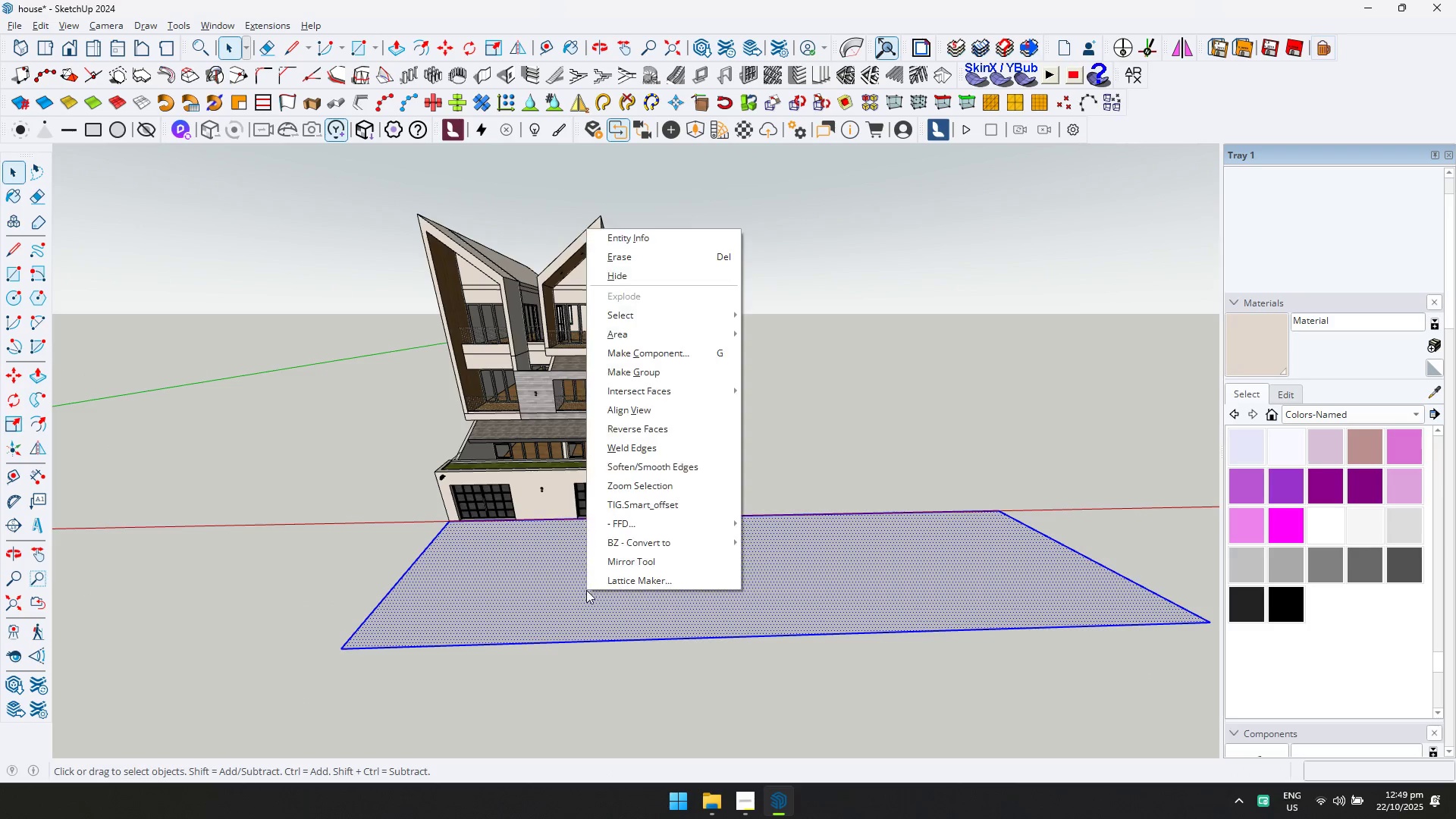 
right_click([586, 590])
 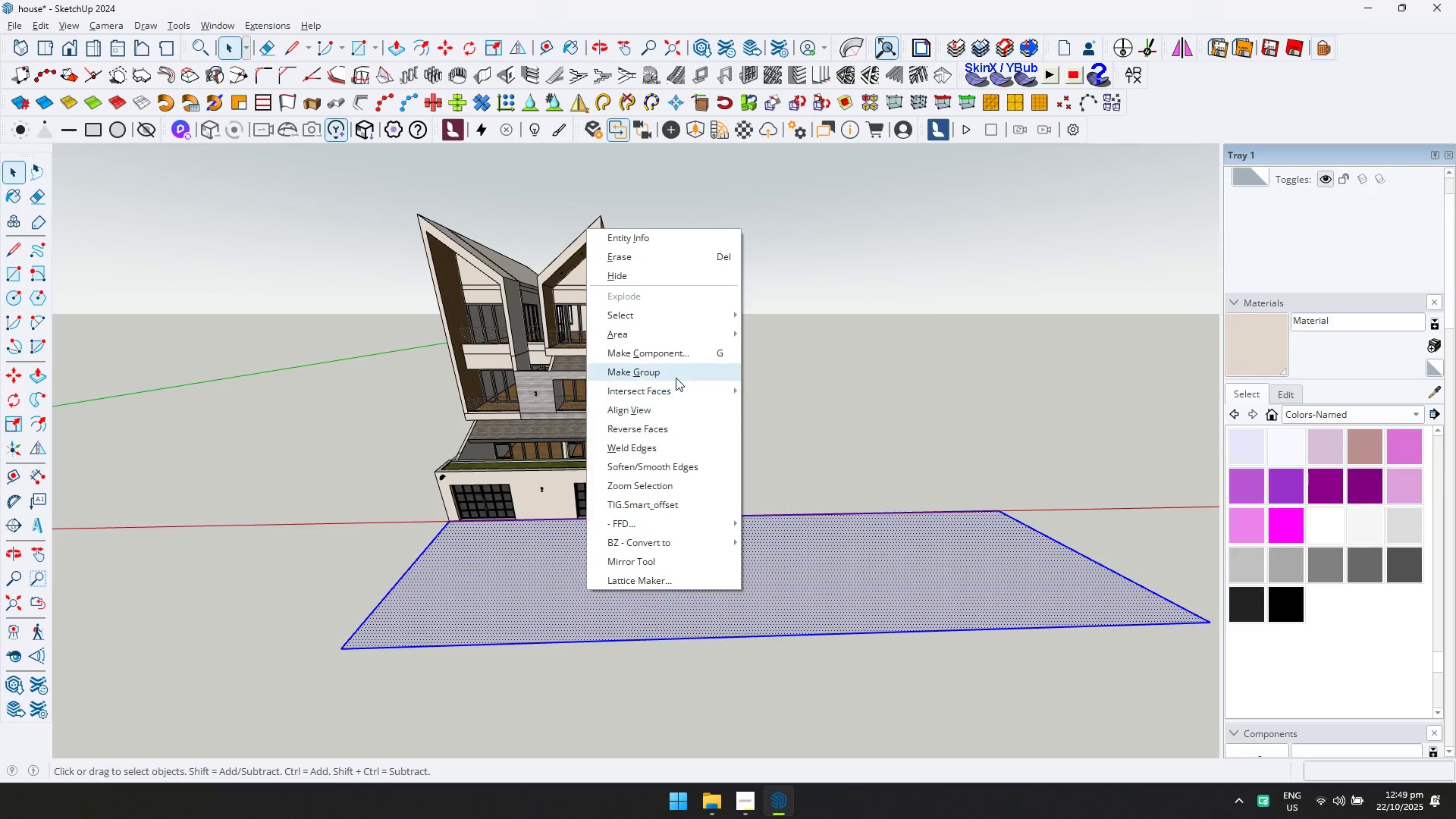 
left_click([676, 378])
 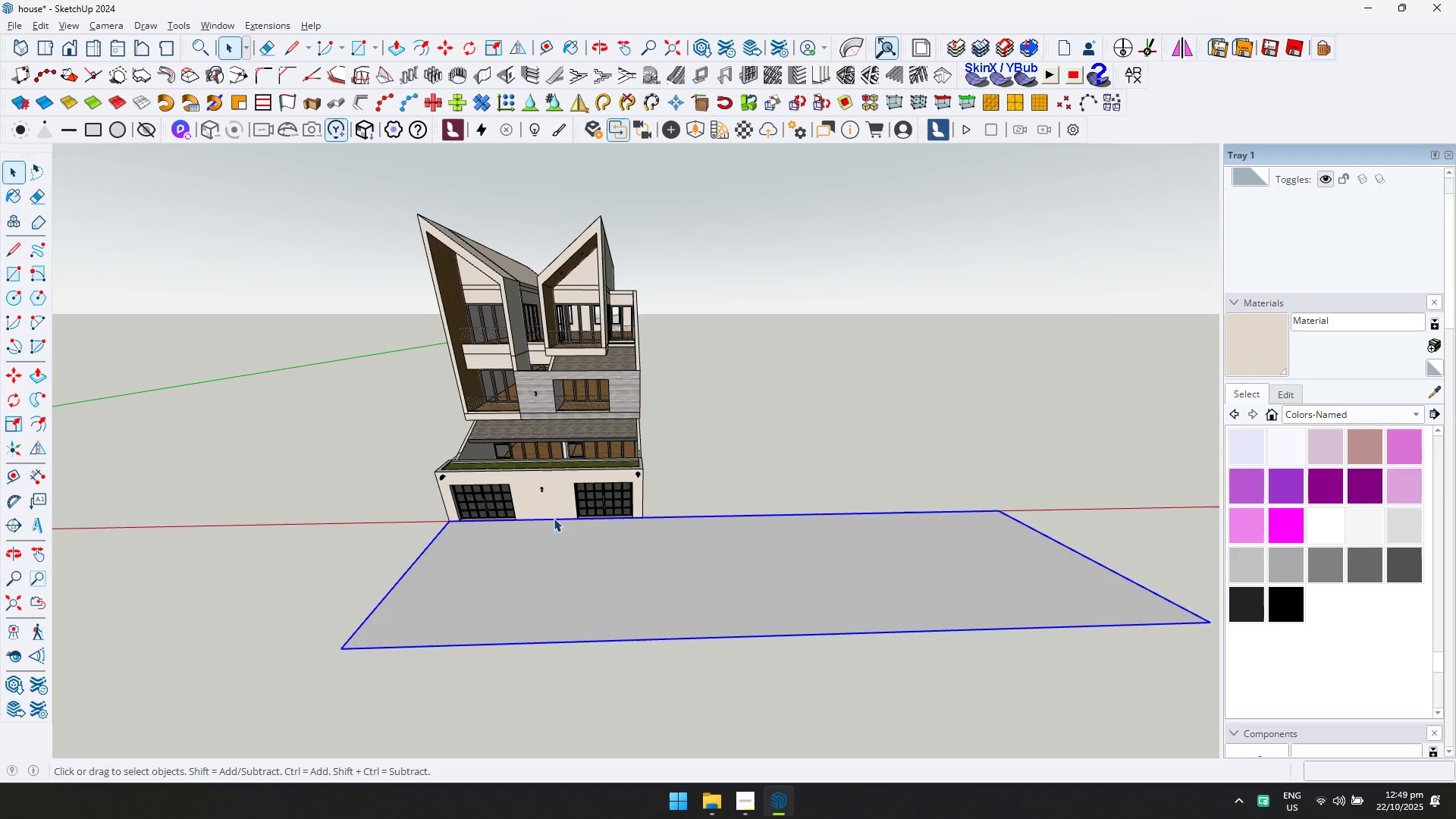 
key(Shift+ShiftLeft)
 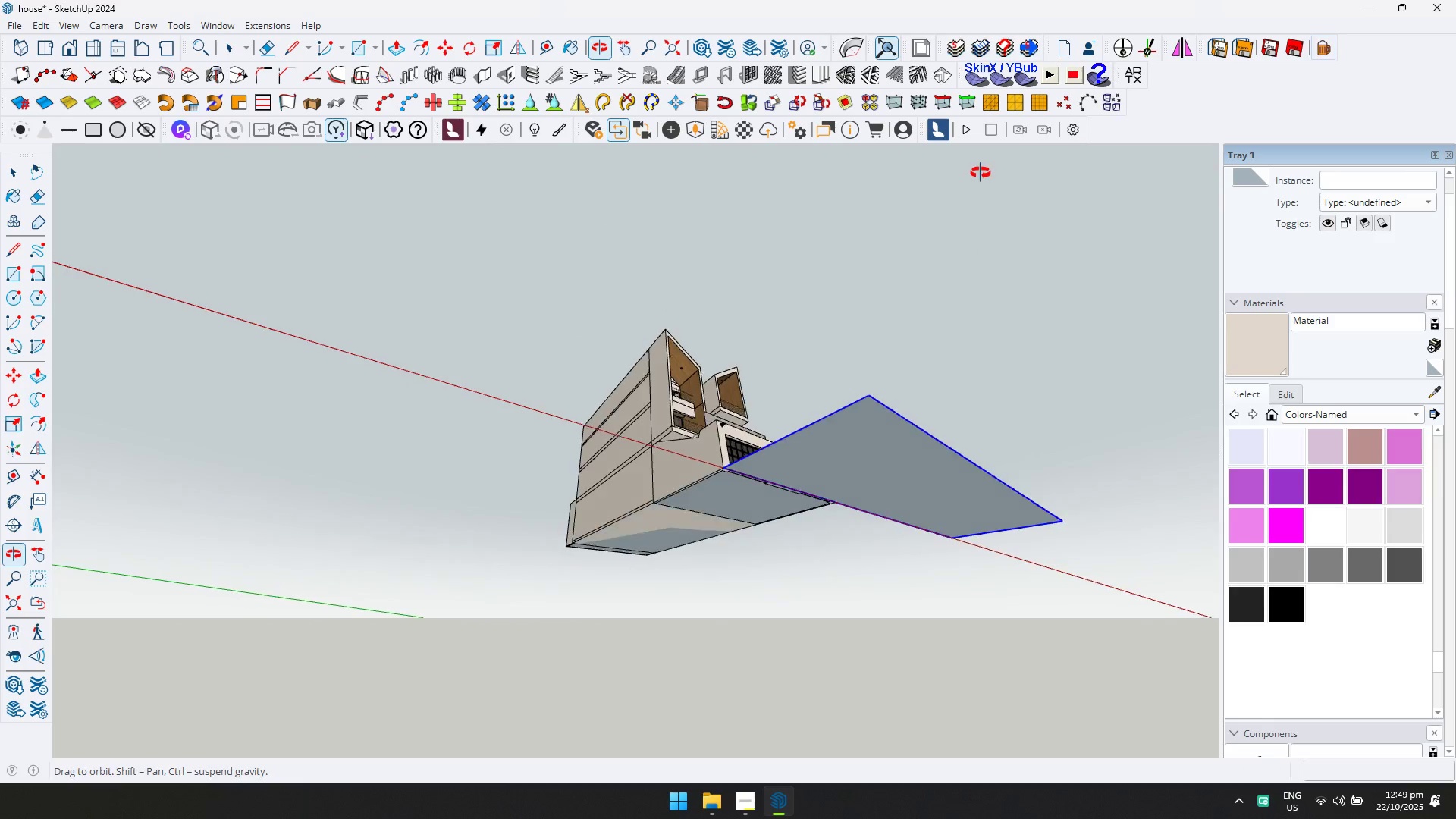 
scroll: coordinate [767, 457], scroll_direction: up, amount: 13.0
 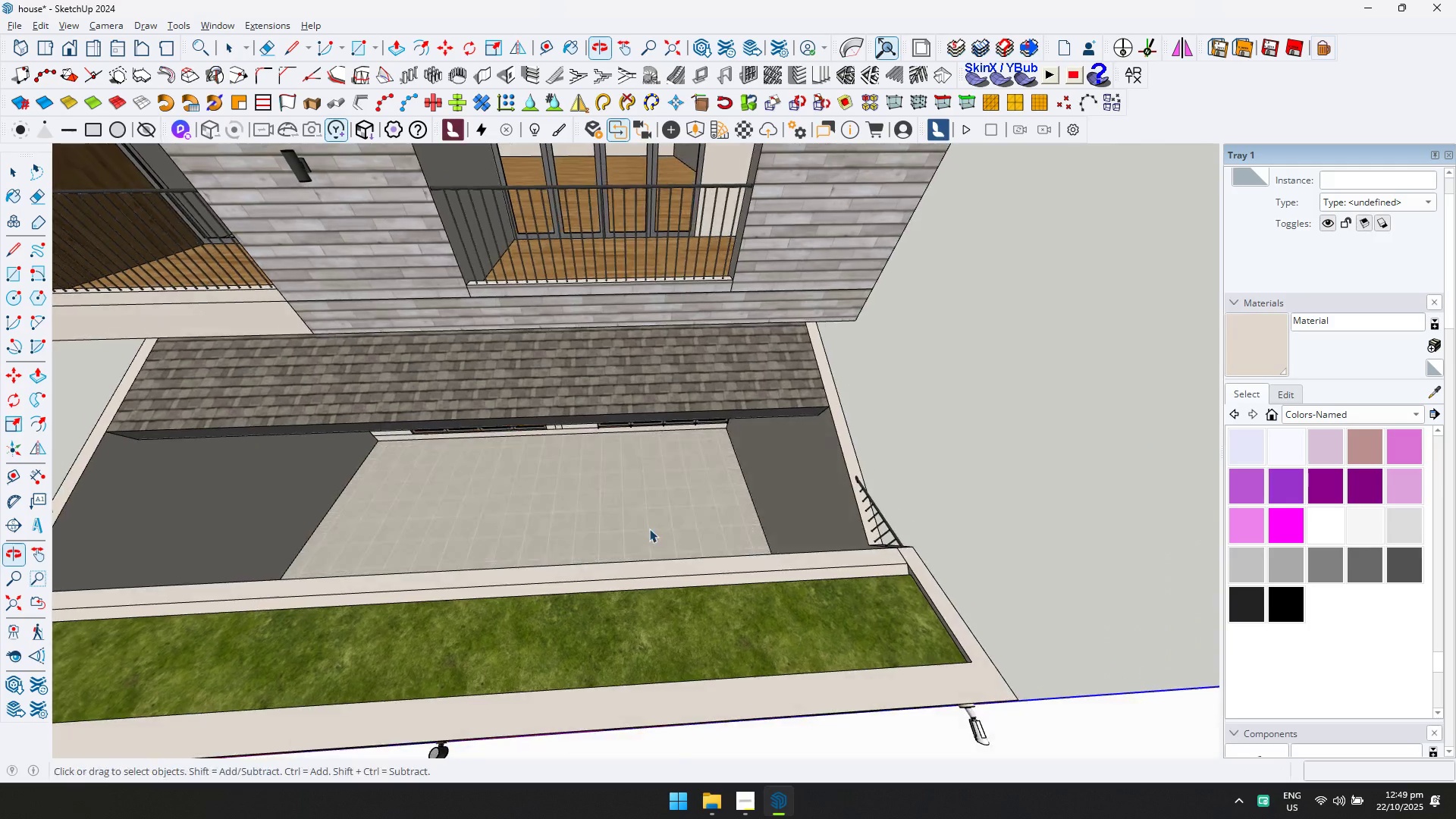 
key(Escape)
 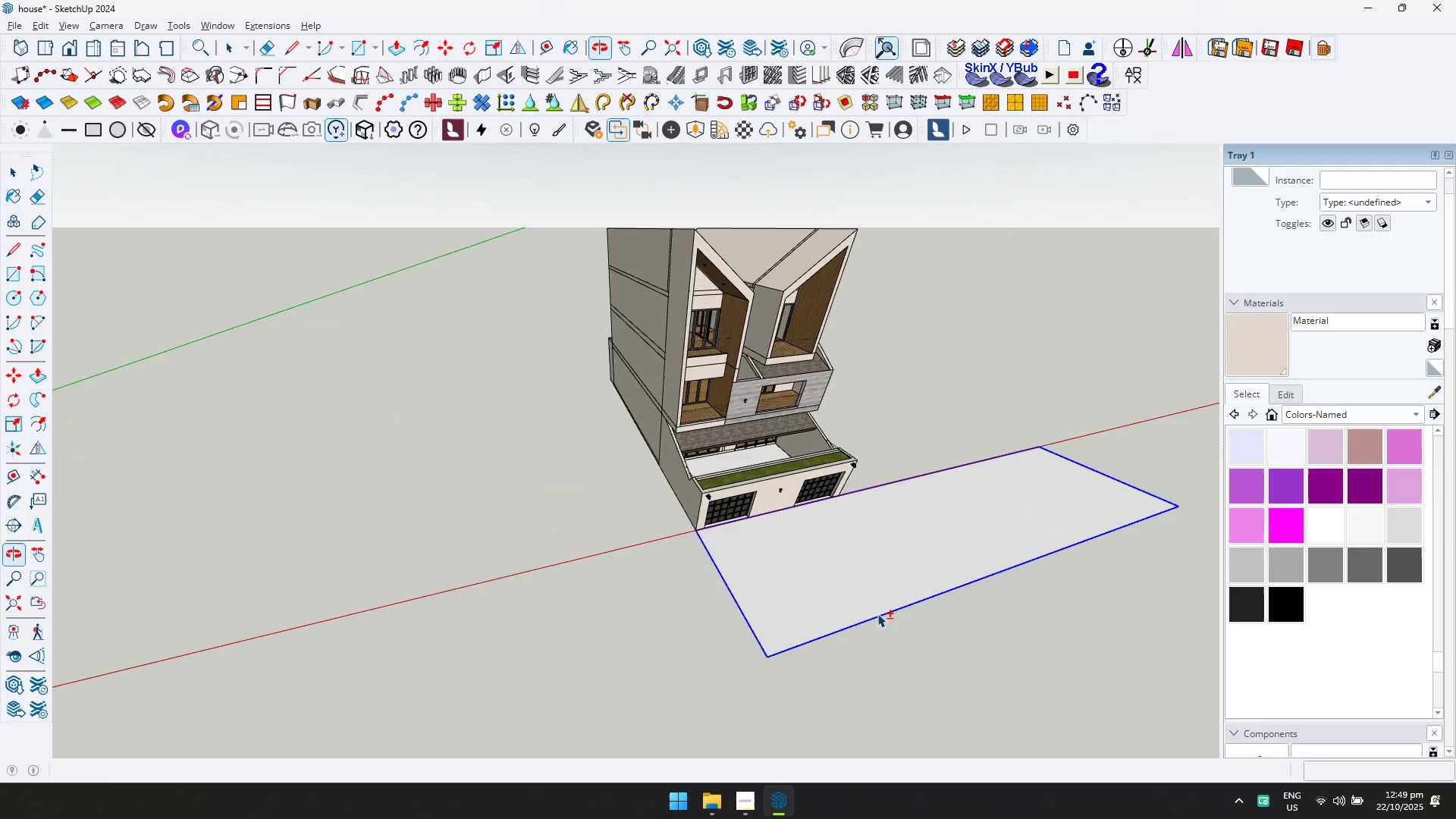 
left_click([630, 495])
 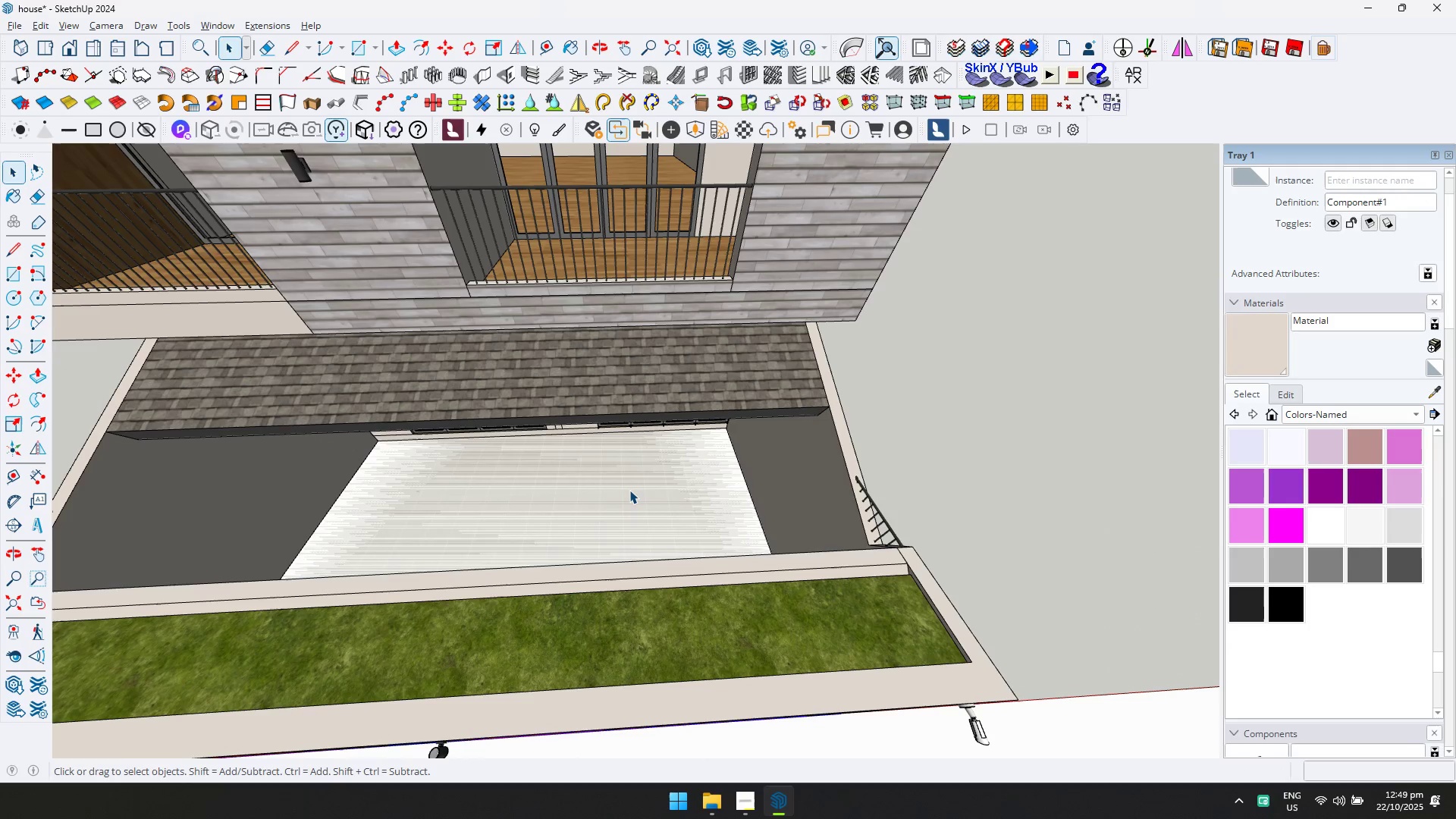 
key(Delete)
 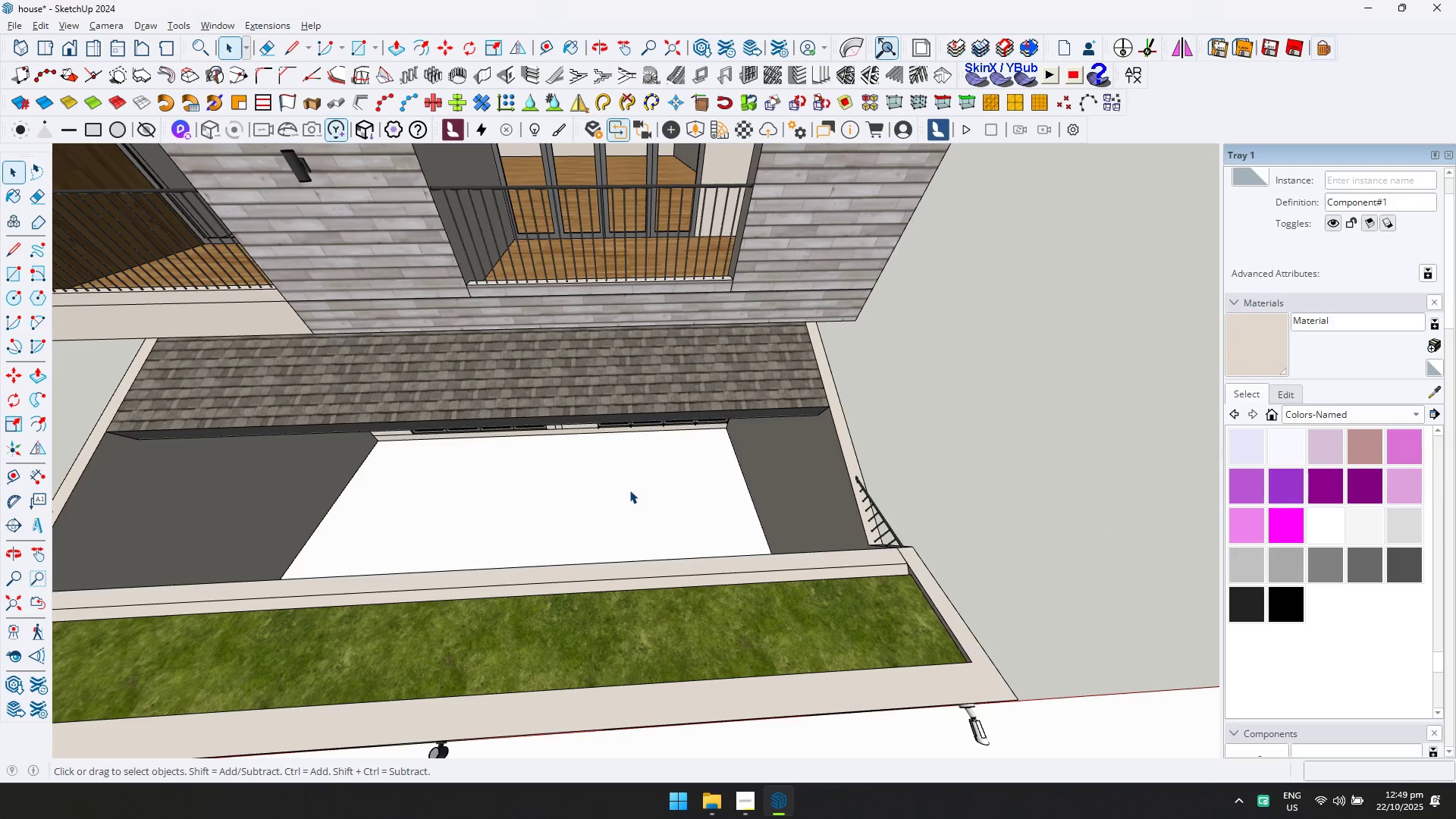 
scroll: coordinate [633, 490], scroll_direction: down, amount: 7.0
 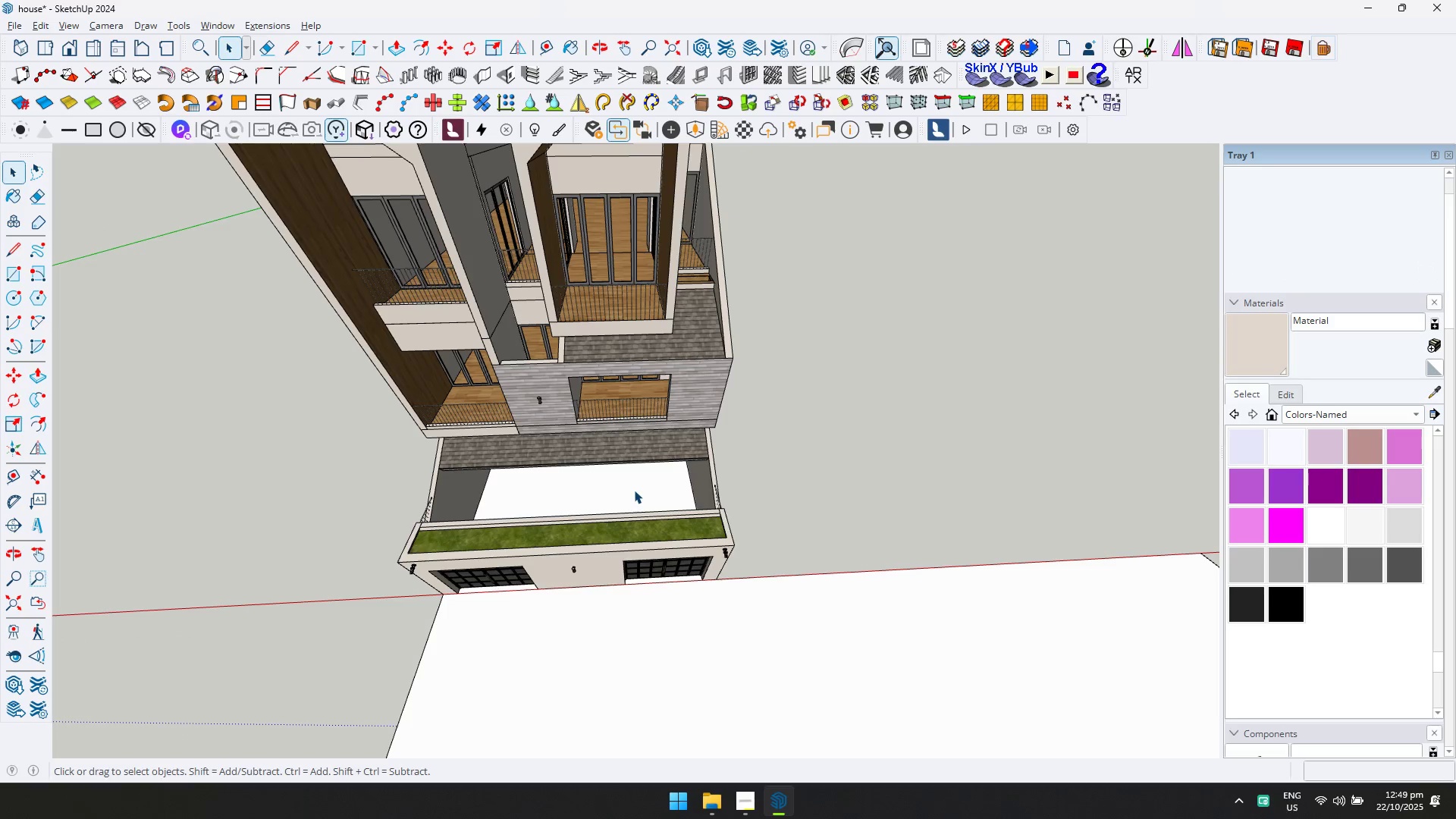 
key(Control+Z)
 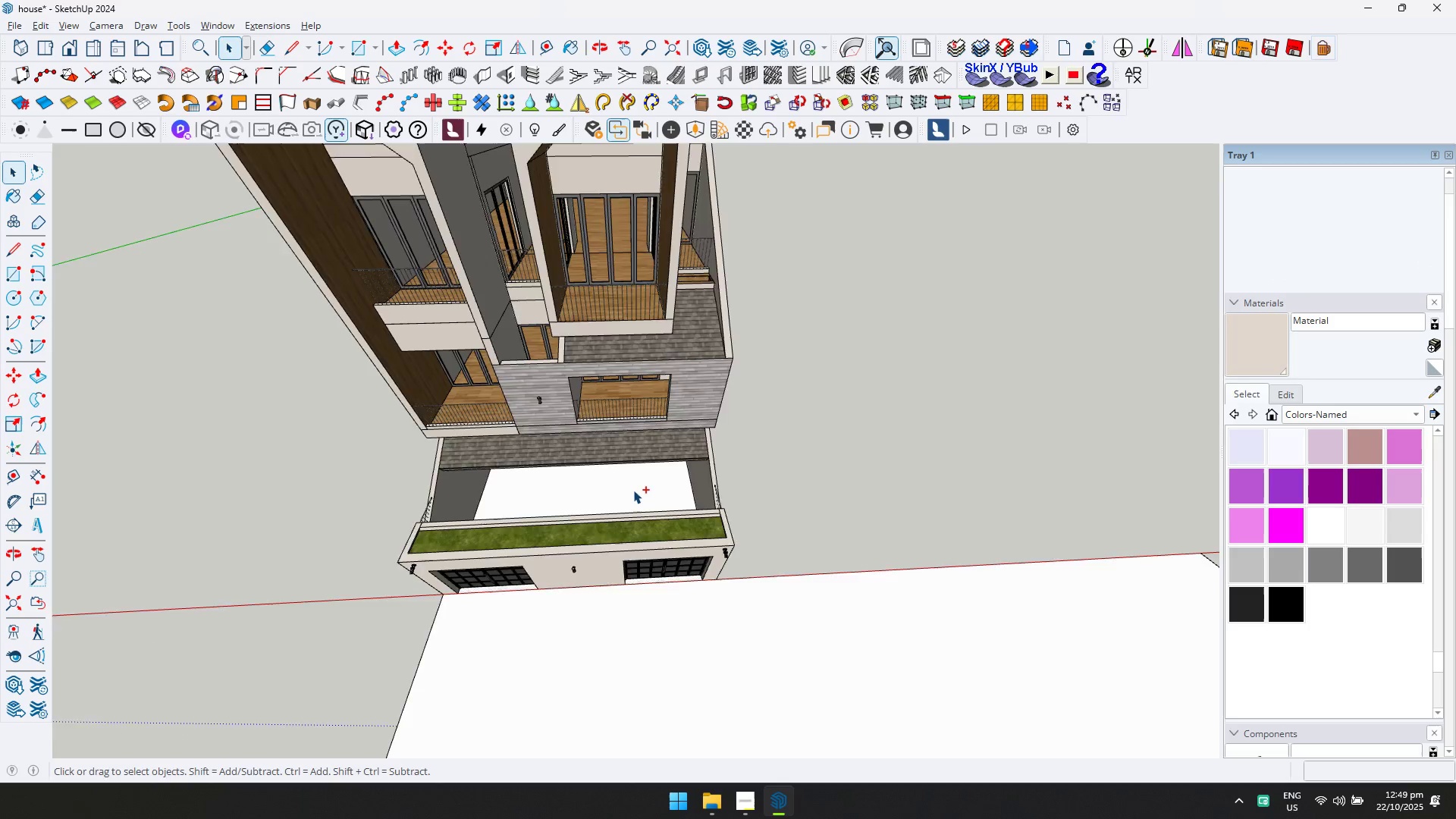 
scroll: coordinate [633, 490], scroll_direction: up, amount: 4.0
 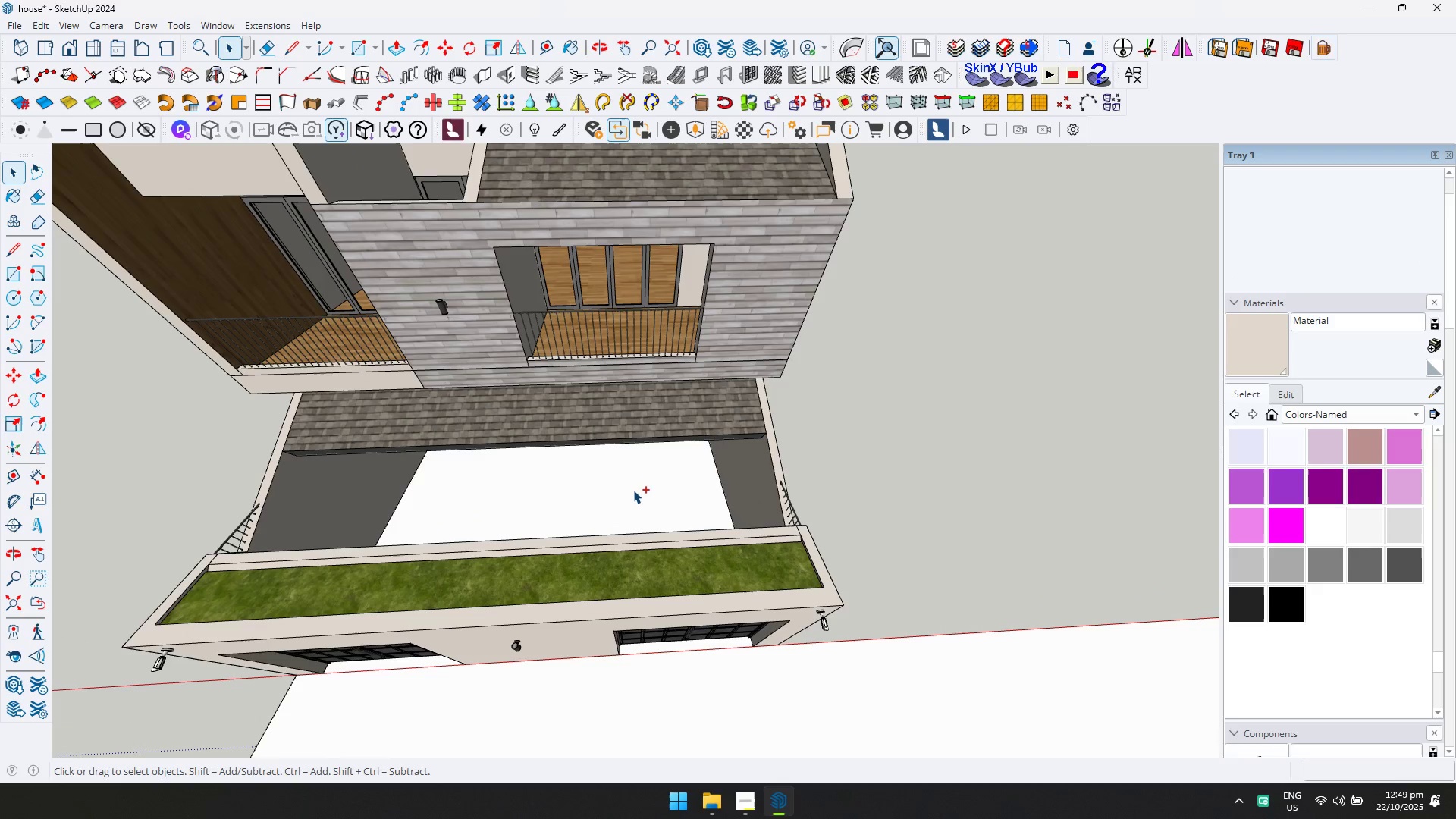 
key(Control+Z)
 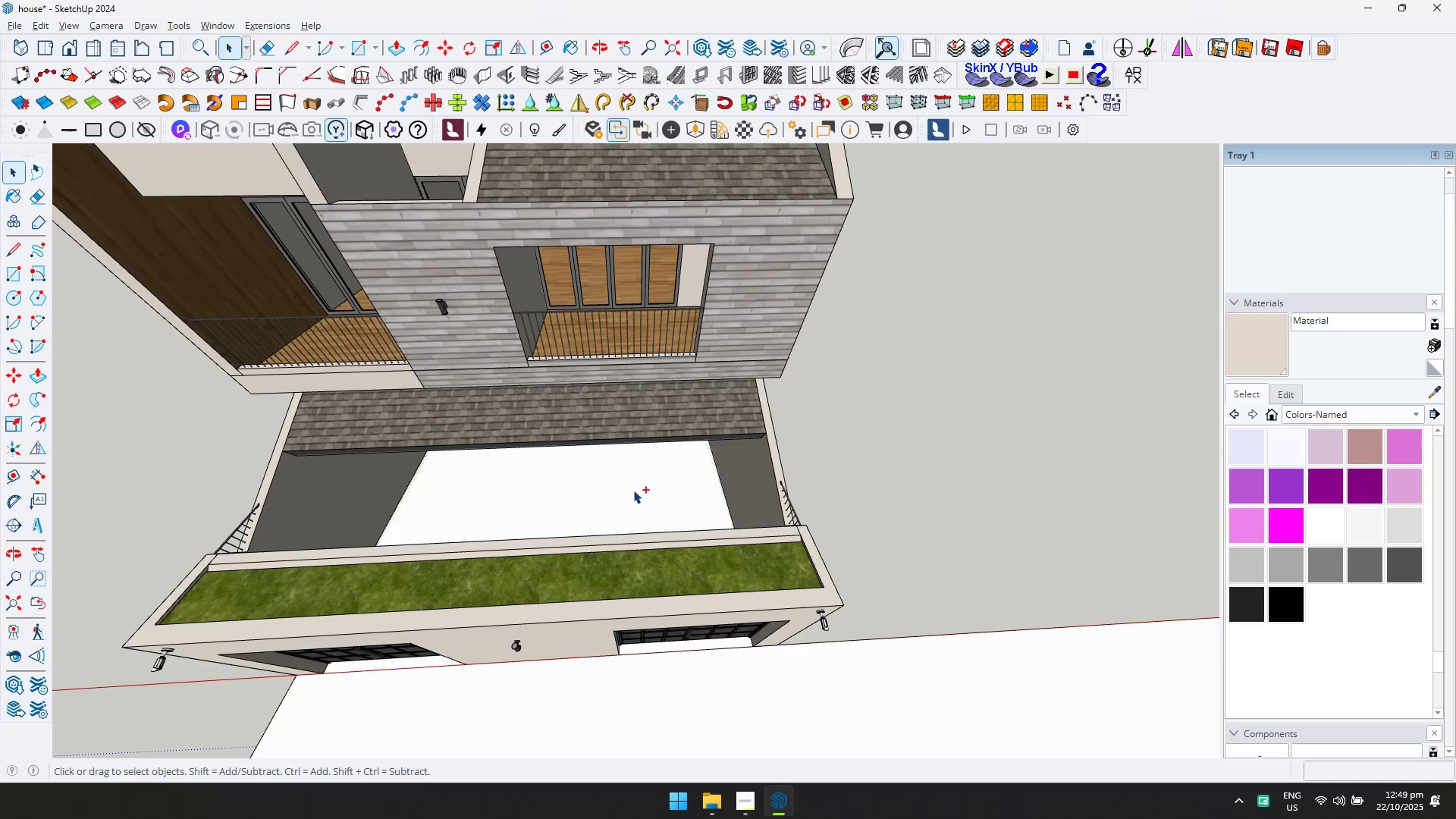 
key(Control+Z)
 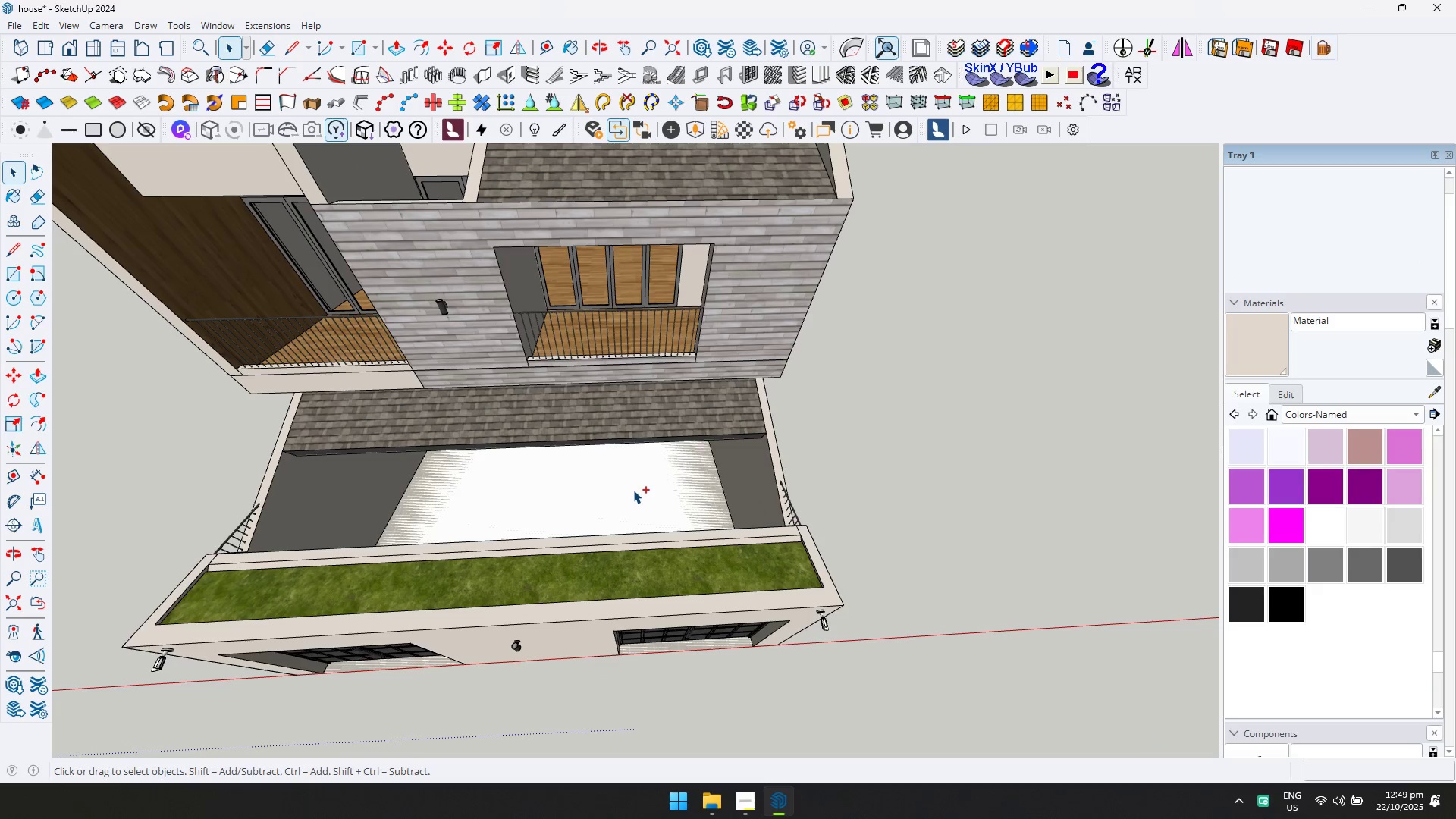 
key(Control+Z)
 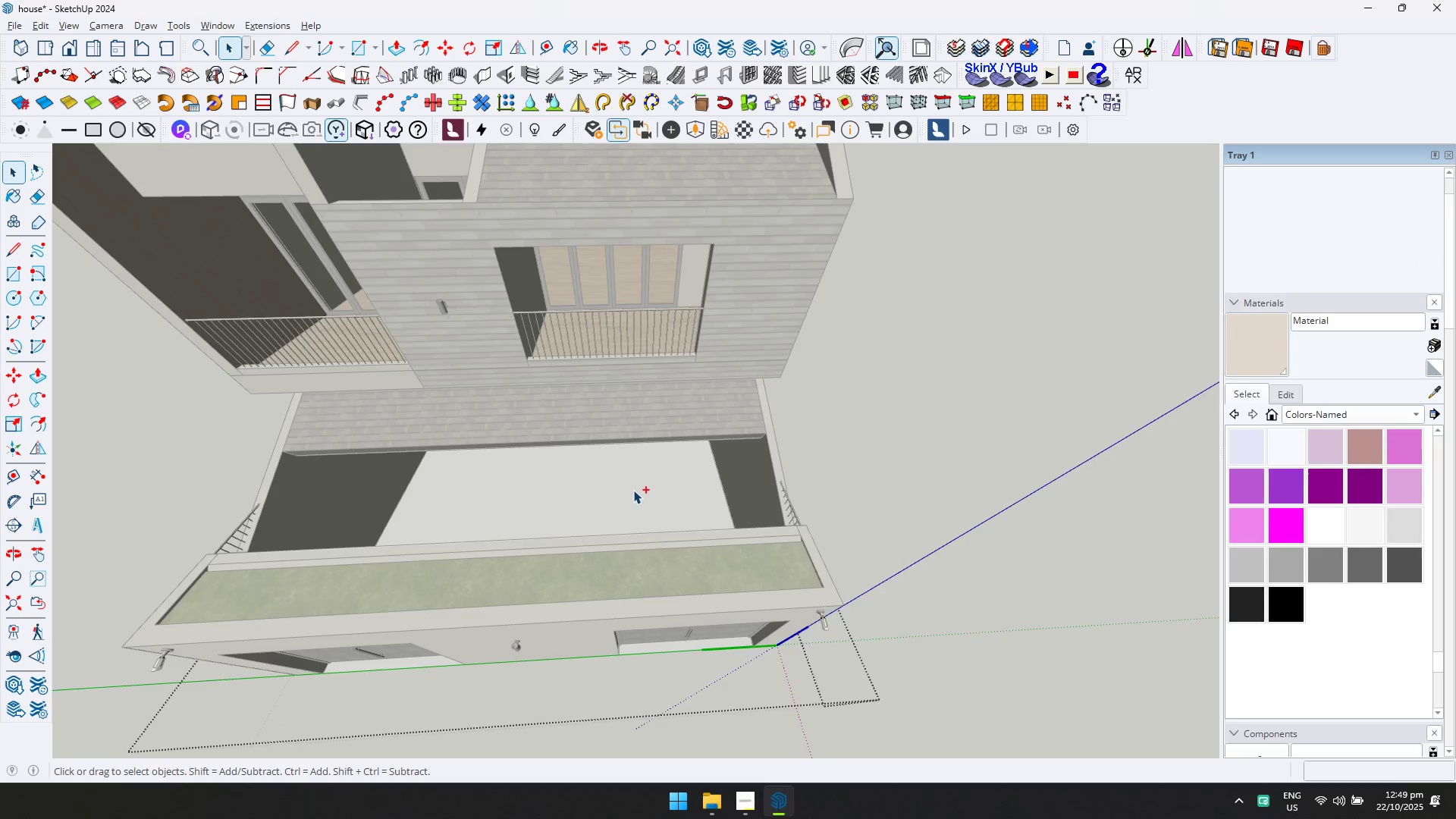 
key(Control+Z)
 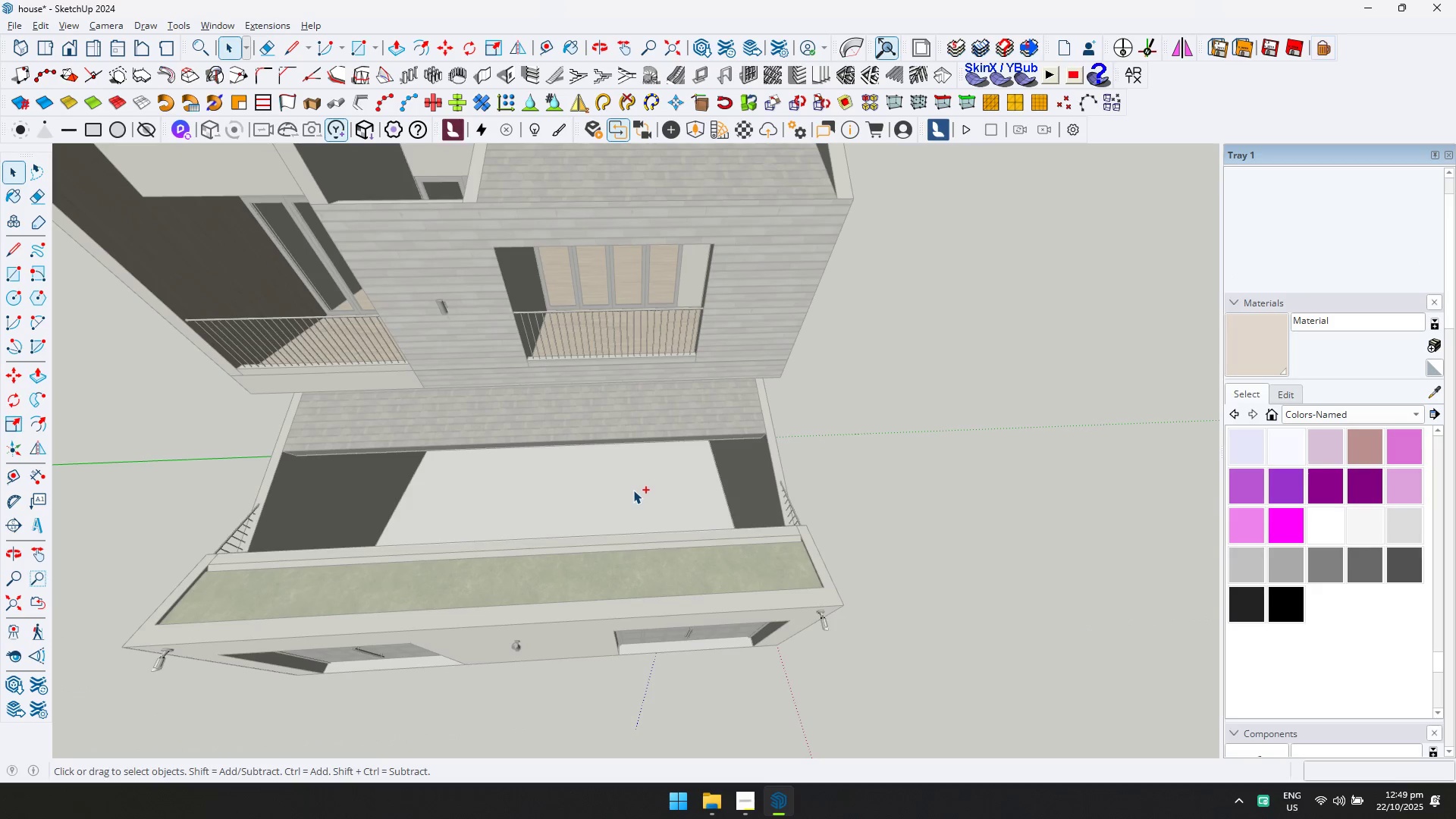 
key(Control+Z)
 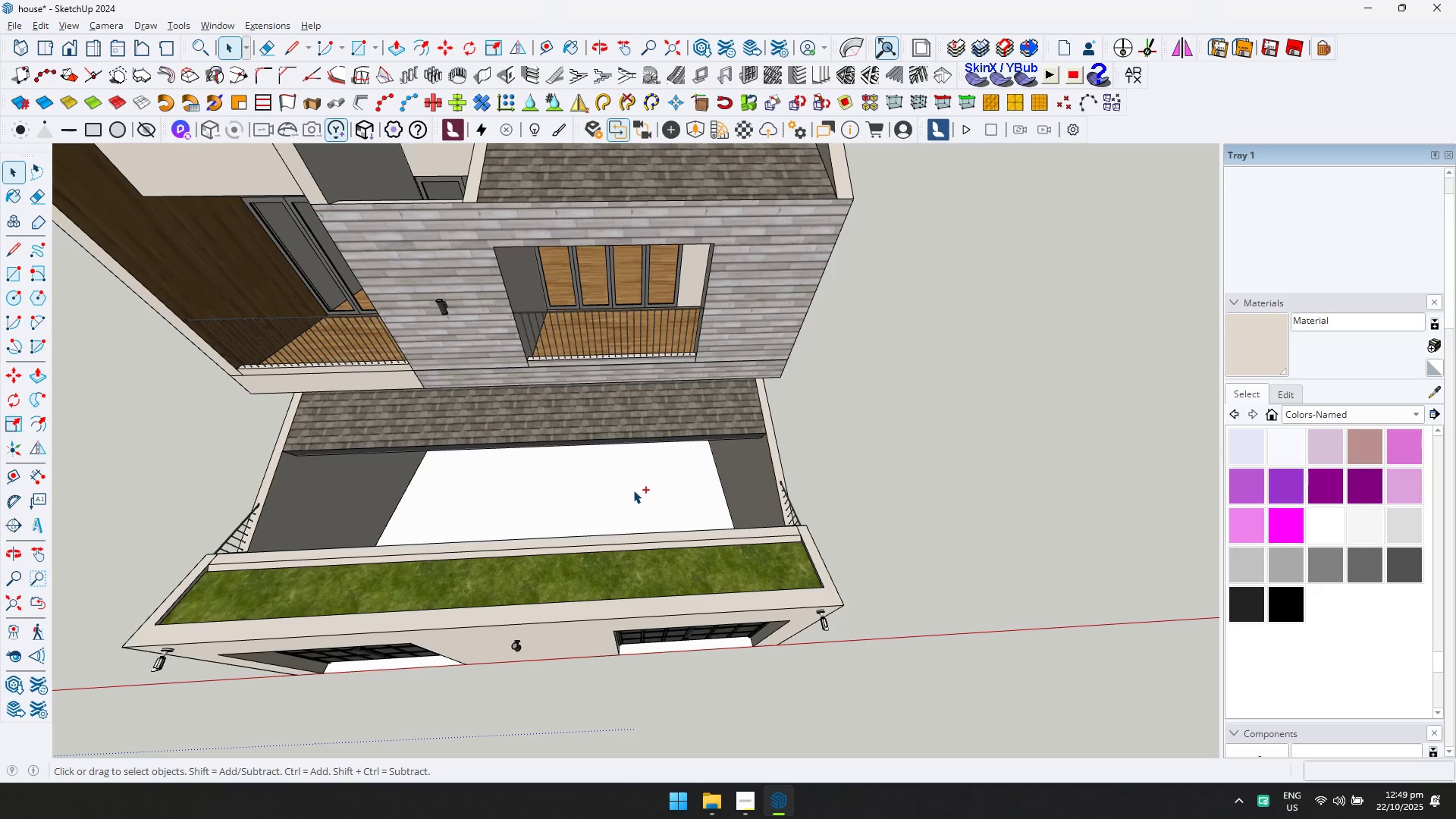 
key(Control+Z)
 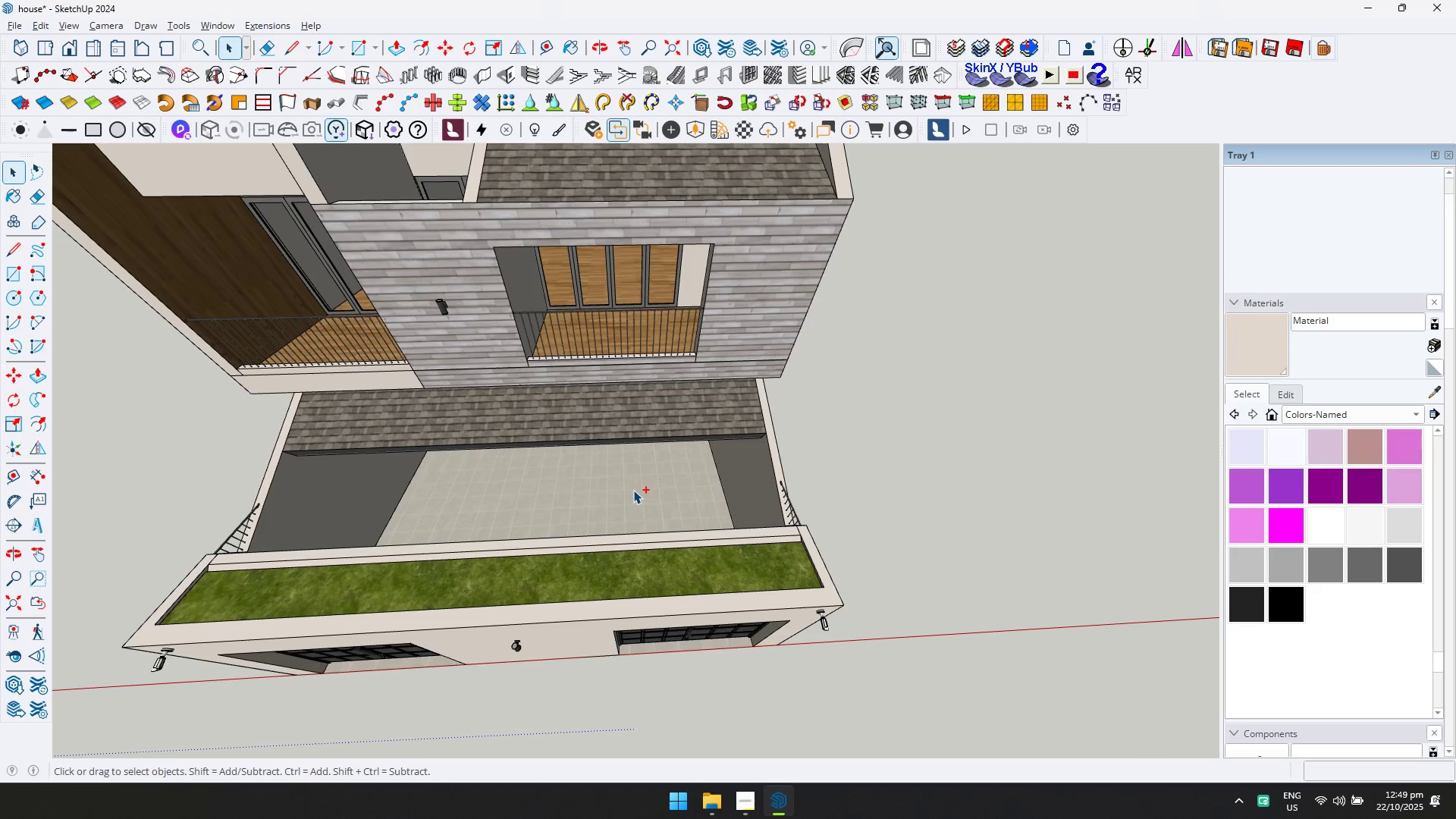 
key(Escape)
 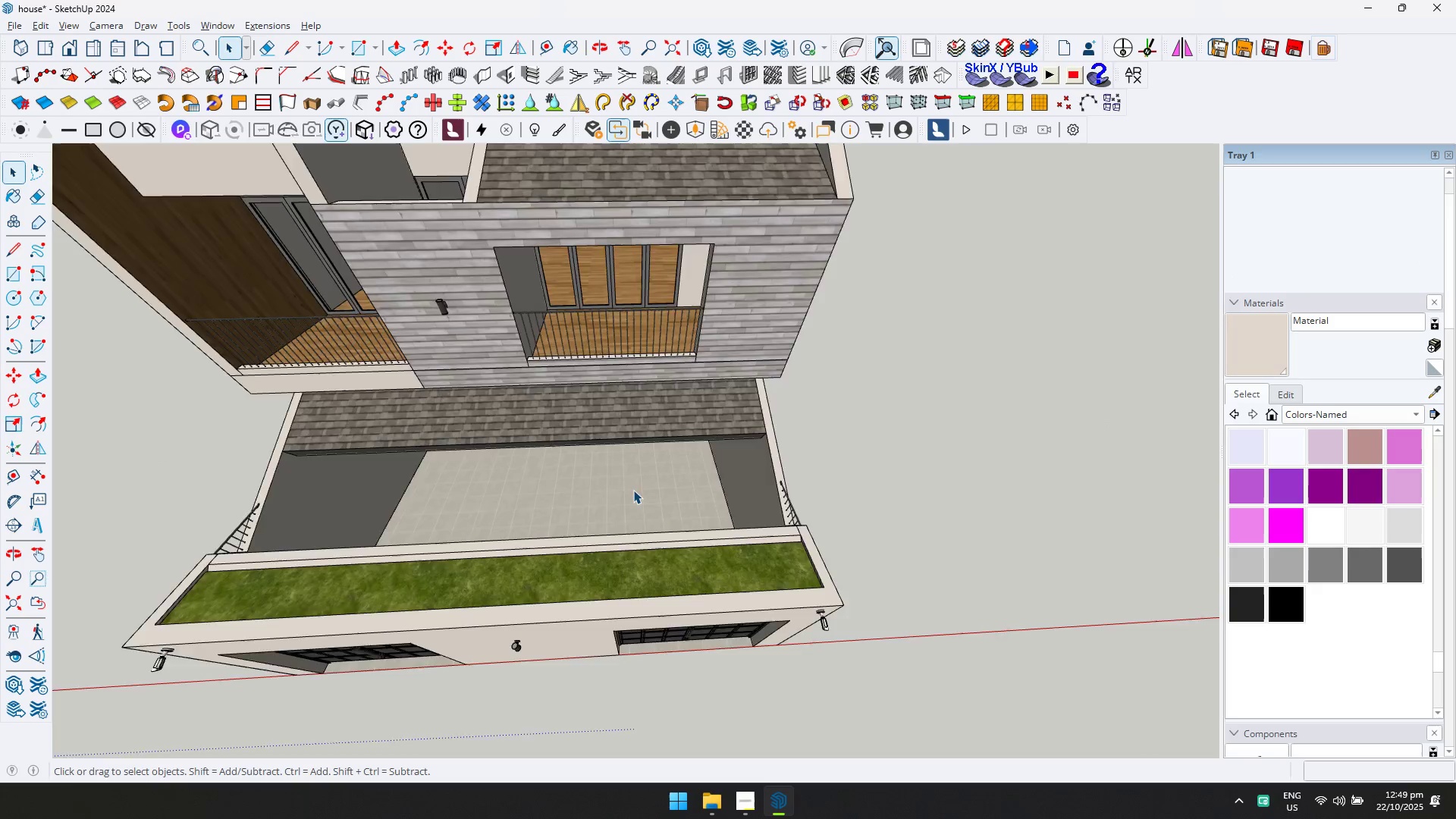 
scroll: coordinate [632, 491], scroll_direction: down, amount: 6.0
 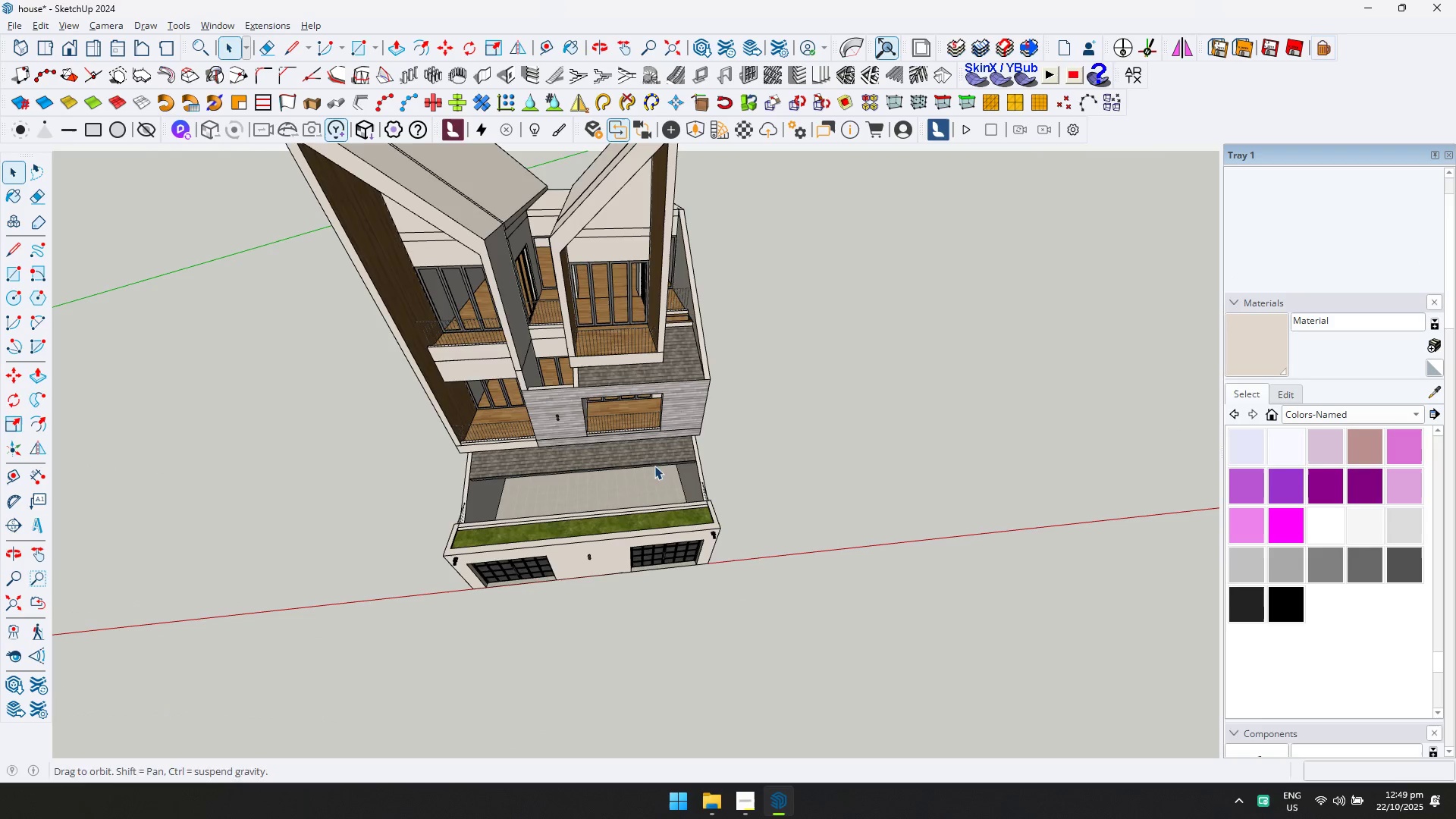 
key(R)
 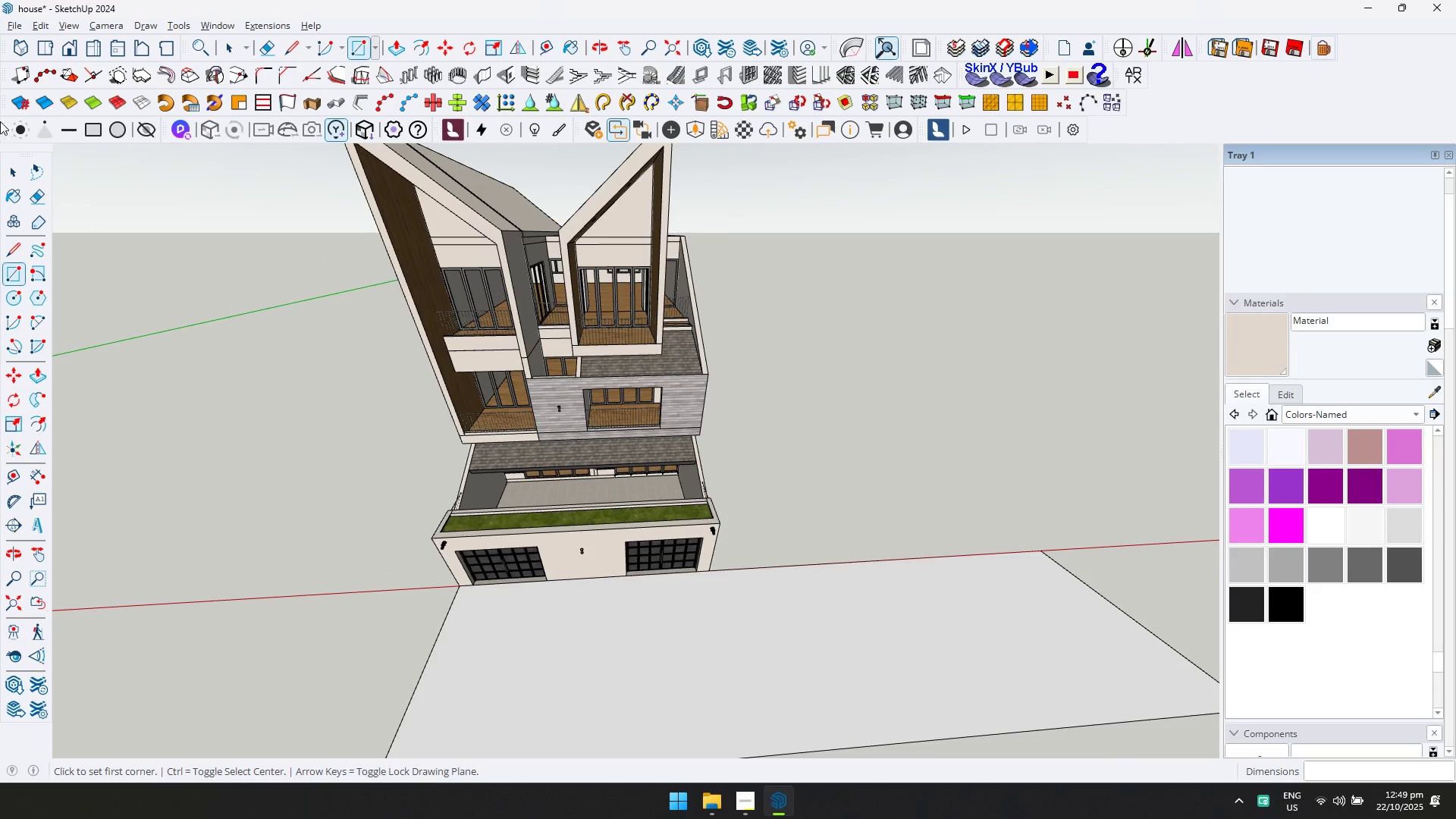 
double_click([796, 648])
 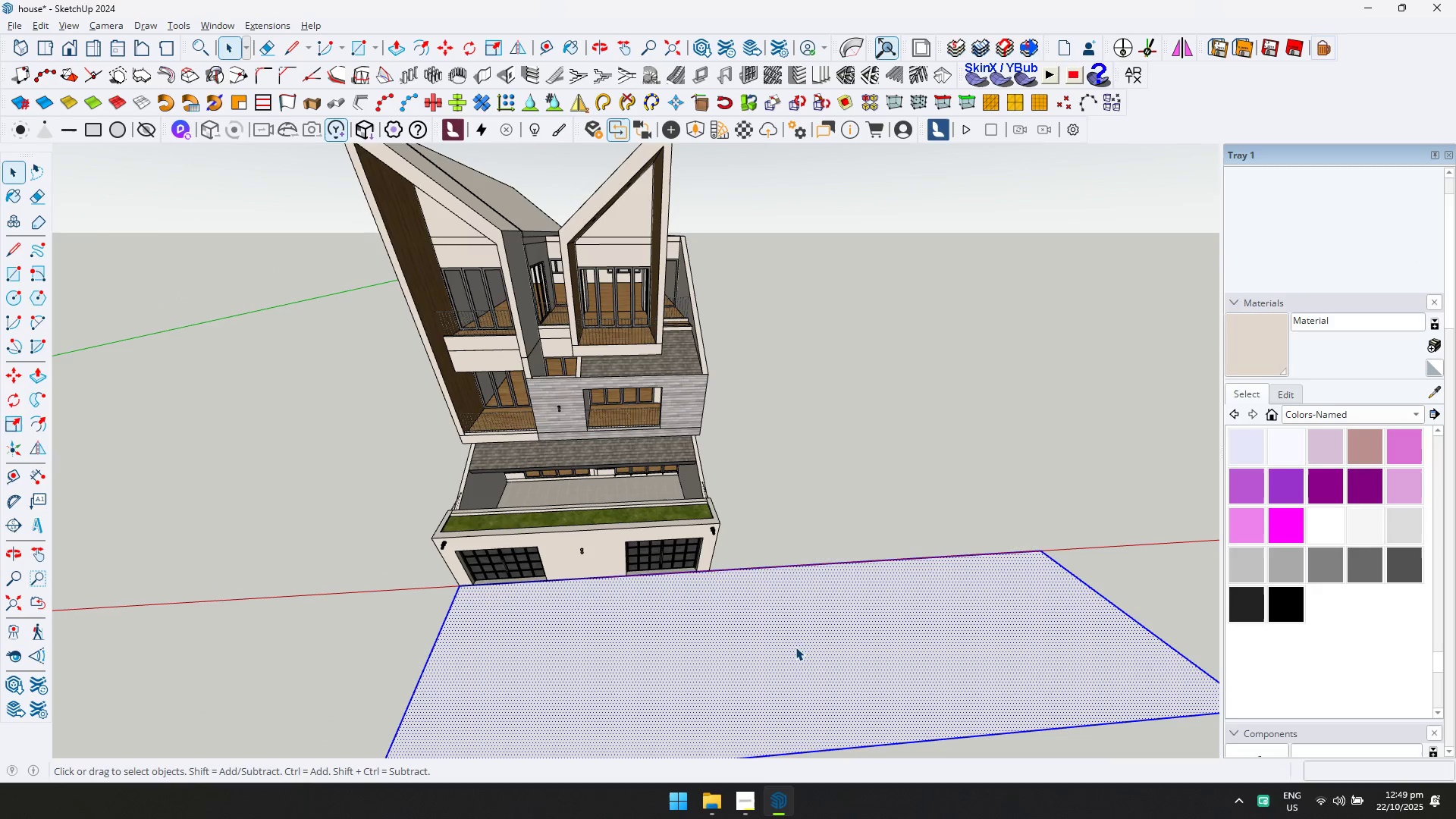 
triple_click([795, 647])
 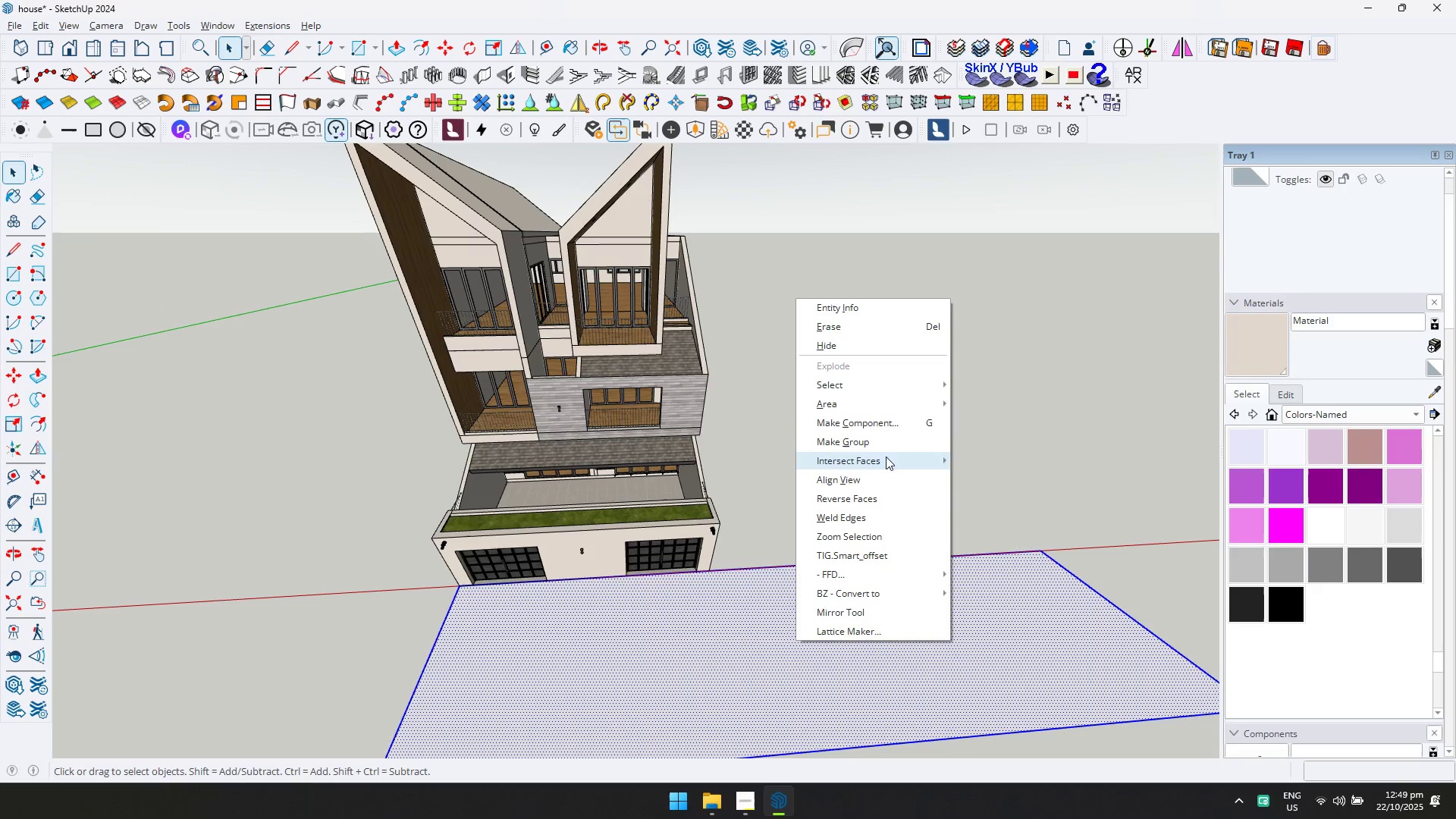 
left_click([886, 444])
 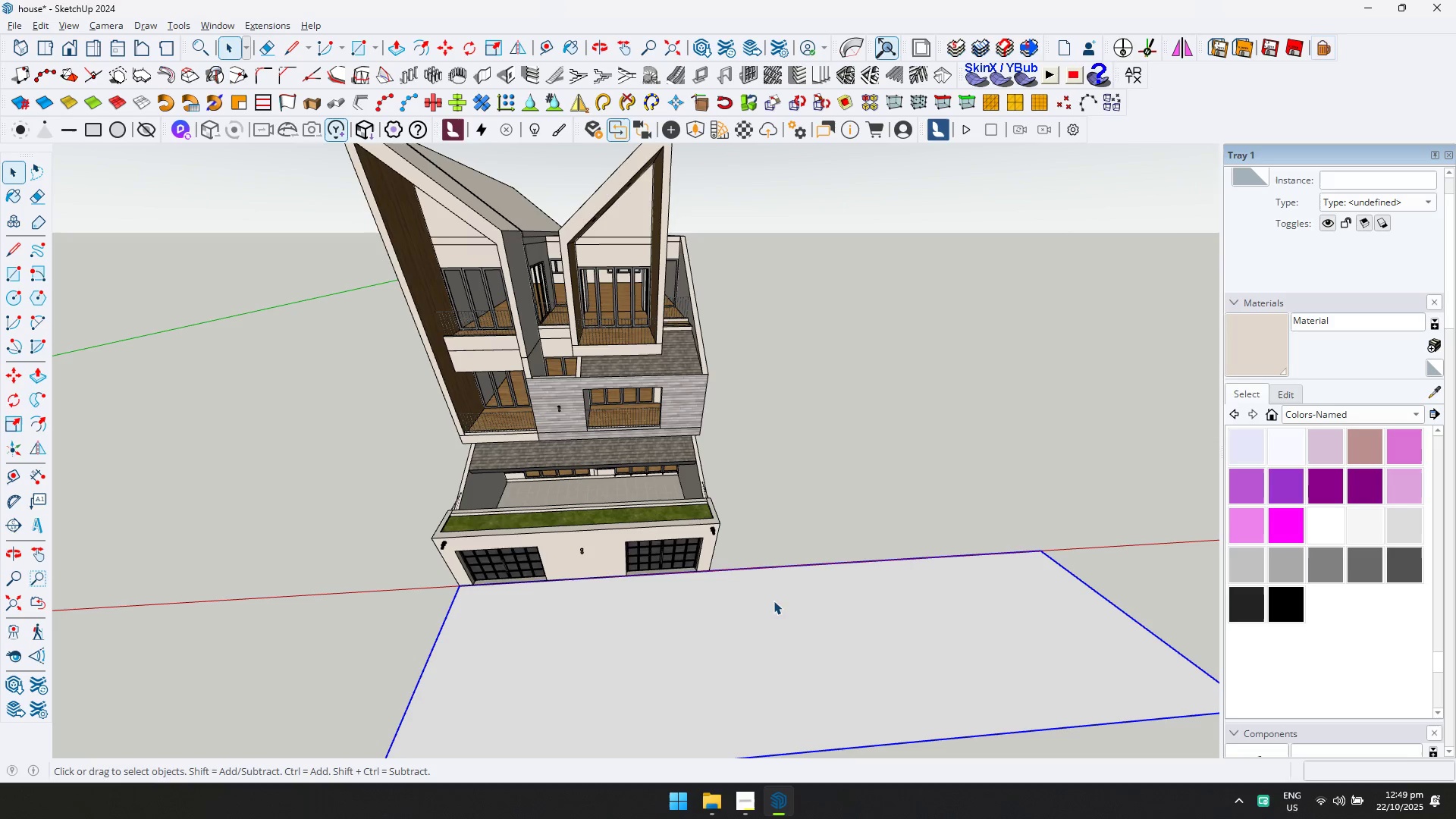 
wait(7.12)
 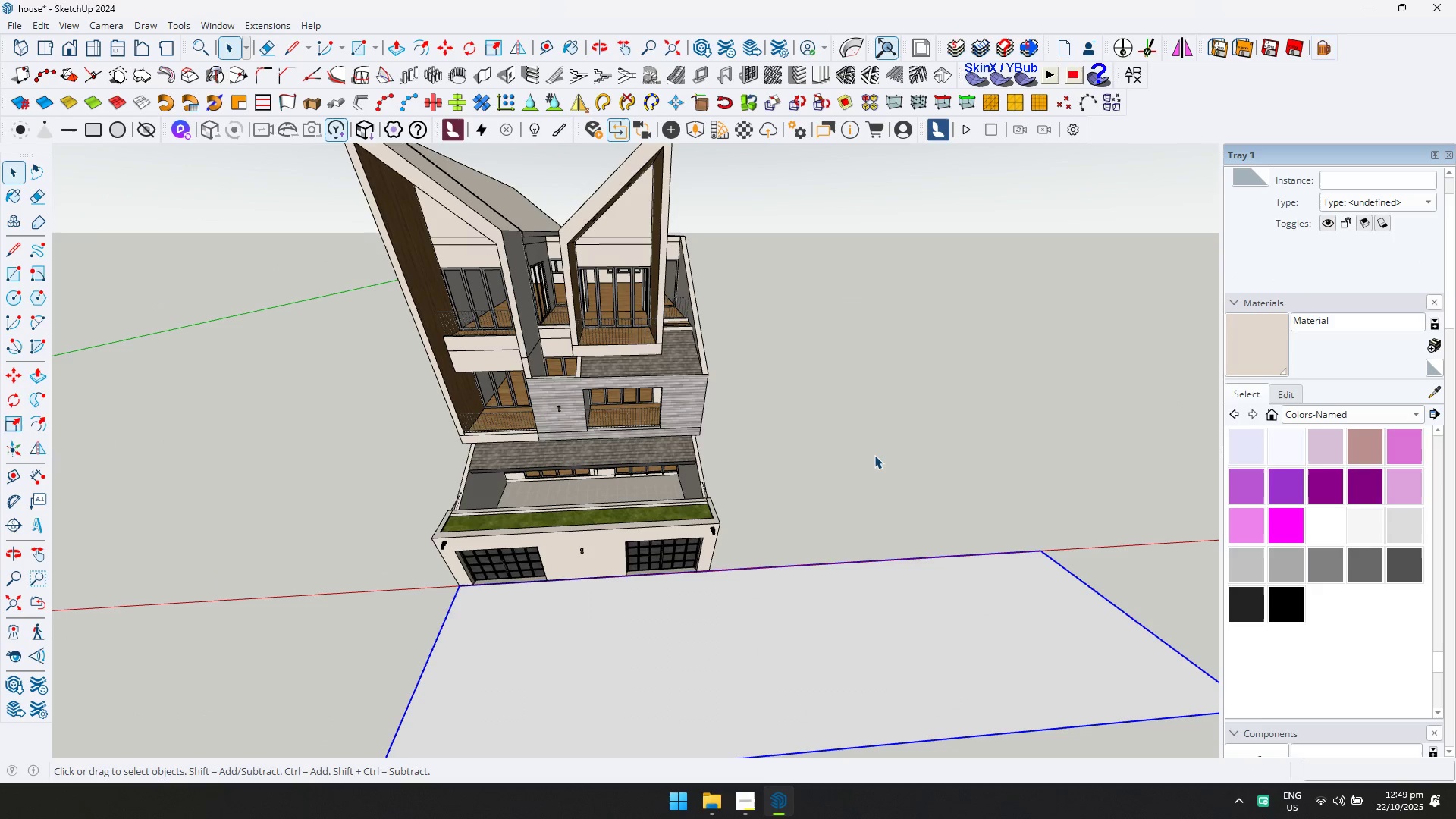 
scroll: coordinate [693, 357], scroll_direction: up, amount: 9.0
 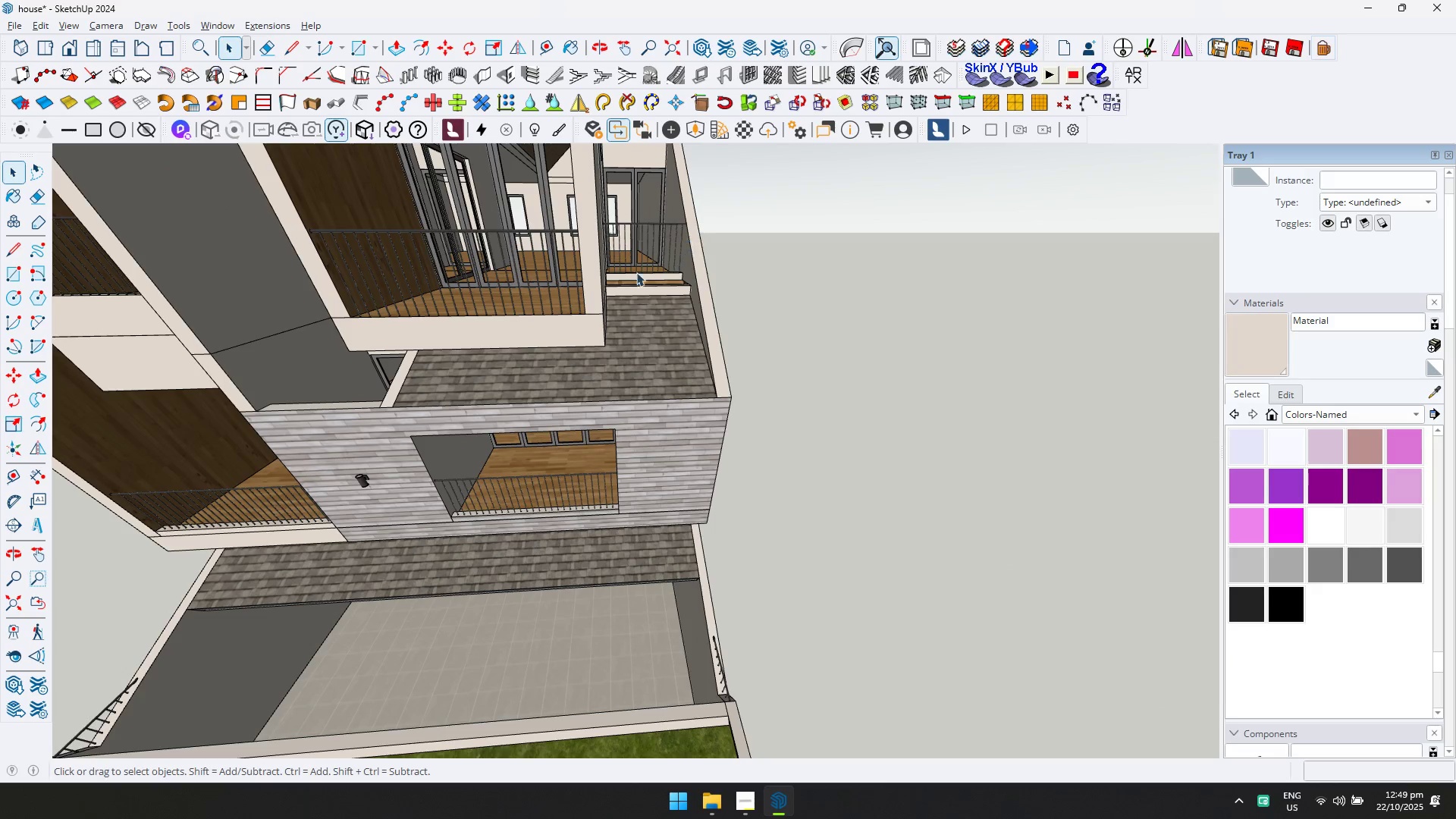 
hold_key(key=ShiftLeft, duration=0.33)
 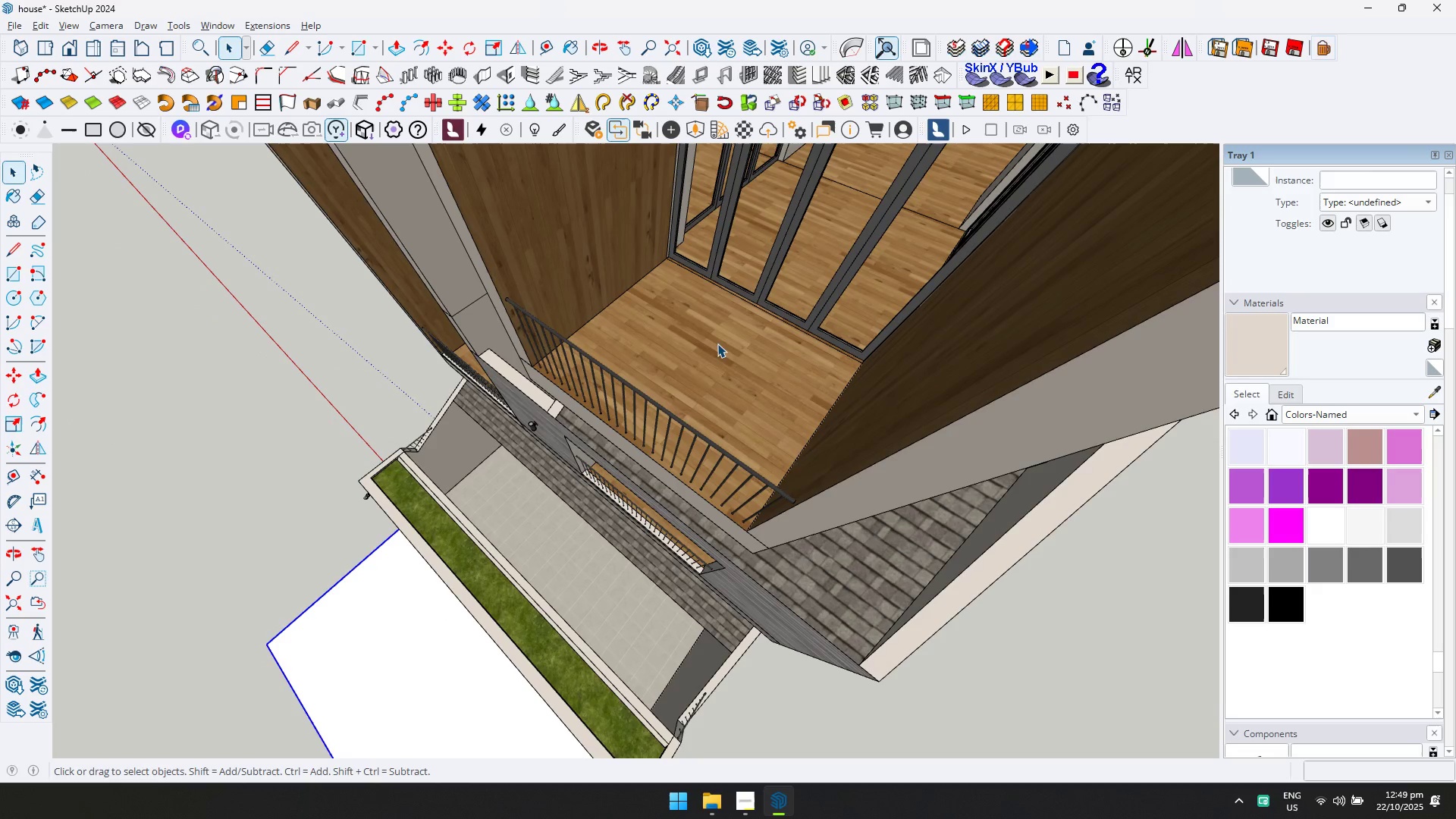 
double_click([706, 344])
 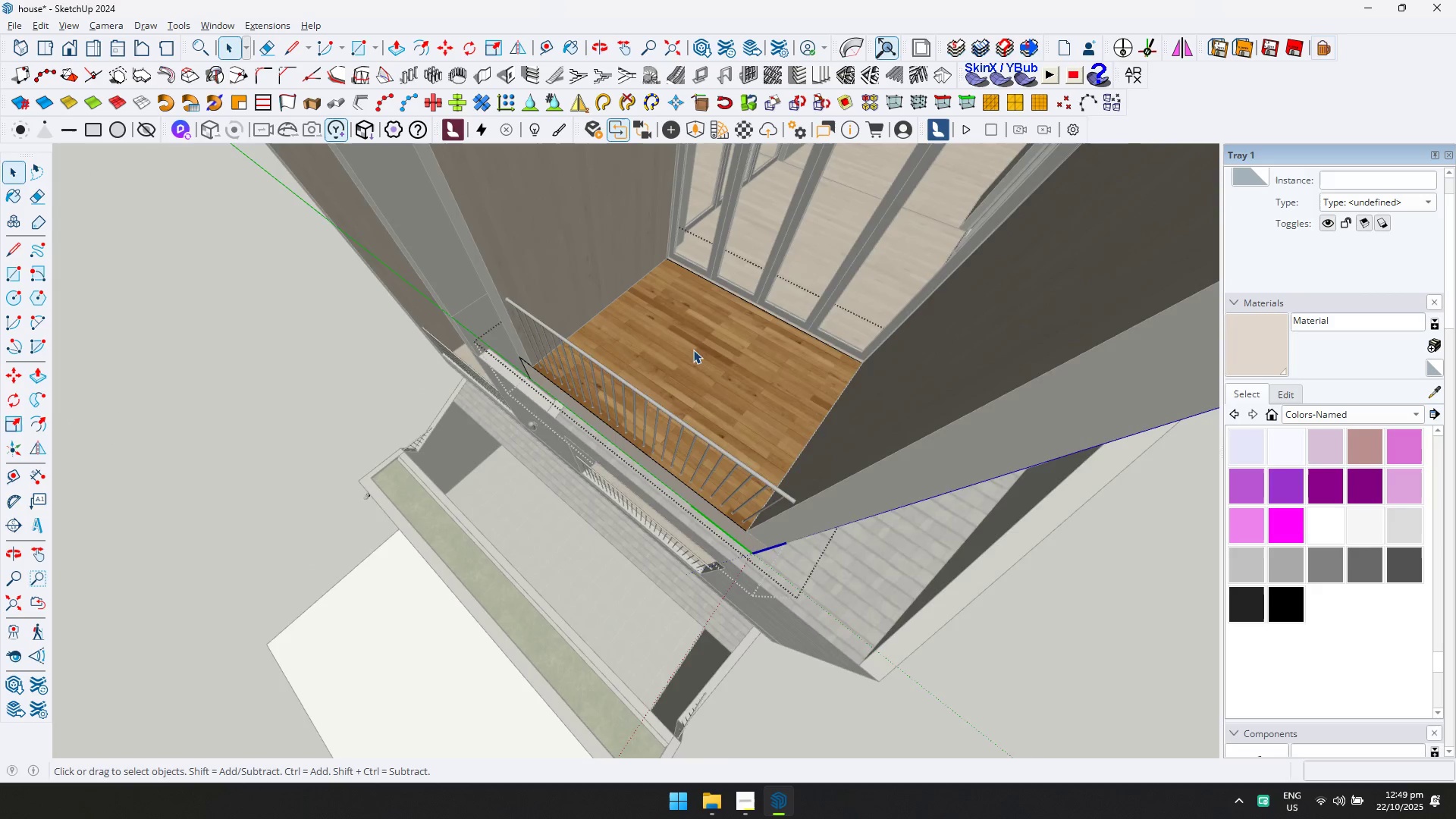 
scroll: coordinate [653, 372], scroll_direction: up, amount: 3.0
 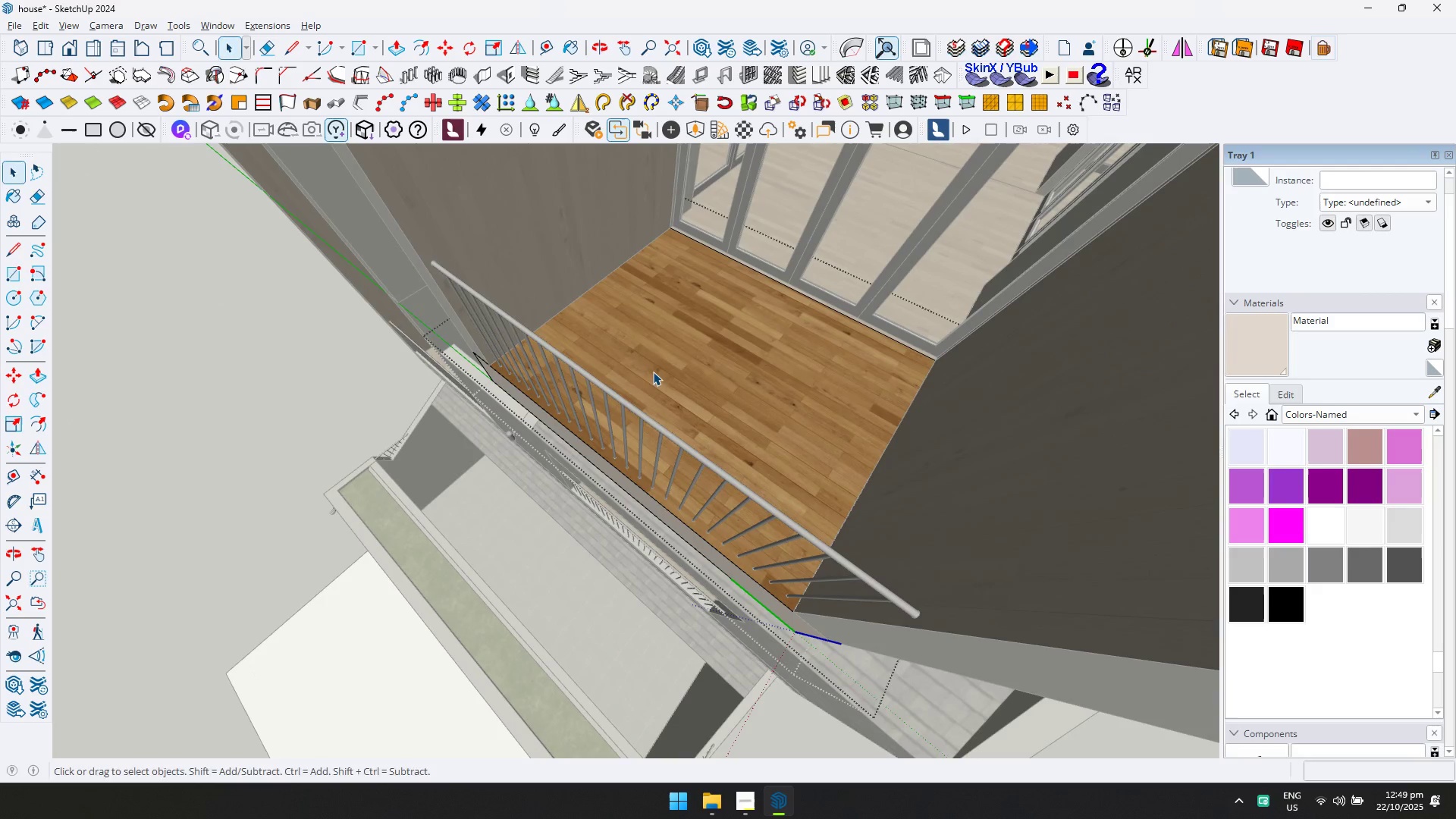 
type(rtdrtd)
 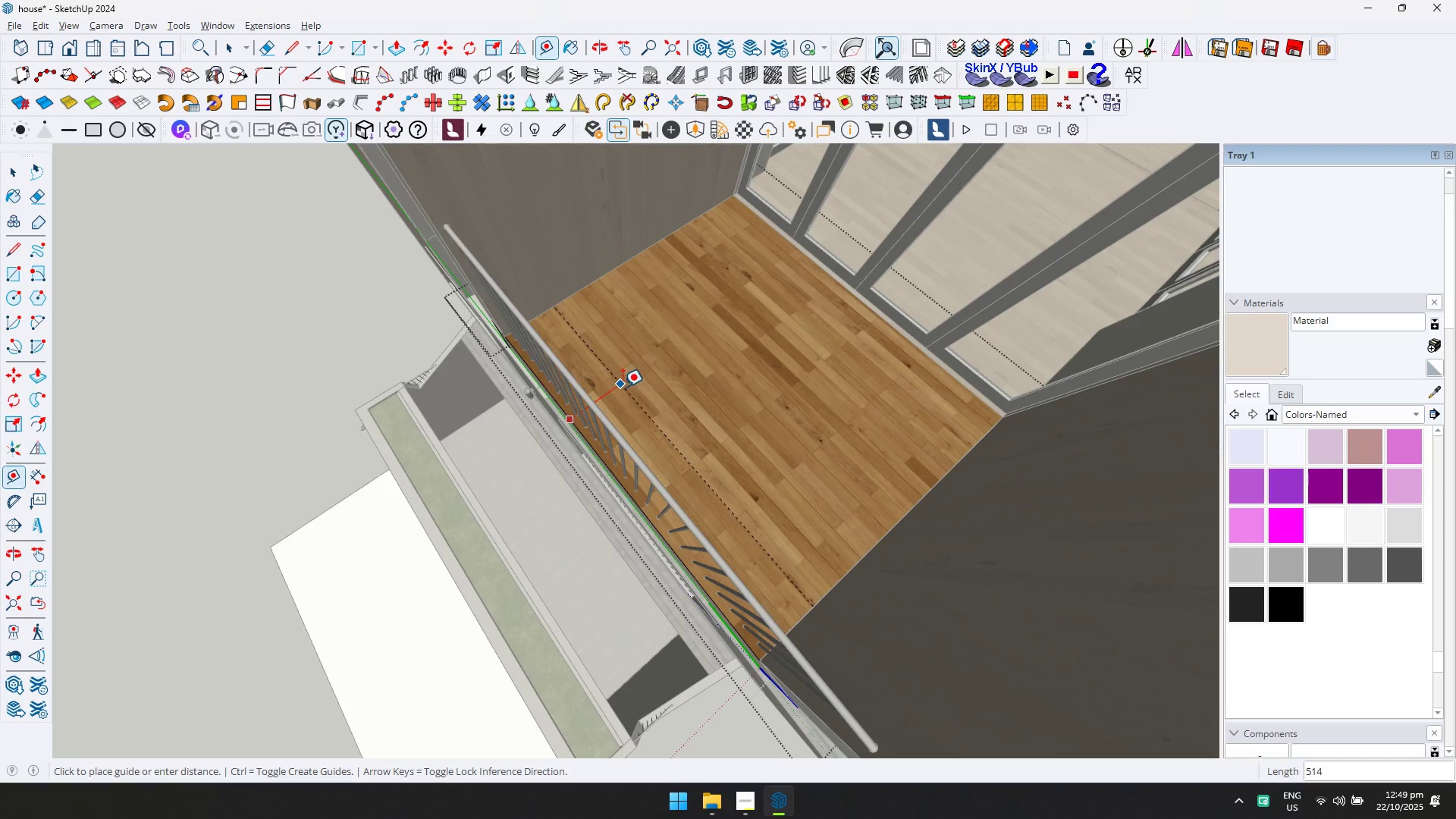 
scroll: coordinate [585, 413], scroll_direction: up, amount: 1.0
 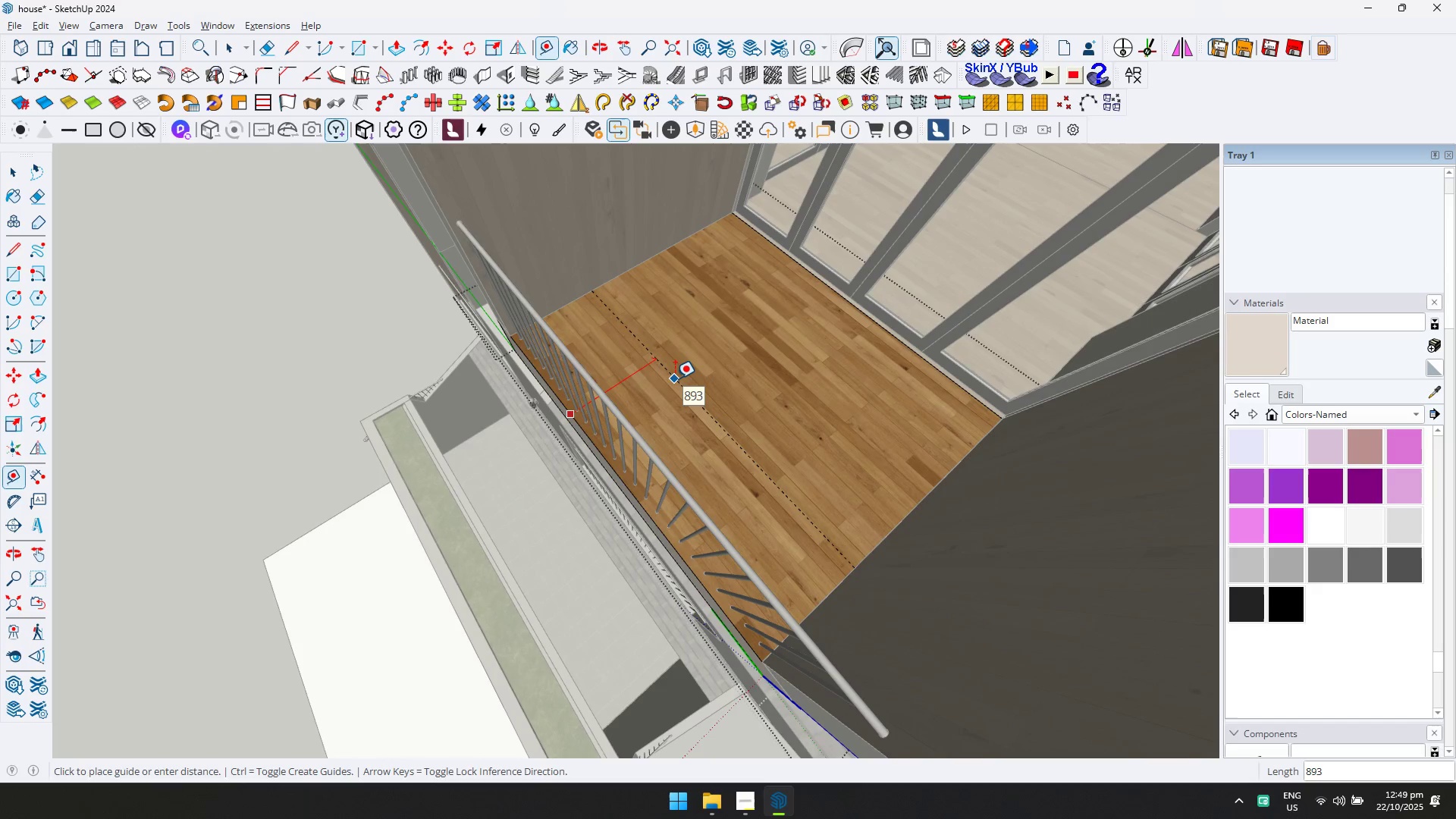 
wait(5.39)
 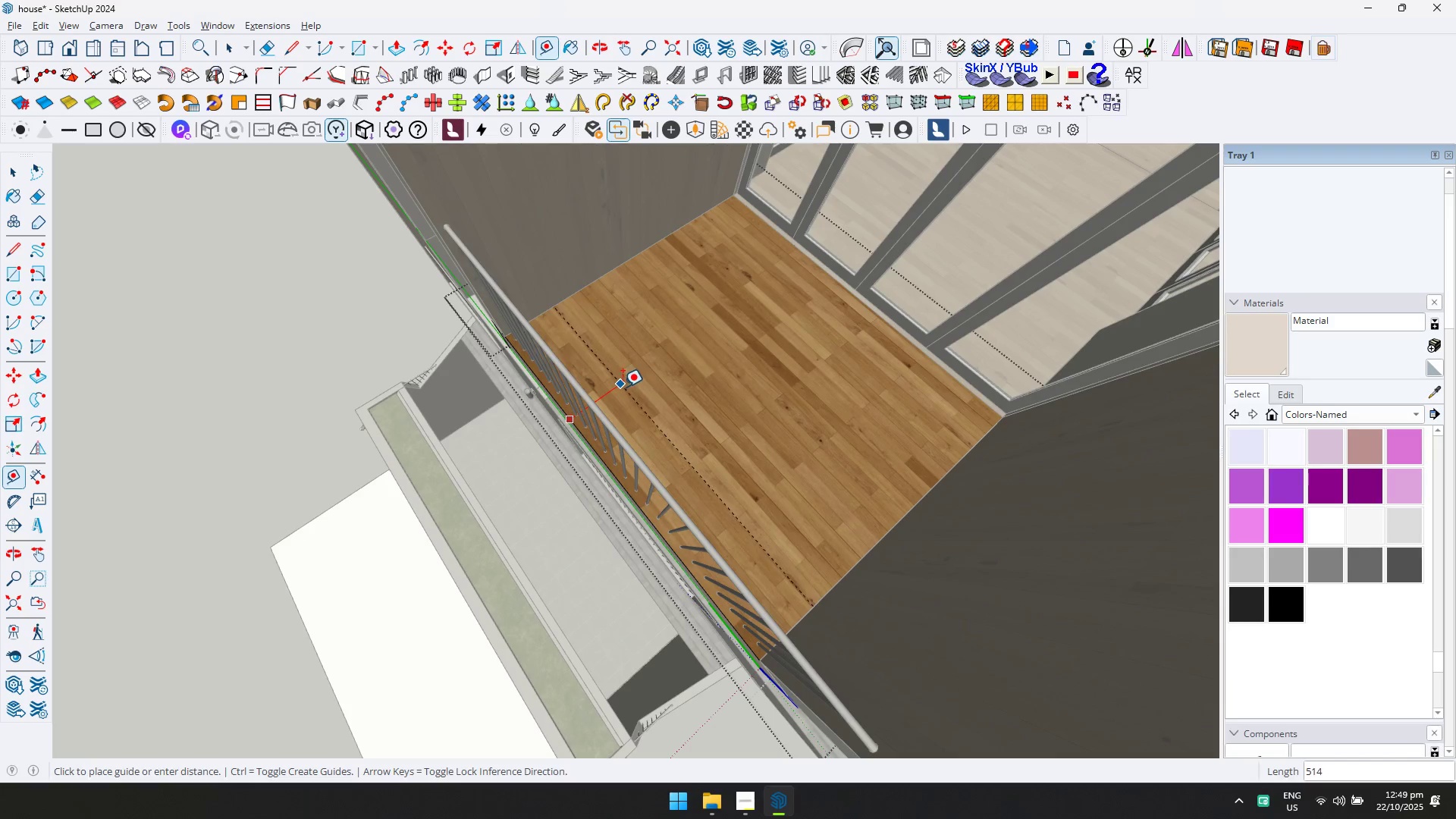 
type(400)
 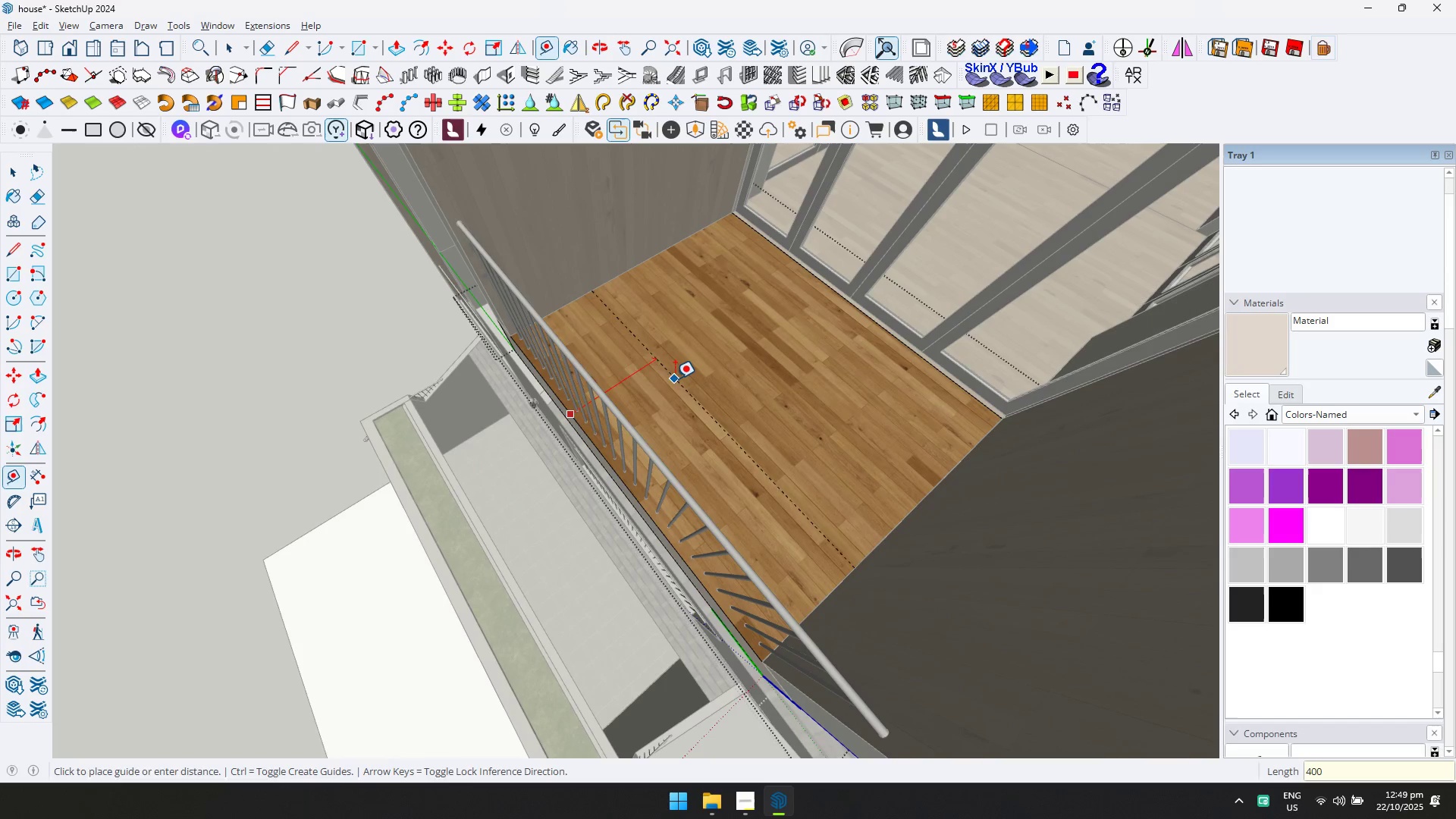 
key(Enter)
 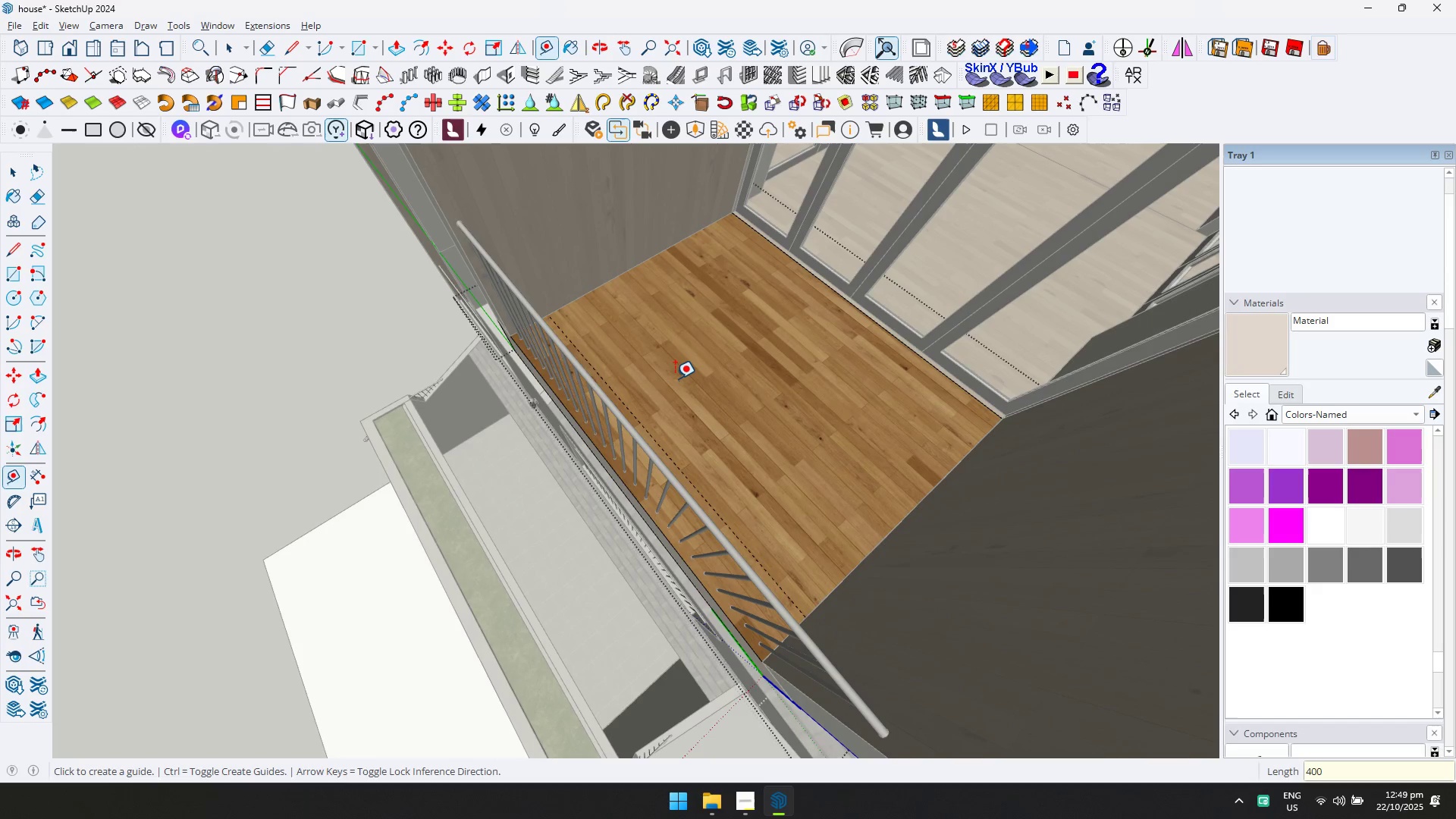 
key(Control+ControlLeft)
 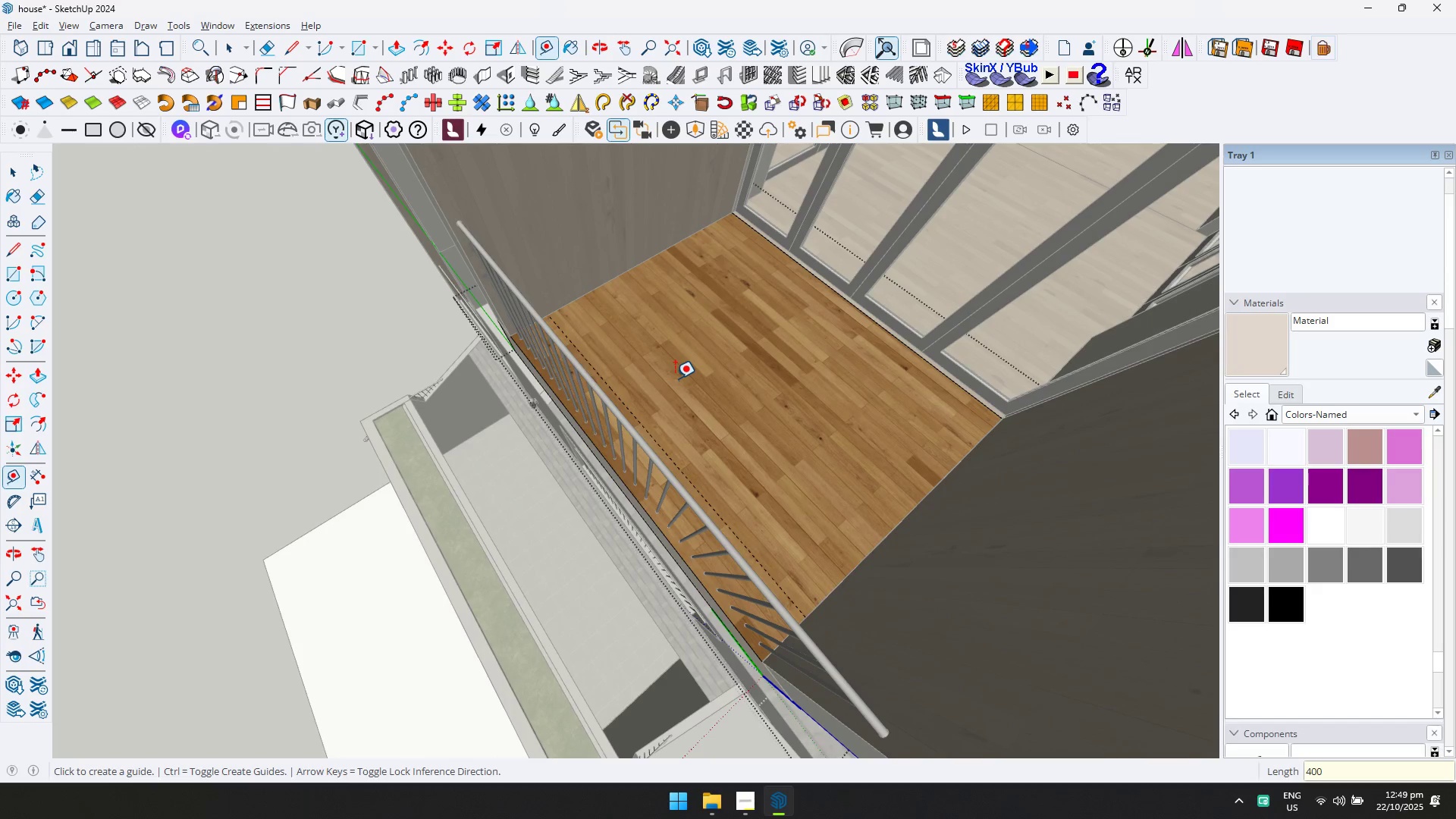 
key(Control+Z)
 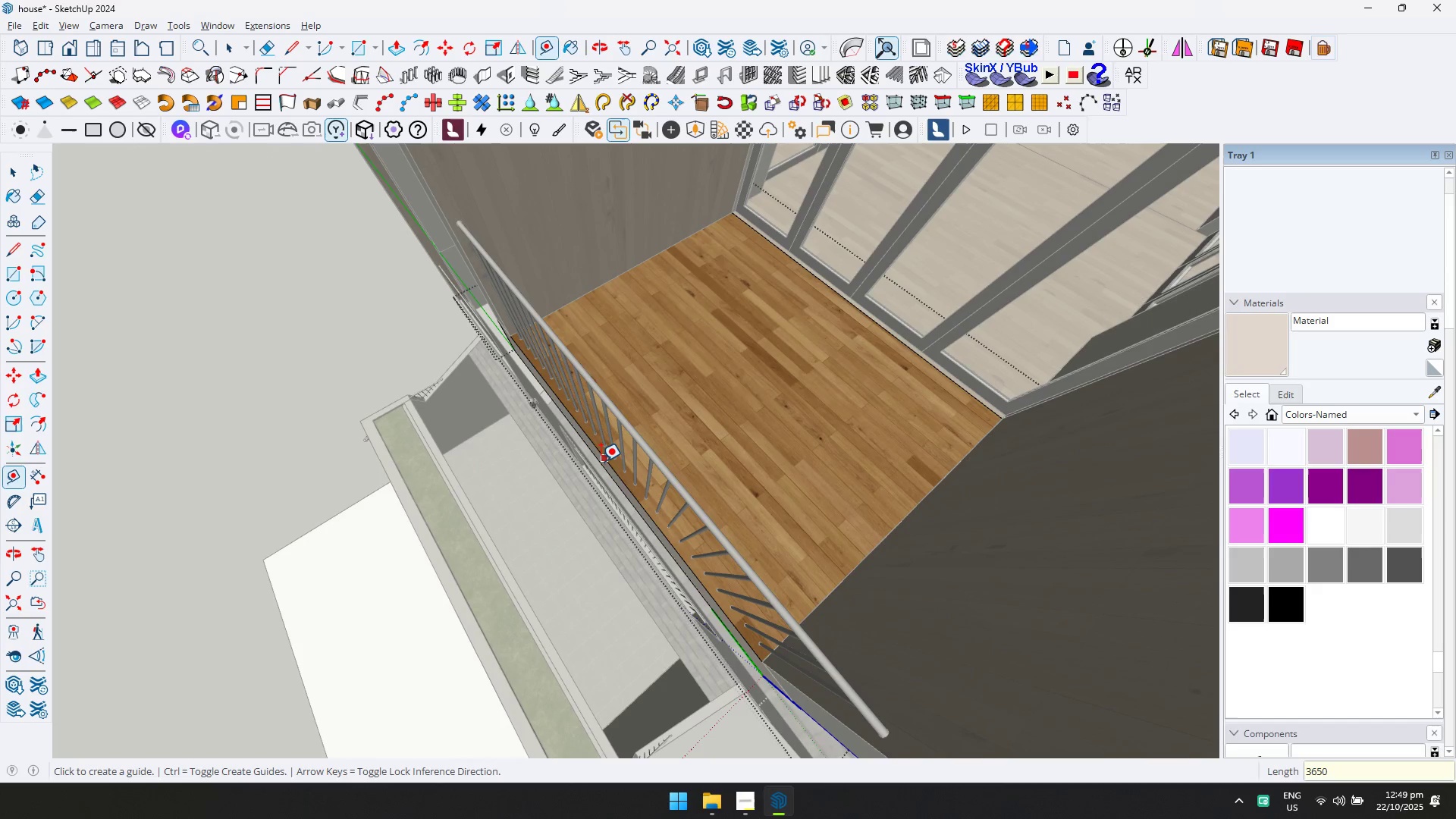 
left_click([601, 460])
 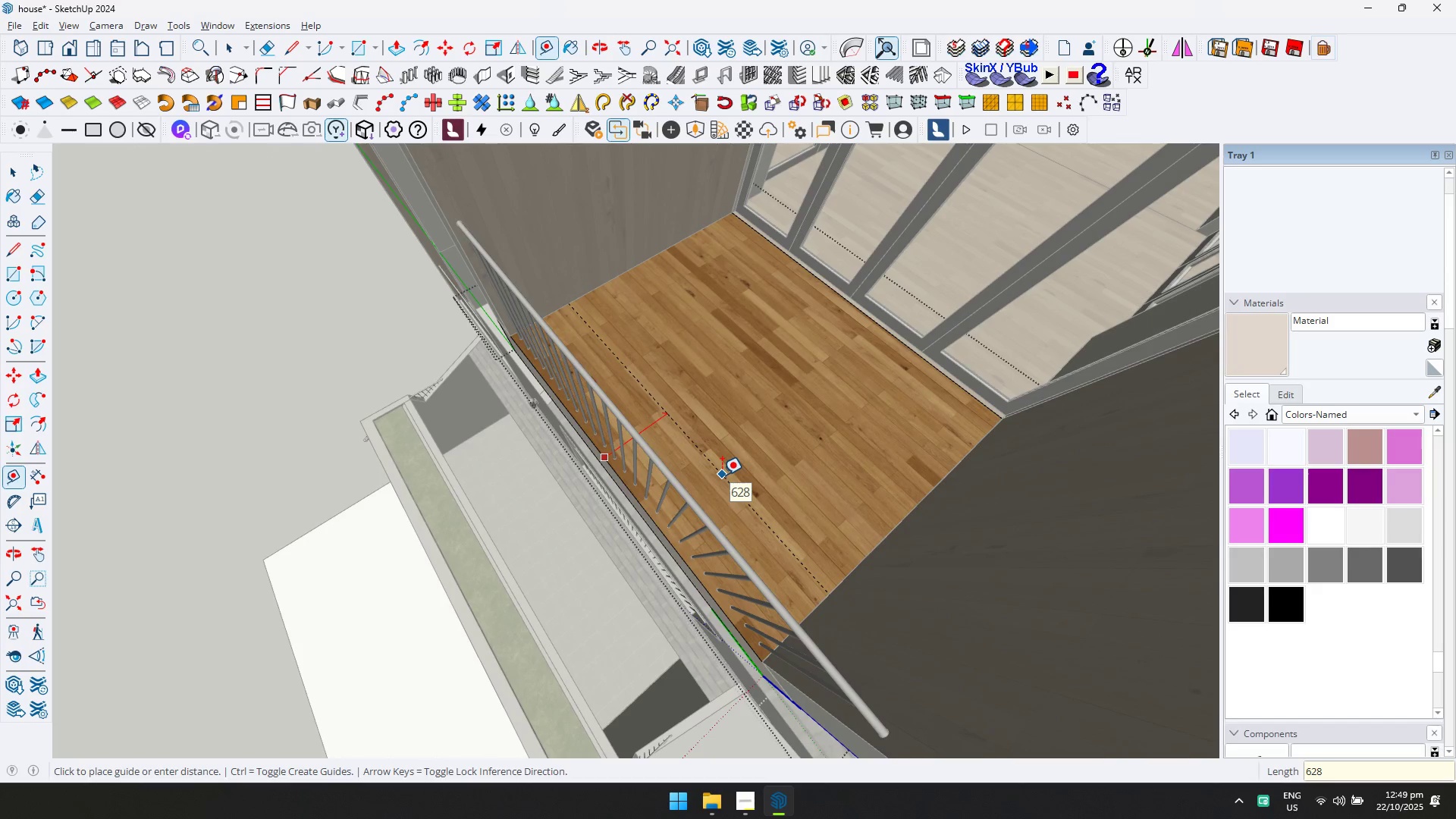 
type(600)
 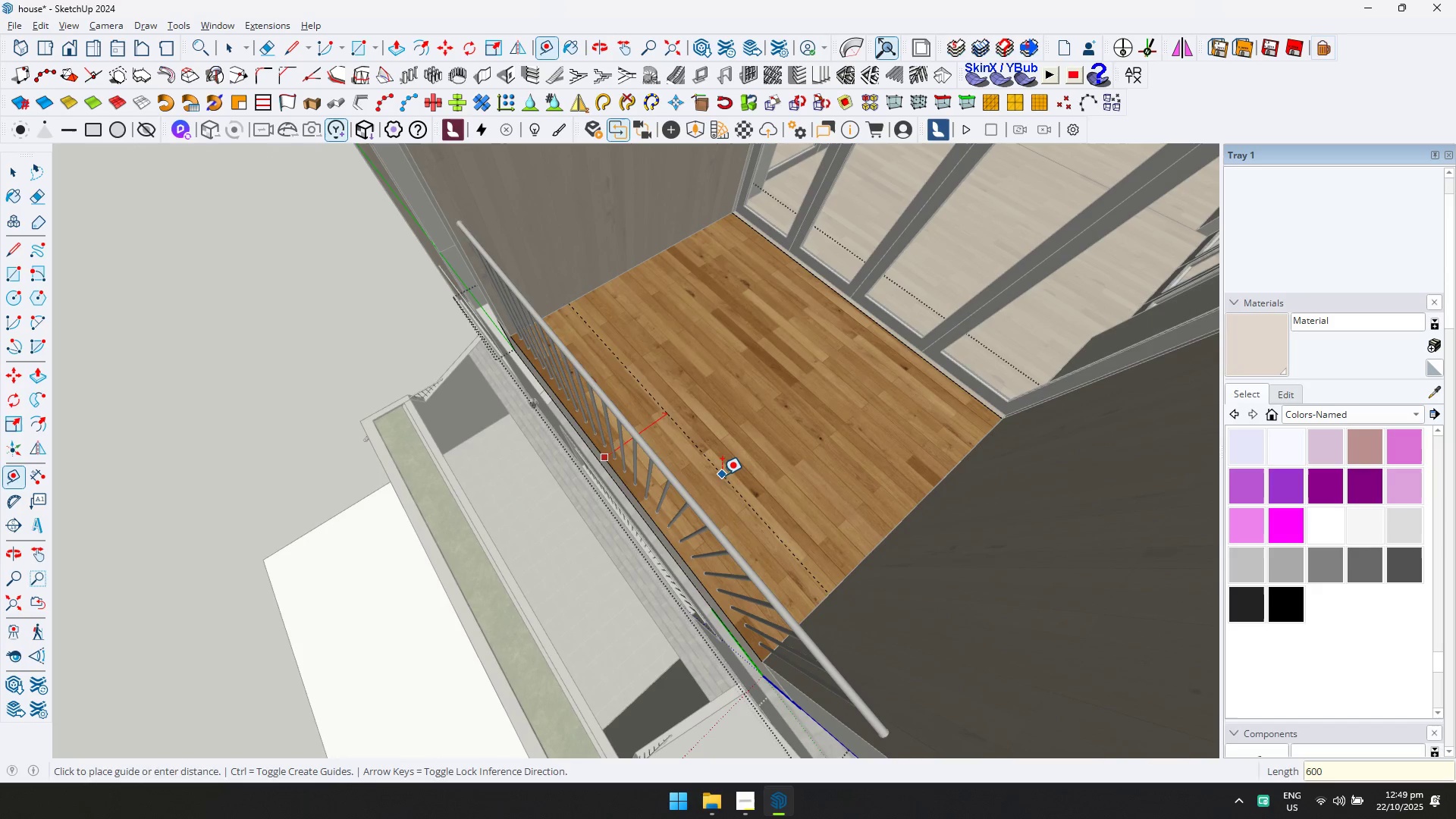 
key(Enter)
 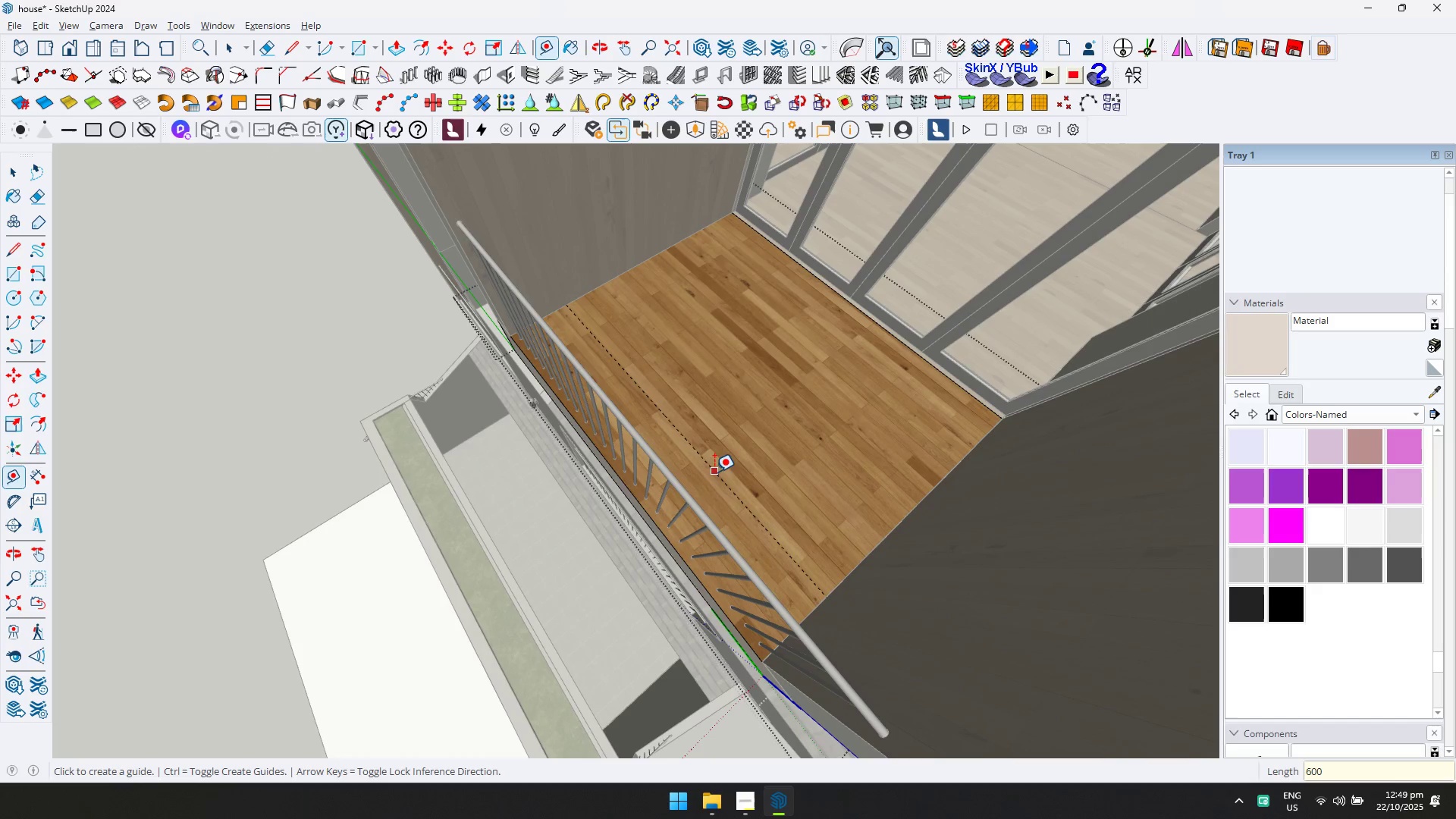 
type(lr)
 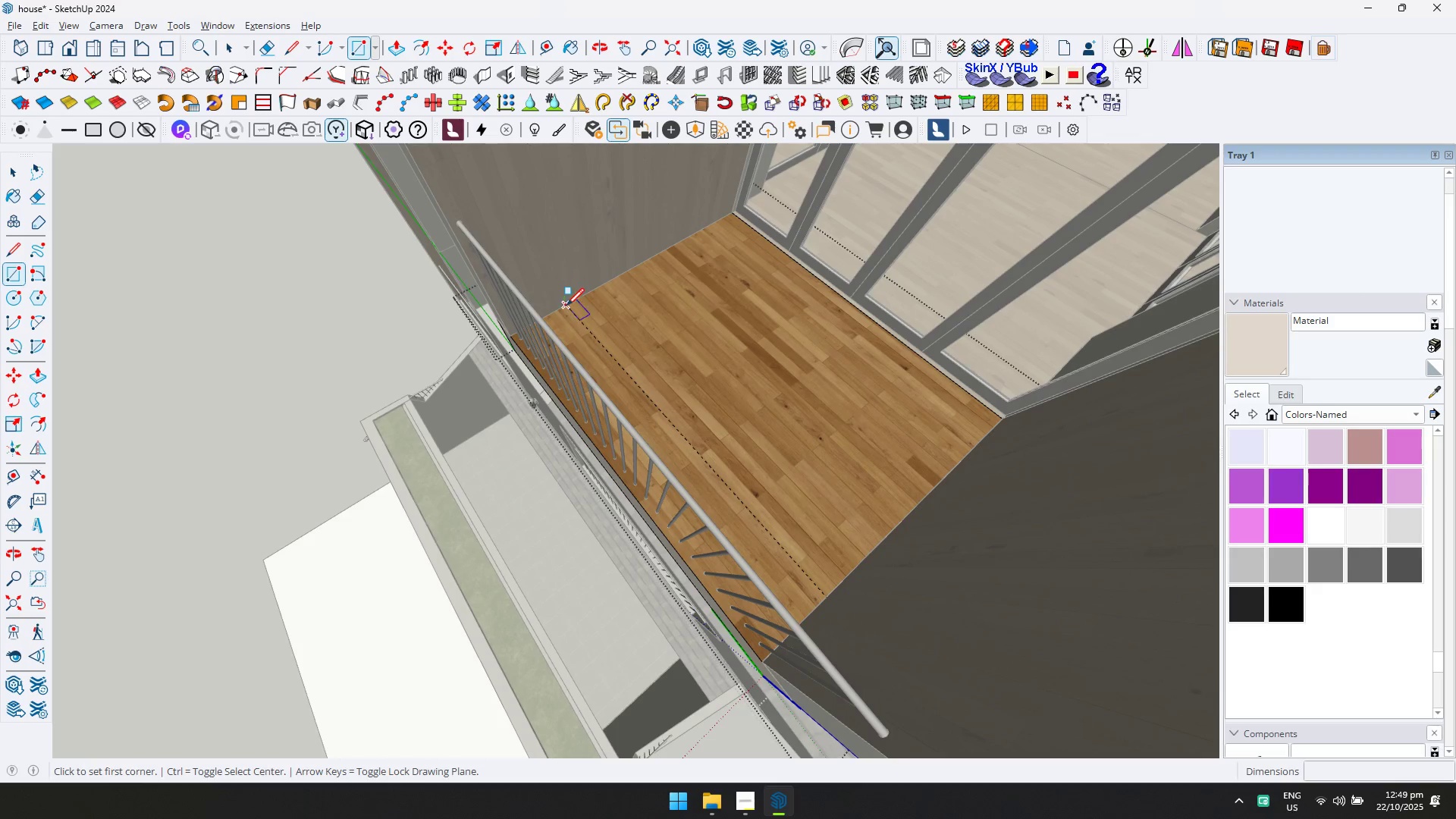 
left_click([568, 309])
 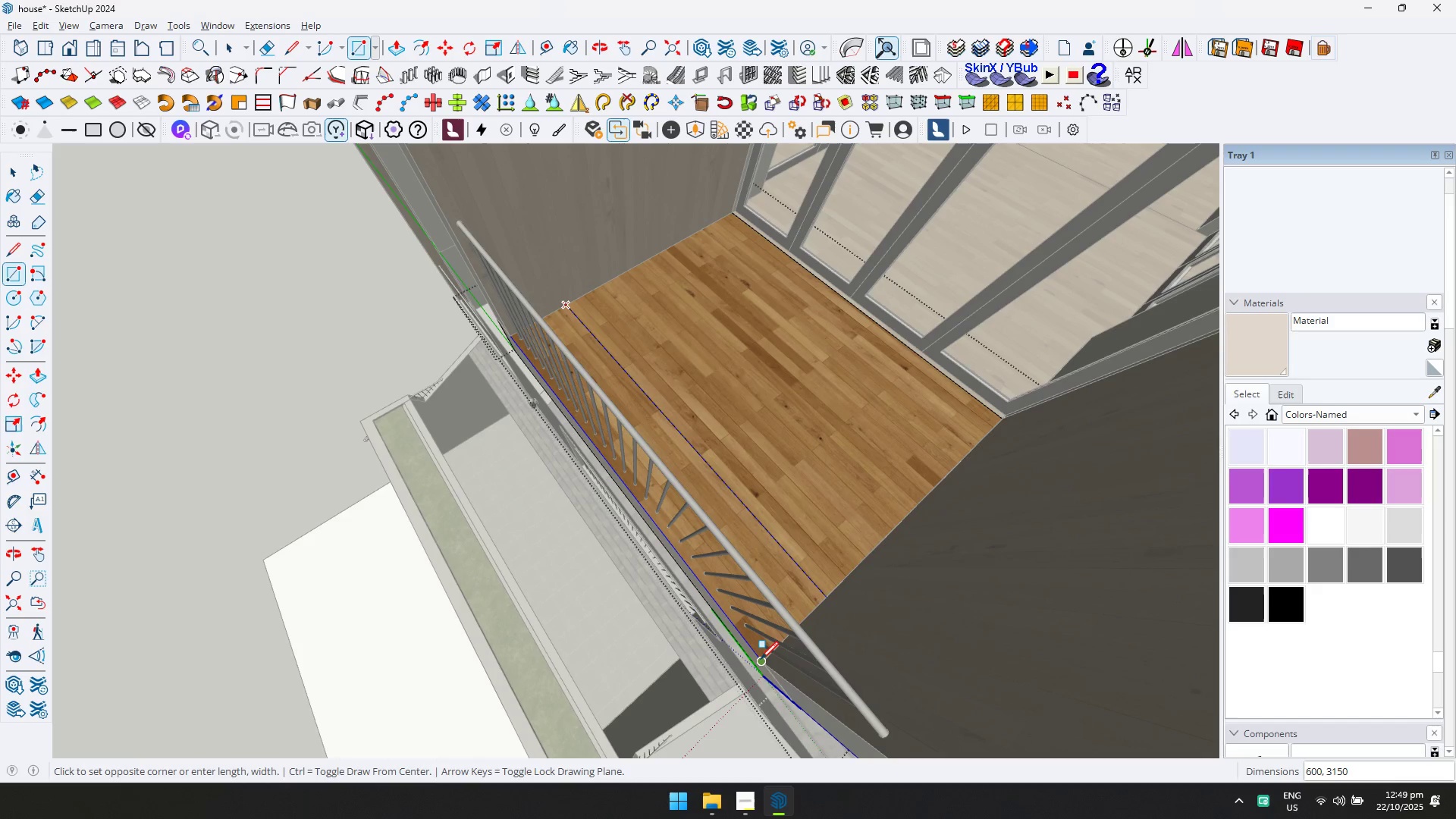 
left_click([761, 659])
 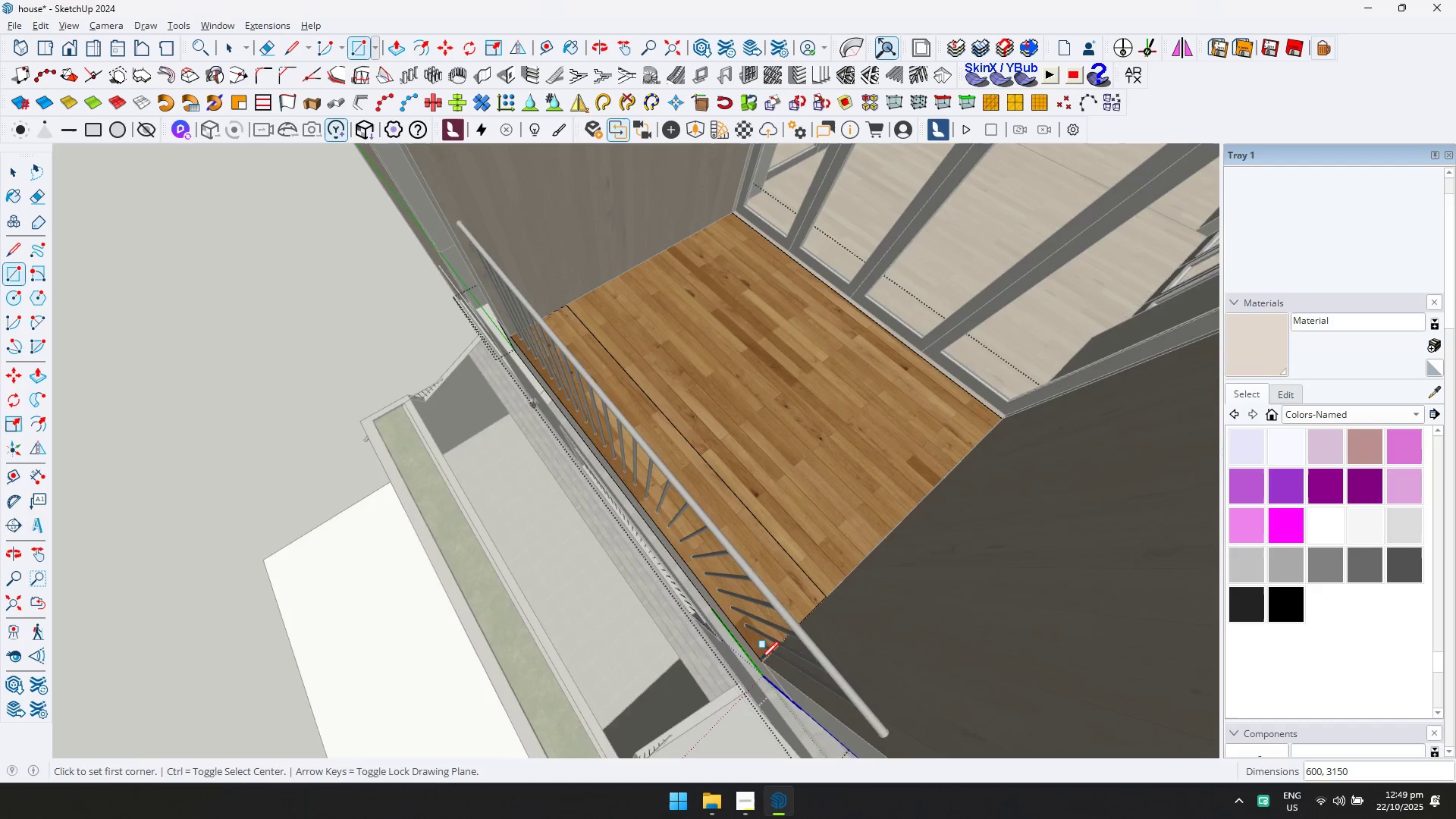 
key(D)
 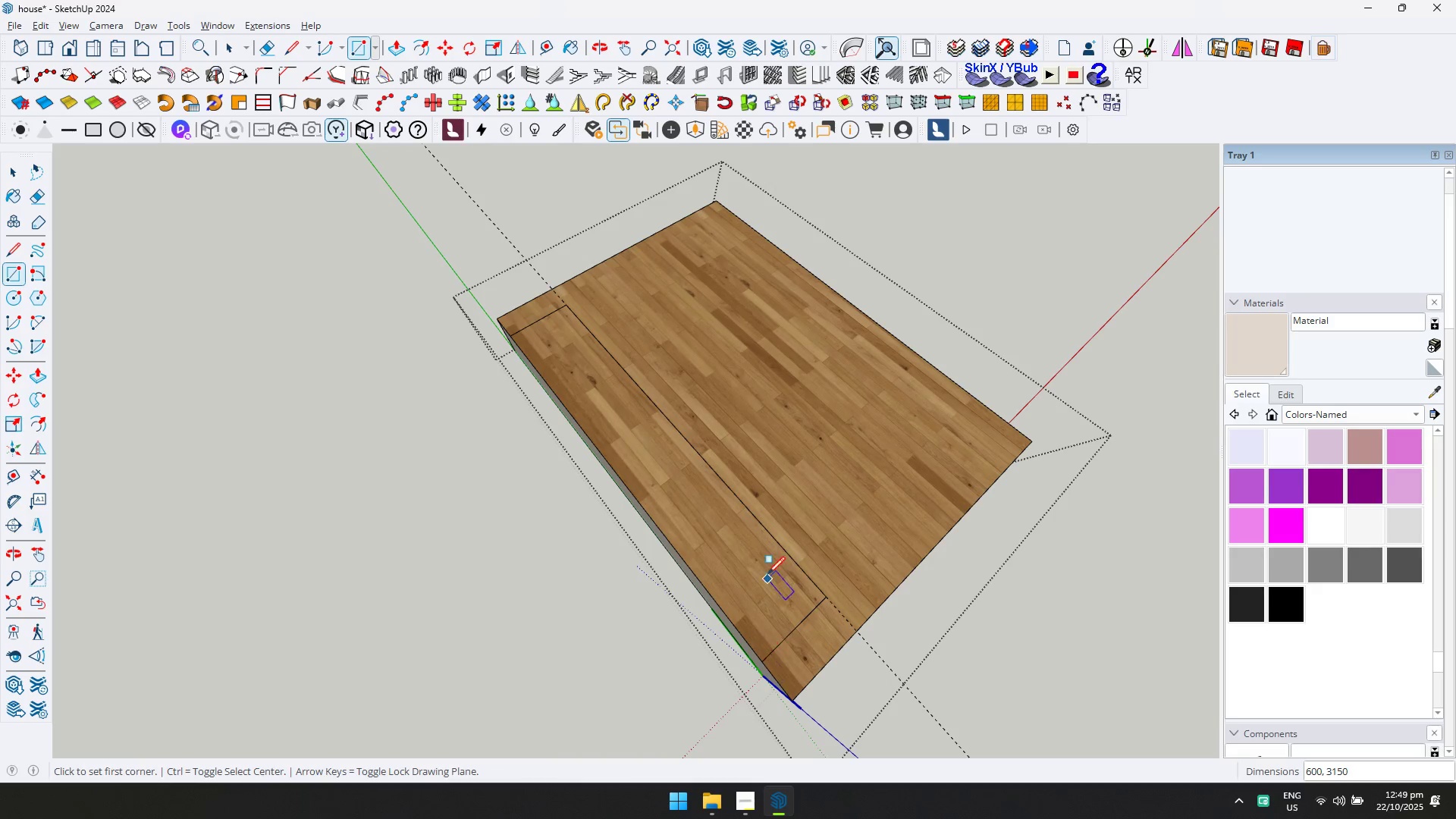 
scroll: coordinate [752, 506], scroll_direction: down, amount: 5.0
 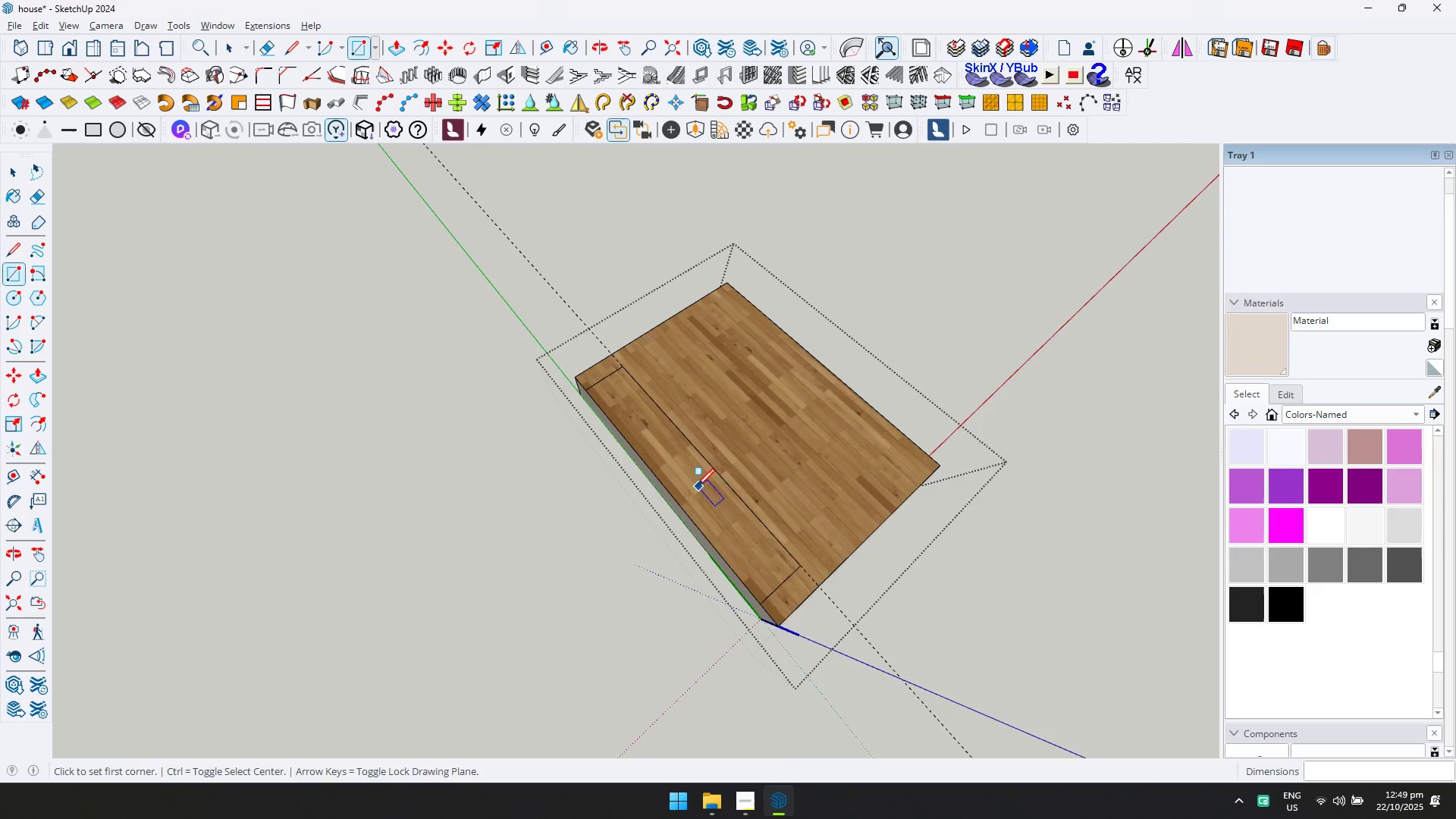 
key(Shift+ShiftLeft)
 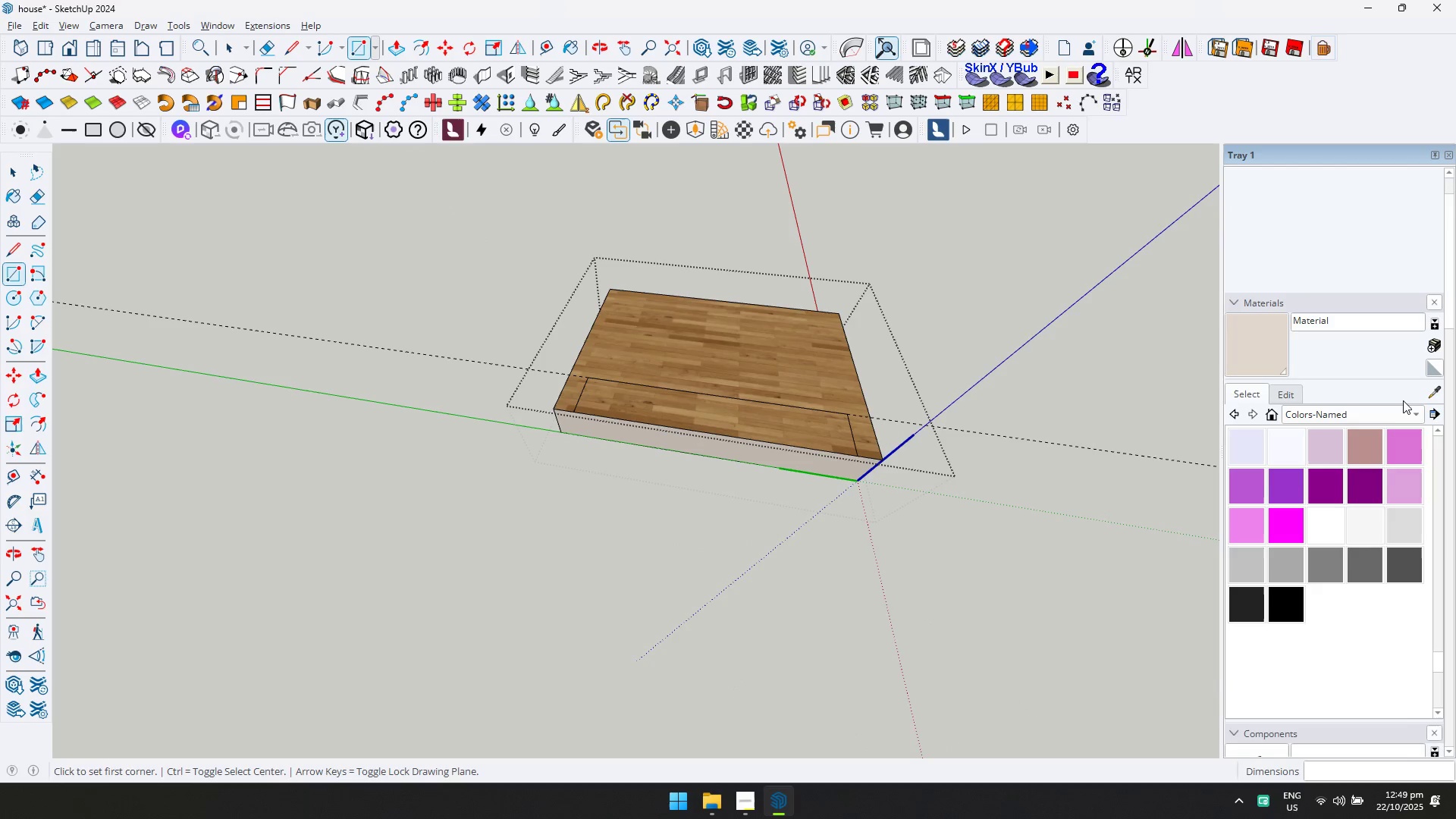 
left_click([1395, 410])
 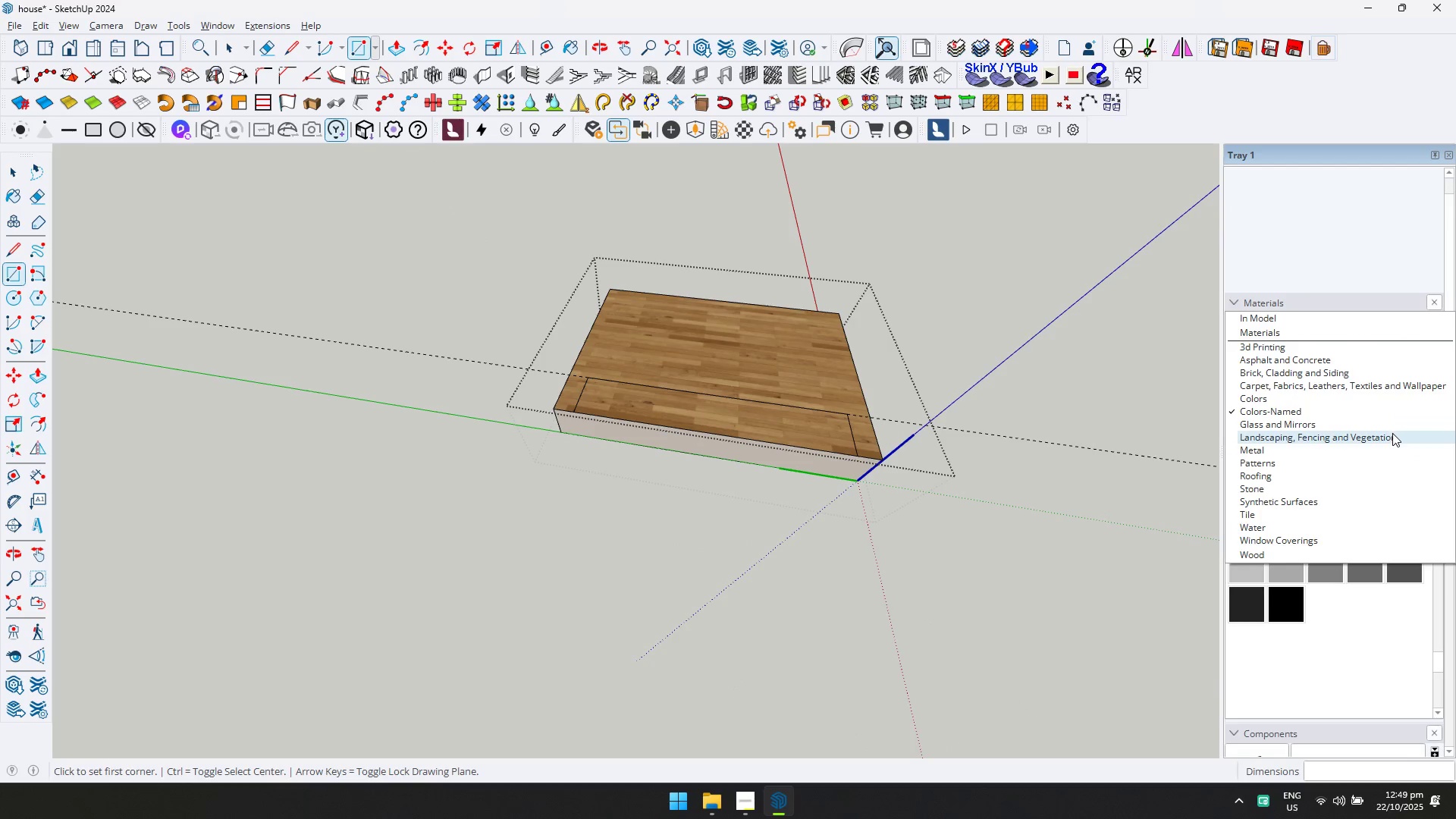 
left_click([1392, 434])
 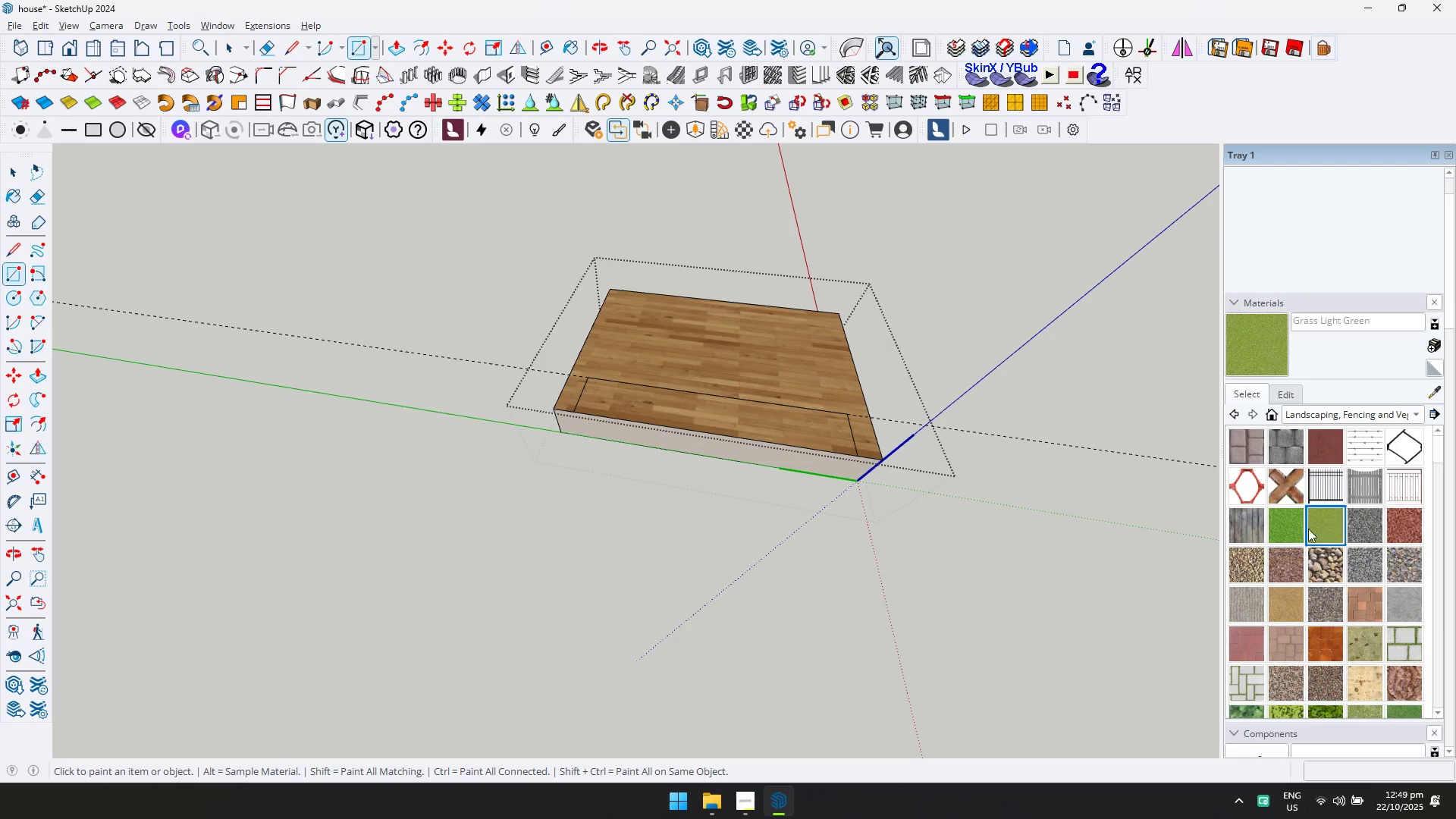 
double_click([802, 414])
 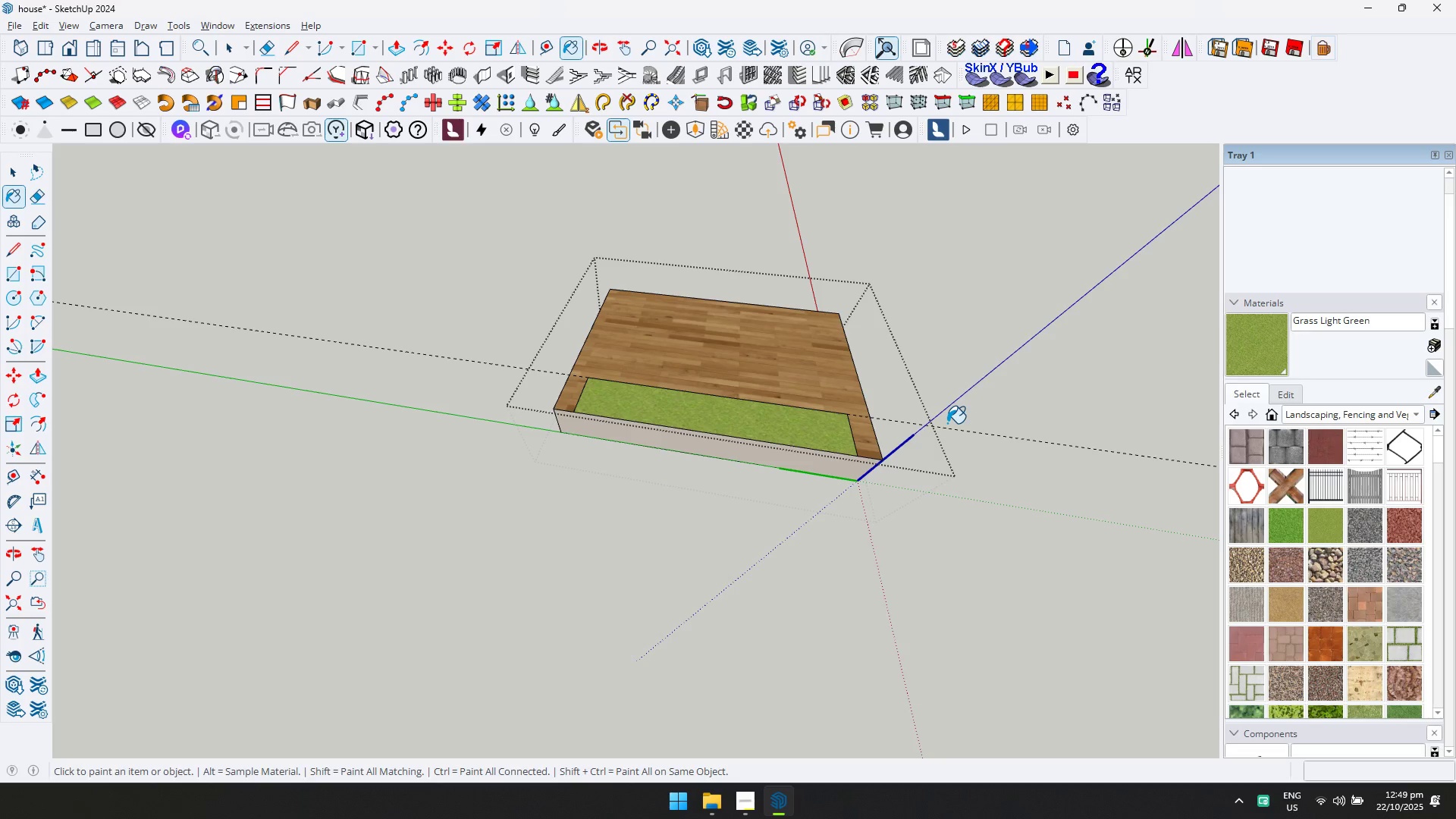 
type(we)
key(Escape)
type( )
key(Escape)
 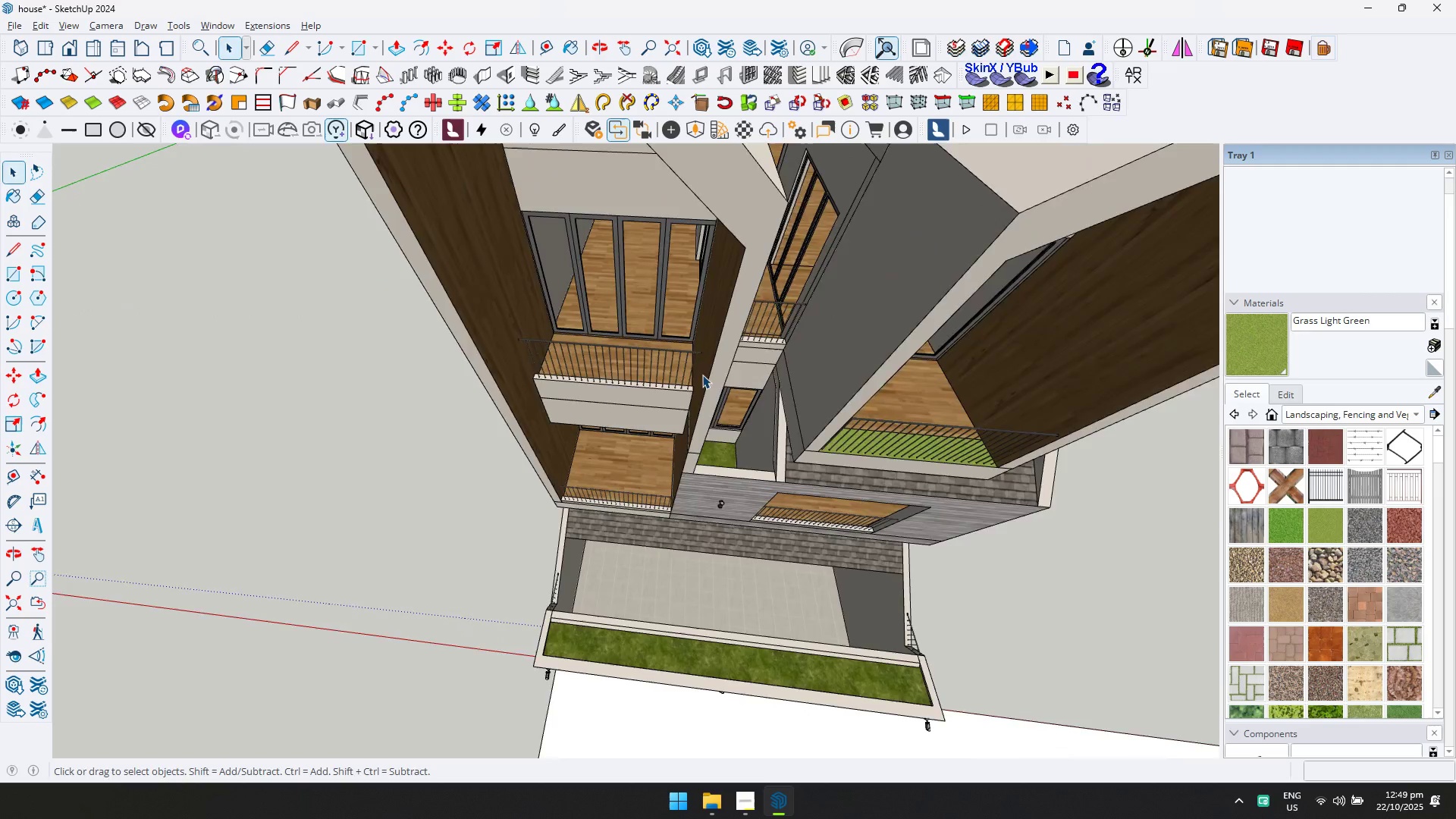 
scroll: coordinate [864, 428], scroll_direction: down, amount: 6.0
 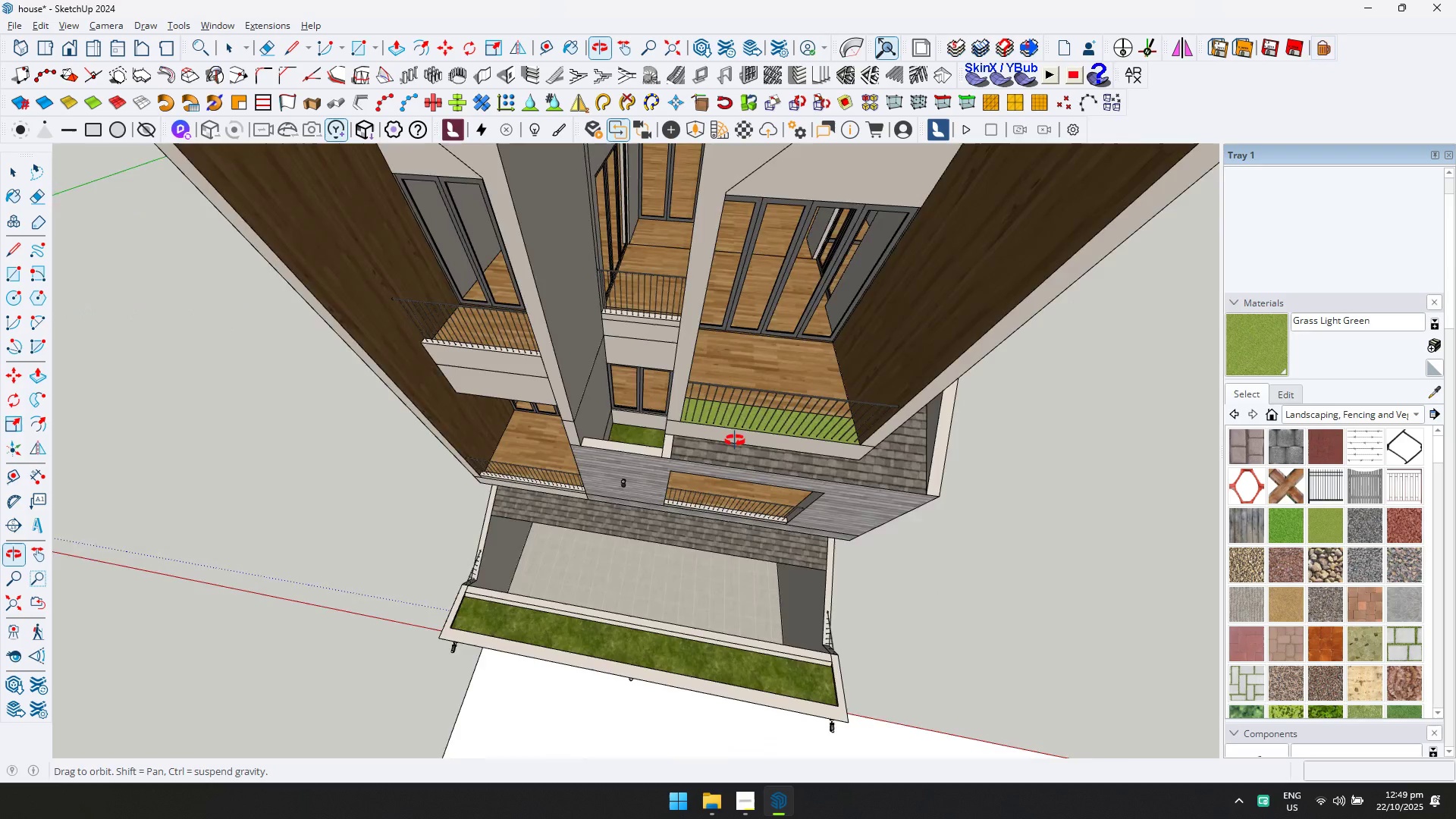 
scroll: coordinate [651, 326], scroll_direction: up, amount: 9.0
 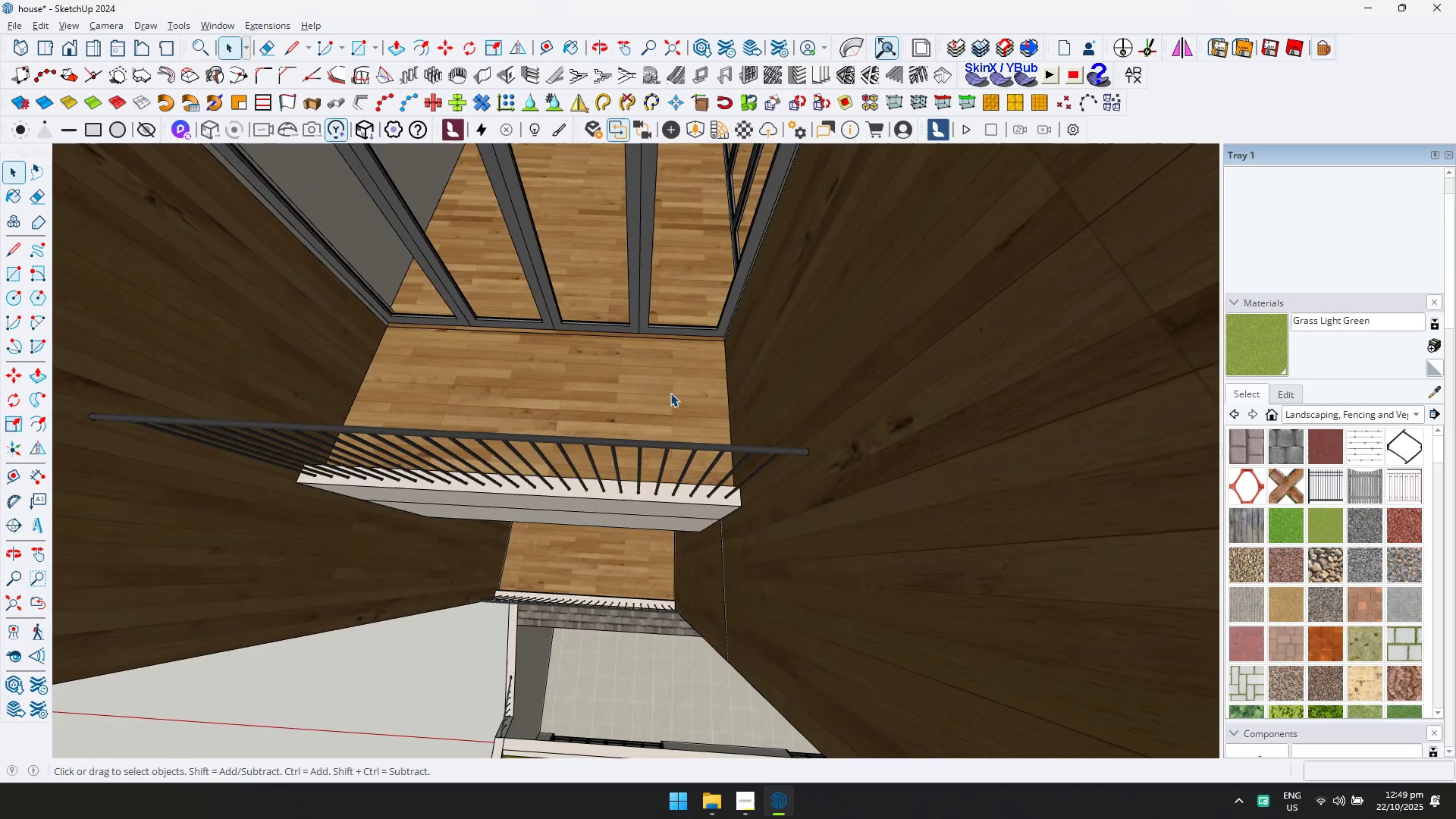 
double_click([670, 393])
 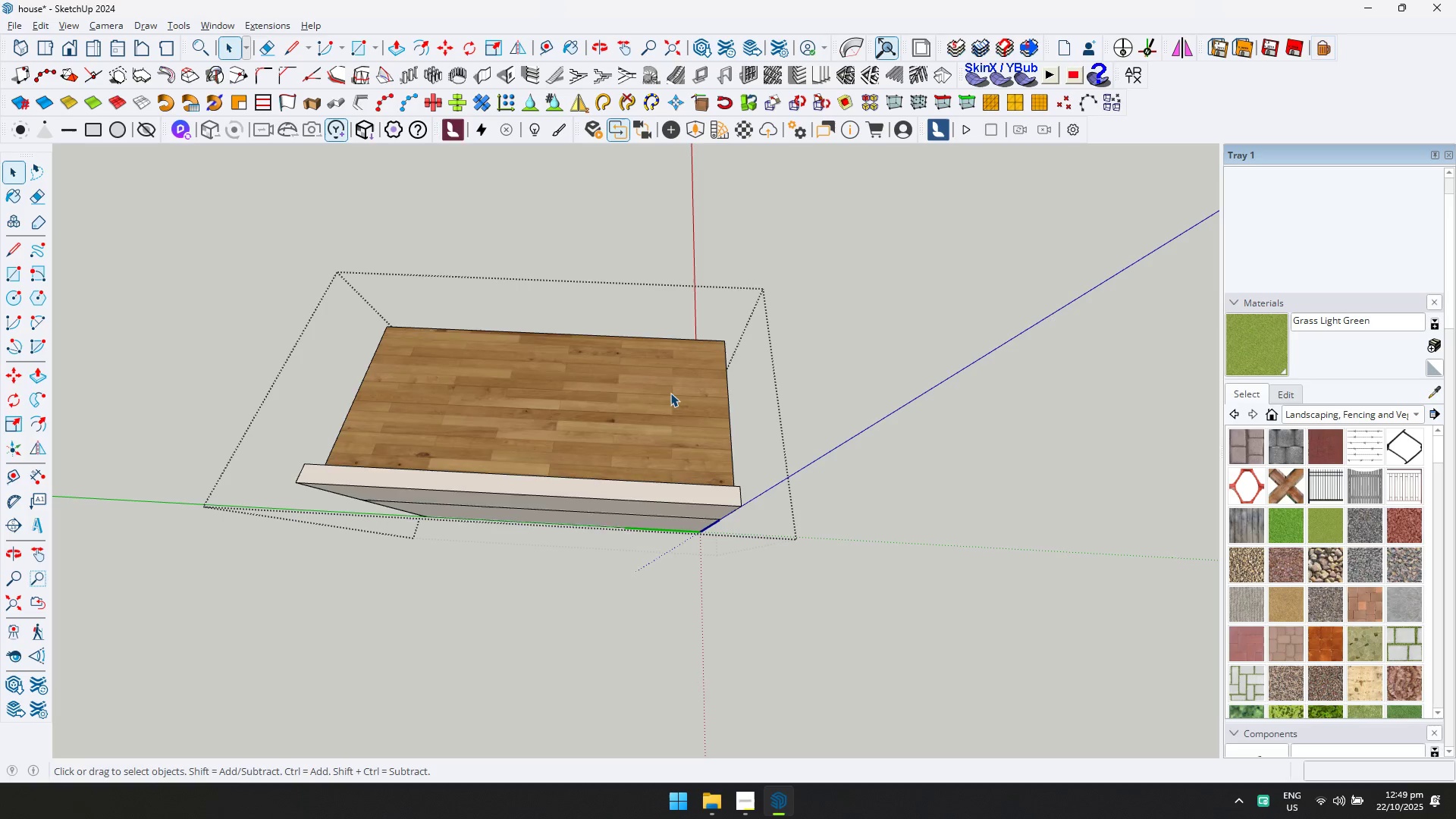 
triple_click([670, 393])
 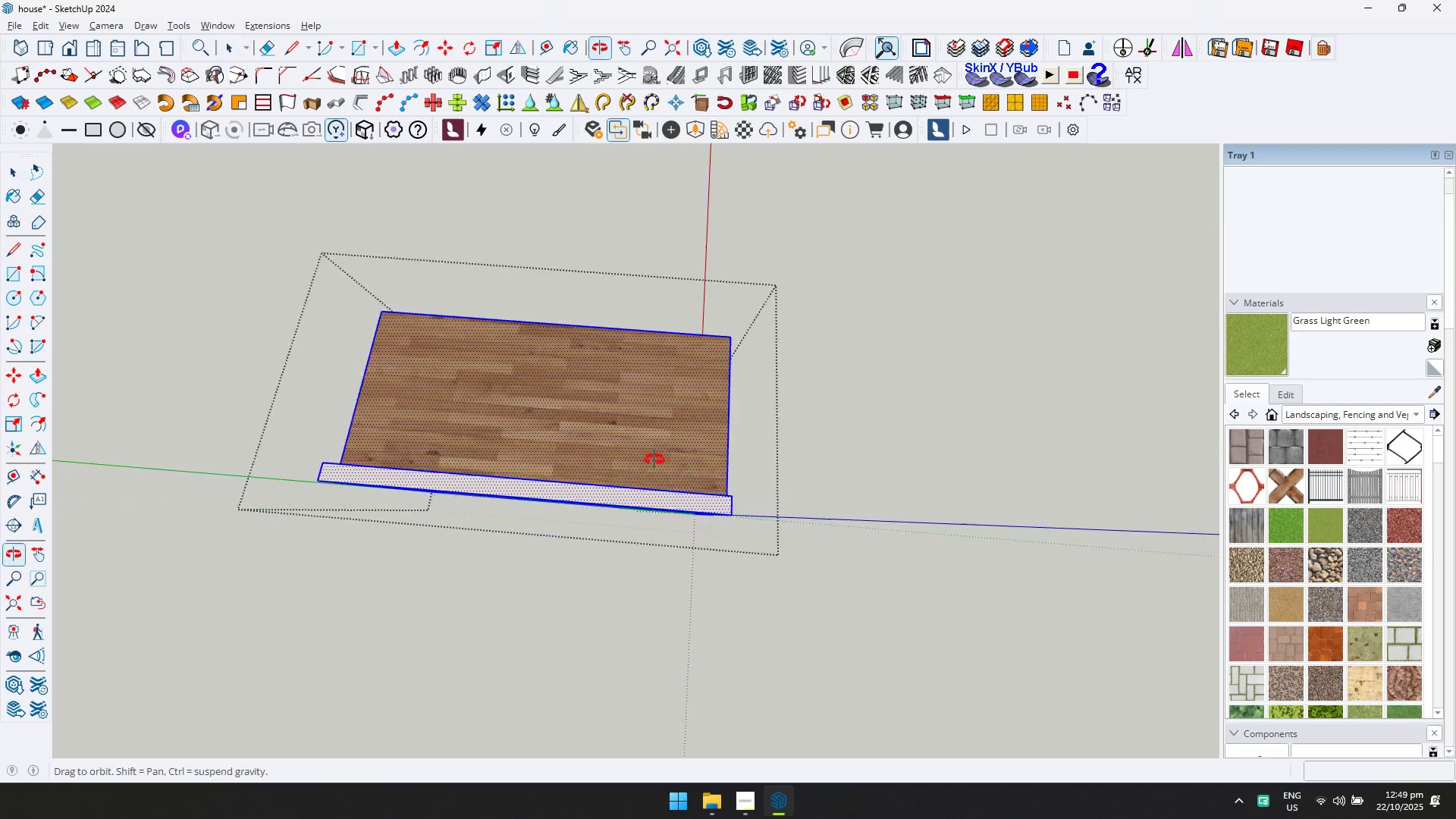 
scroll: coordinate [647, 471], scroll_direction: up, amount: 4.0
 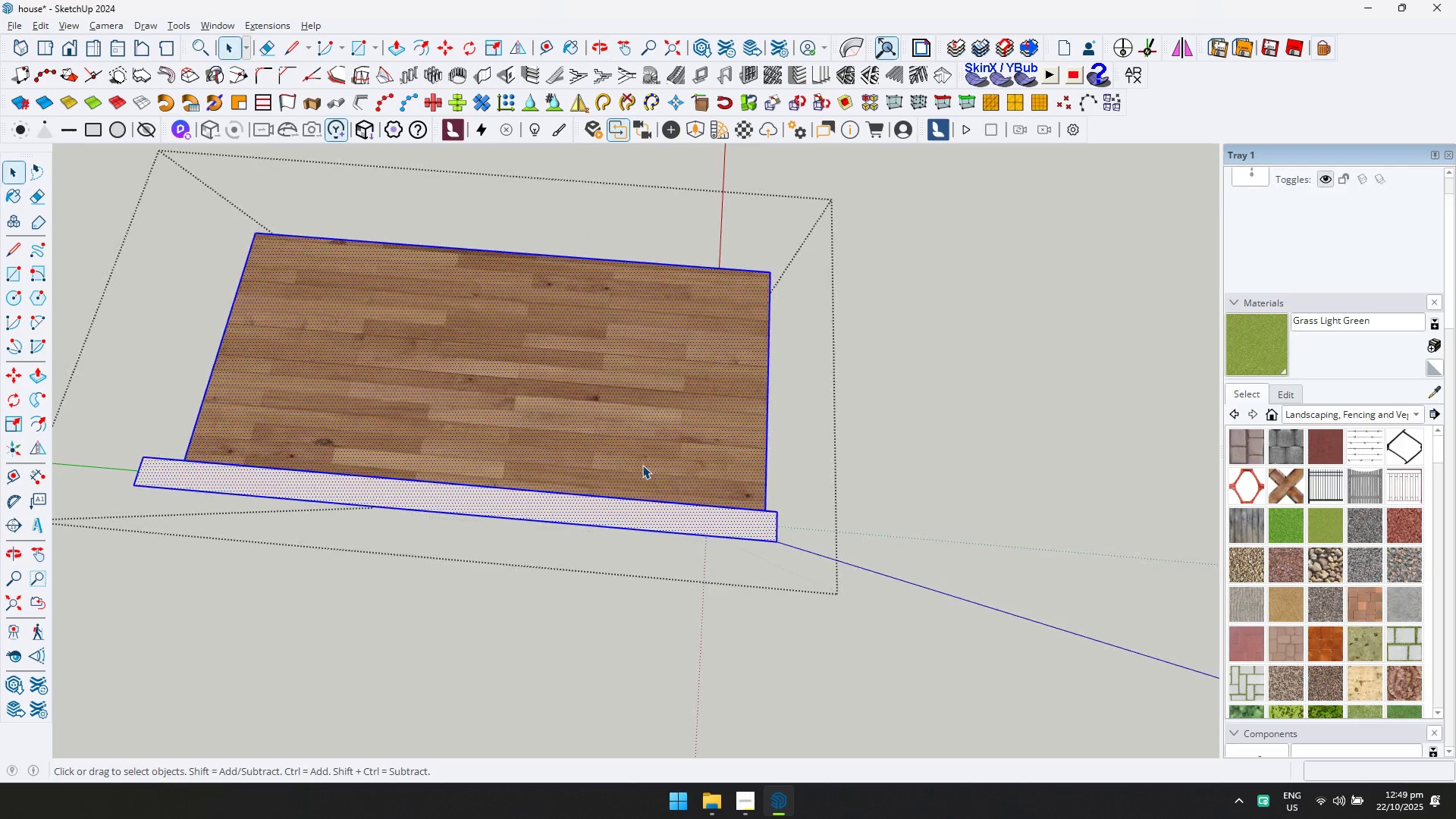 
left_click([642, 465])
 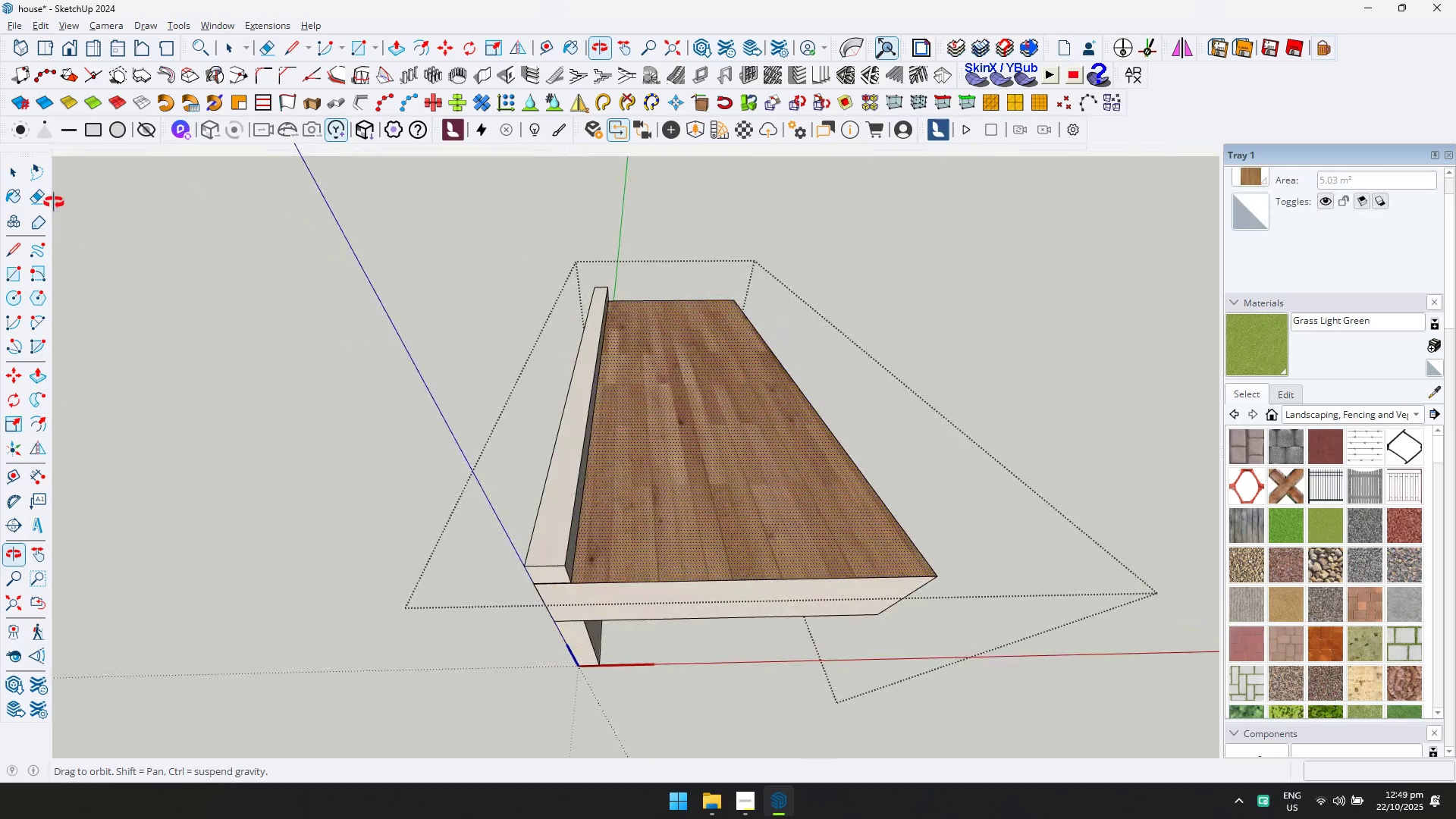 
scroll: coordinate [554, 414], scroll_direction: up, amount: 2.0
 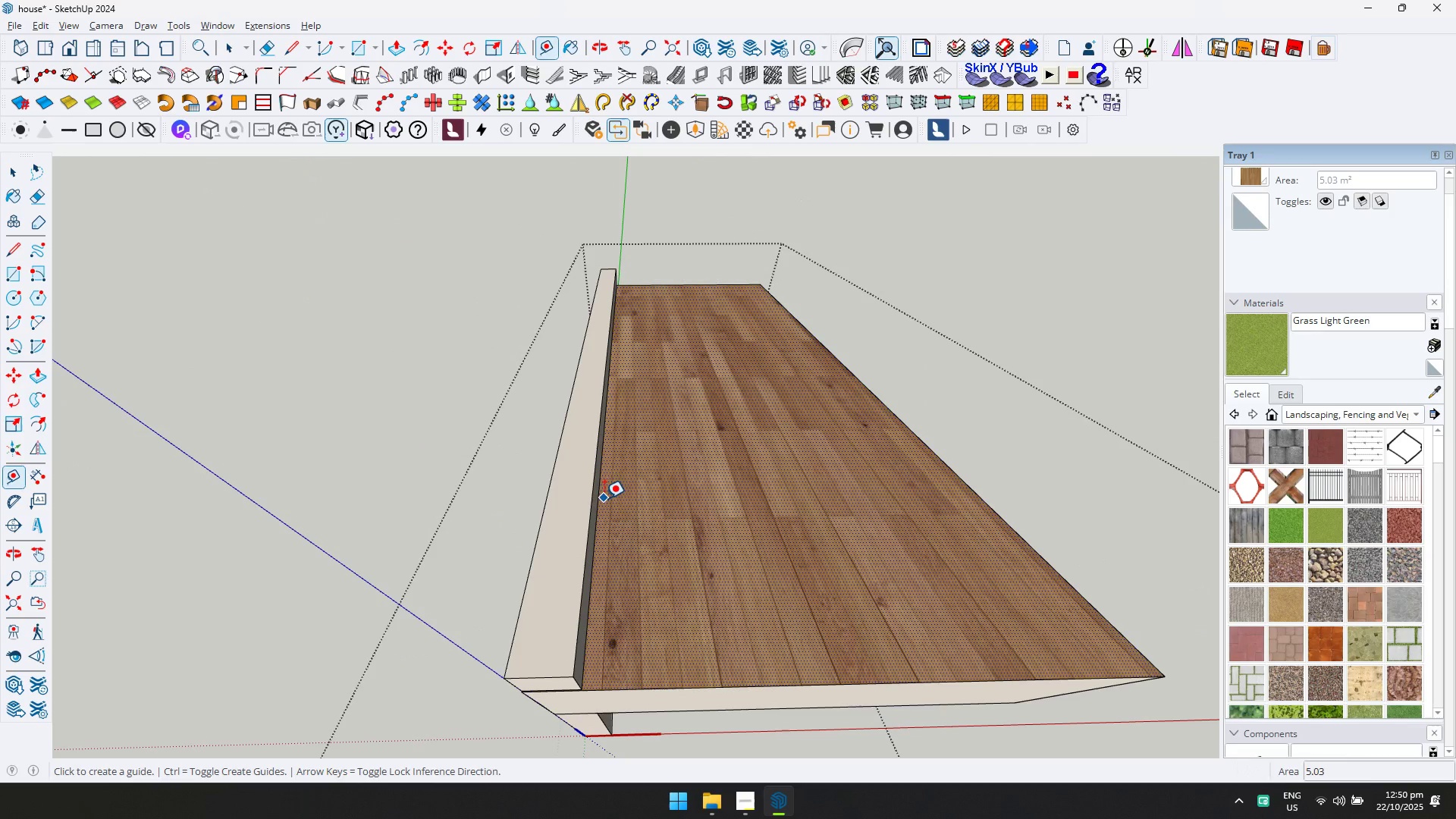 
type(rt600)
 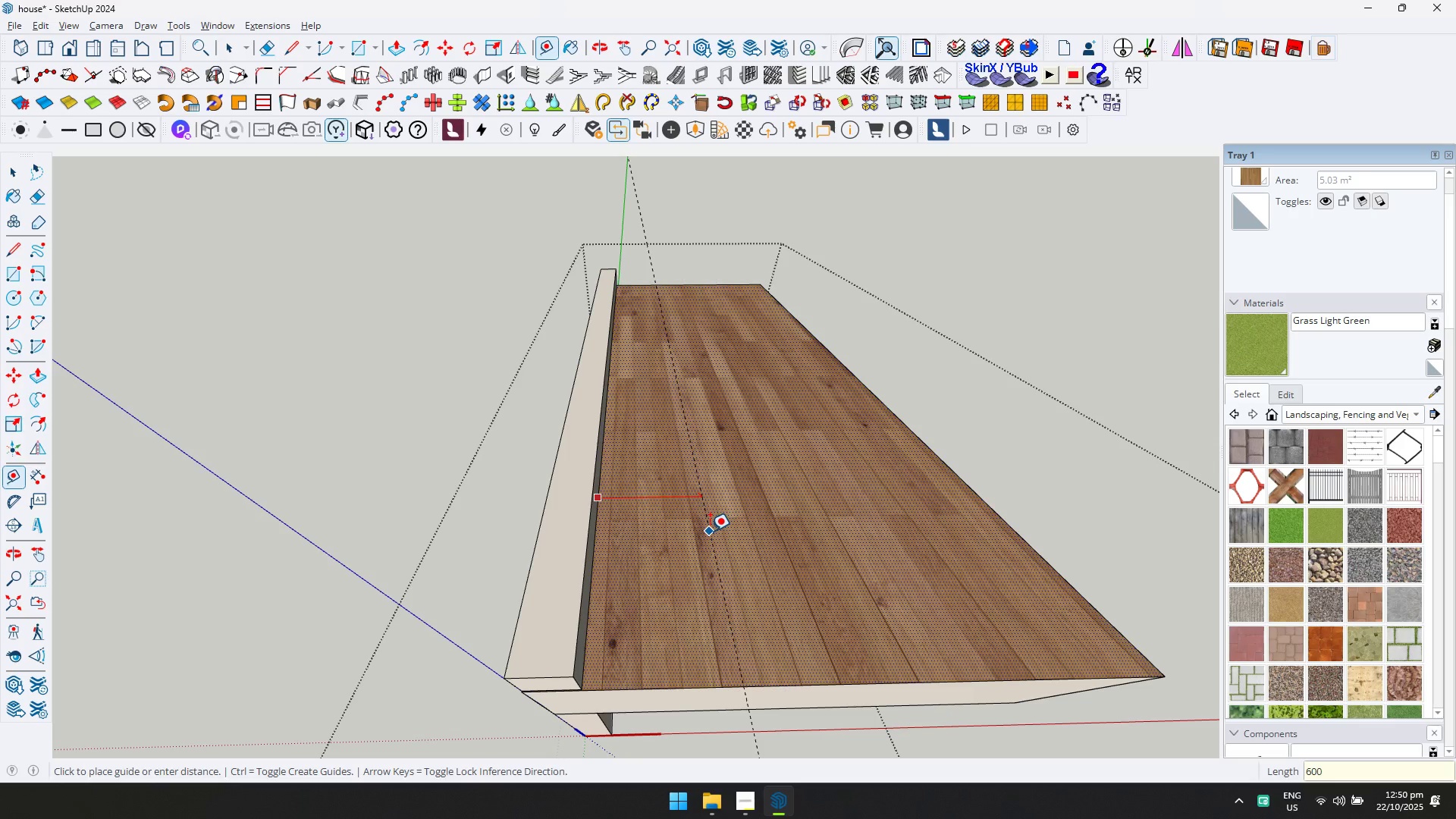 
key(Enter)
 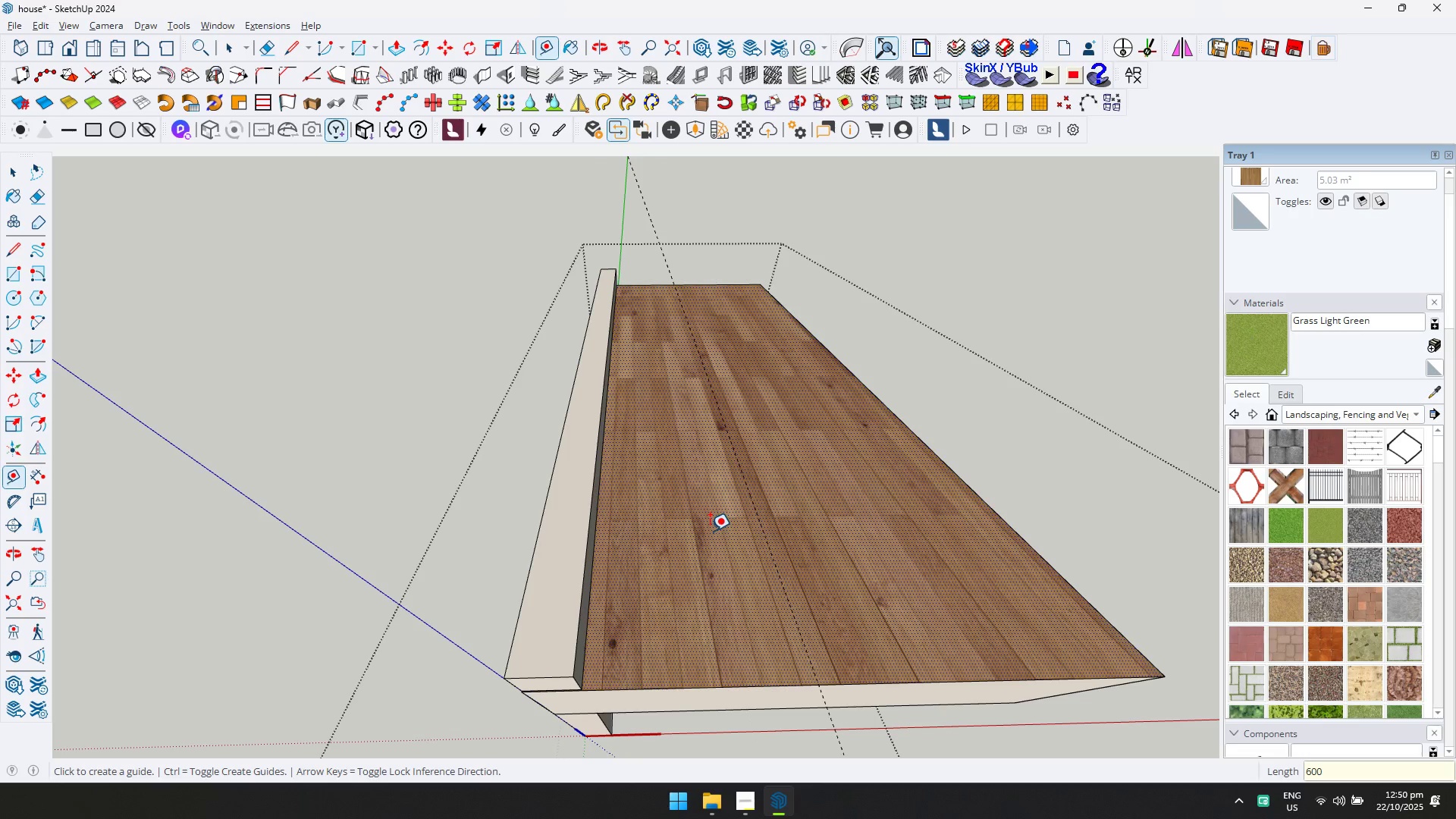 
key(D)
 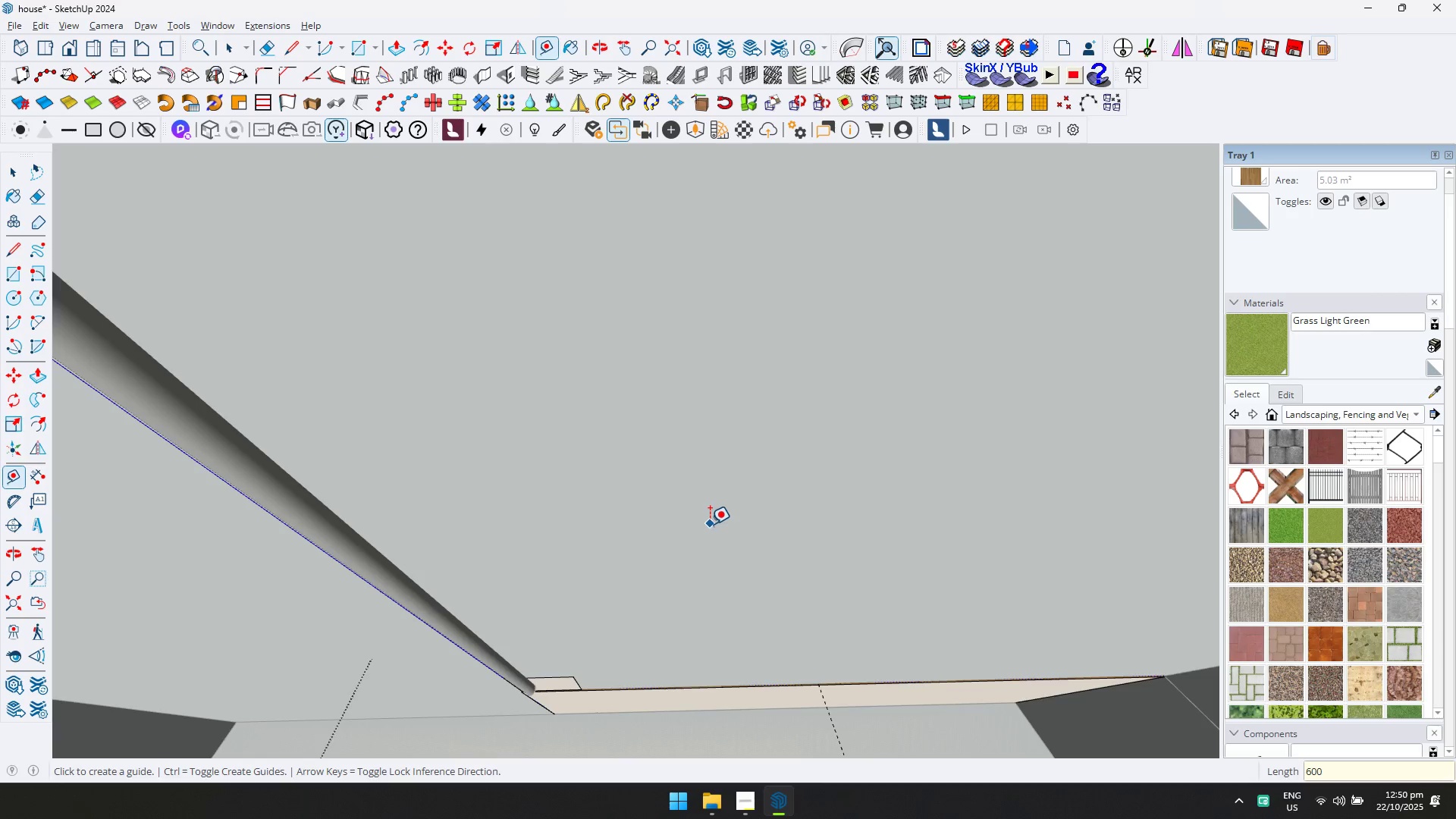 
scroll: coordinate [616, 464], scroll_direction: down, amount: 4.0
 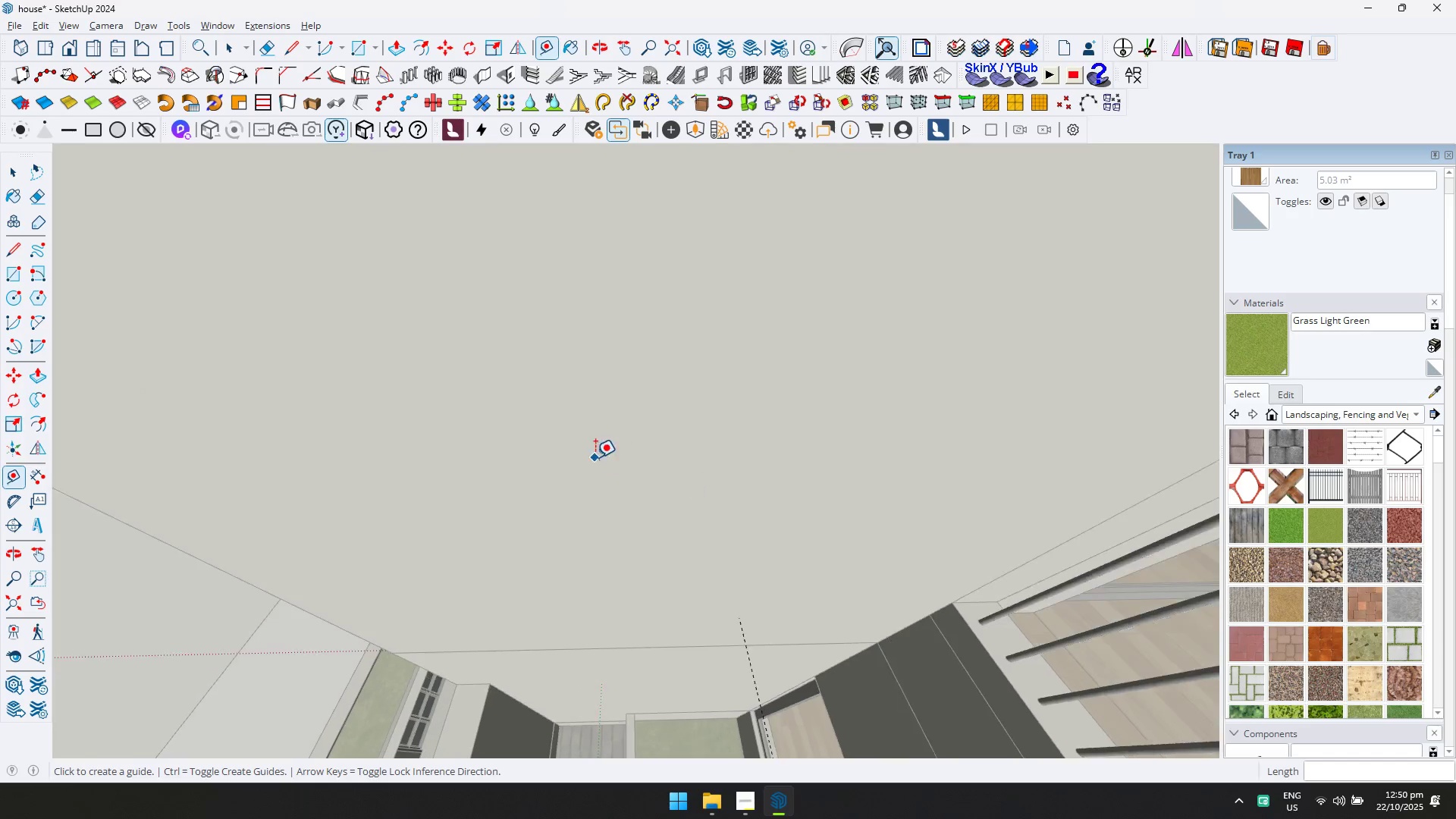 
key(Shift+ShiftLeft)
 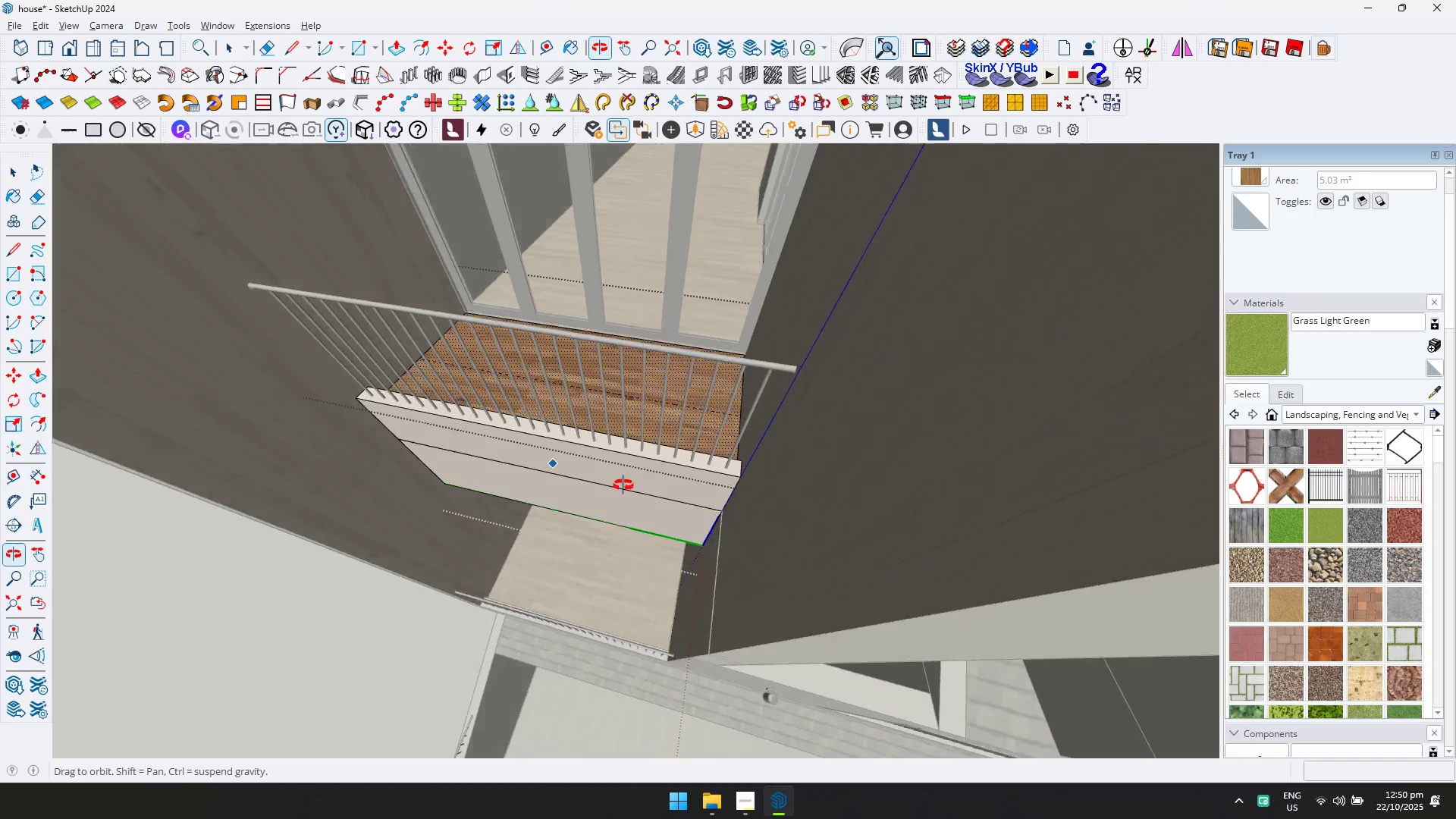 
key(D)
 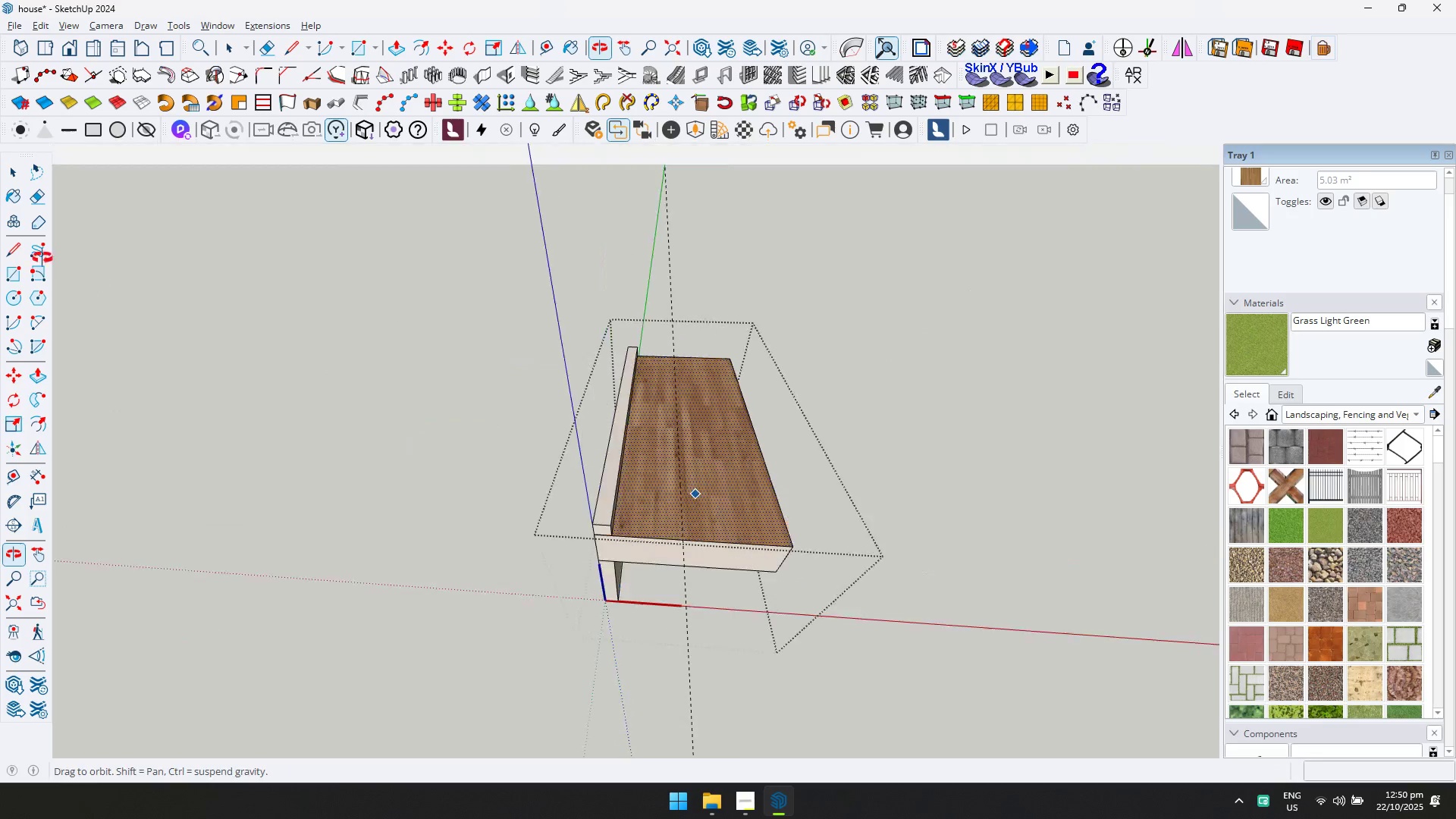 
key(Control+ControlLeft)
 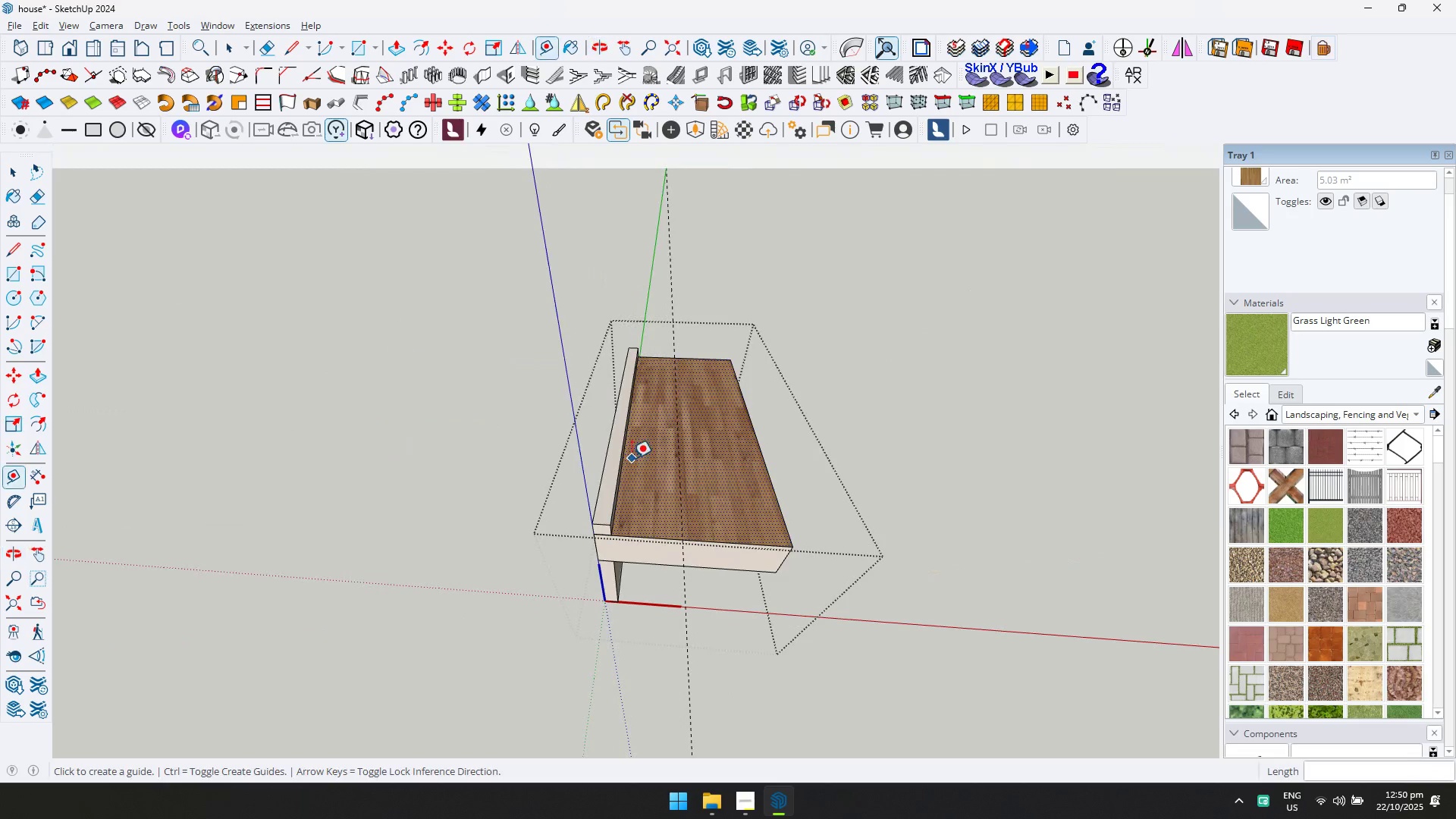 
key(Control+Z)
 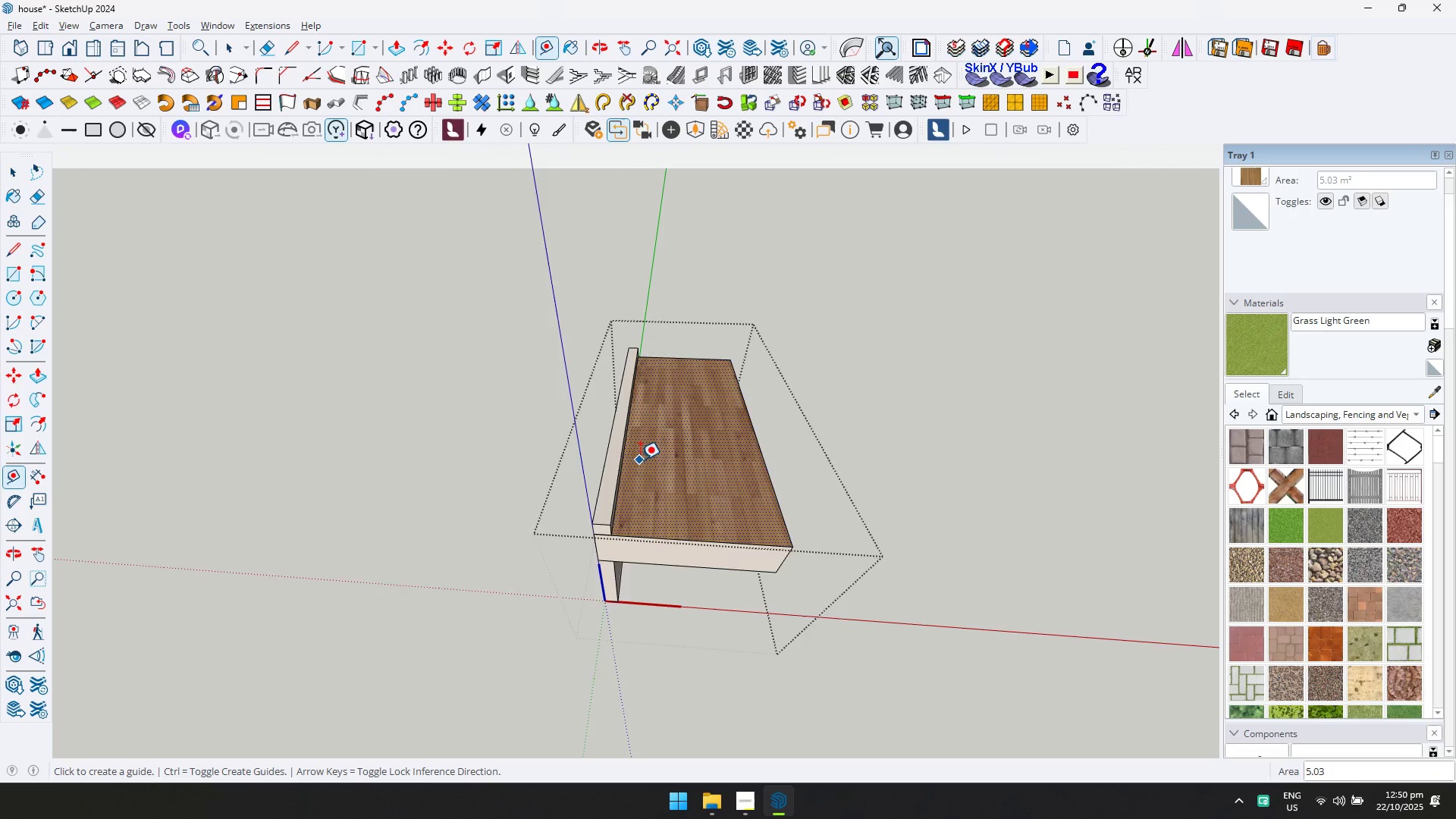 
scroll: coordinate [640, 460], scroll_direction: up, amount: 4.0
 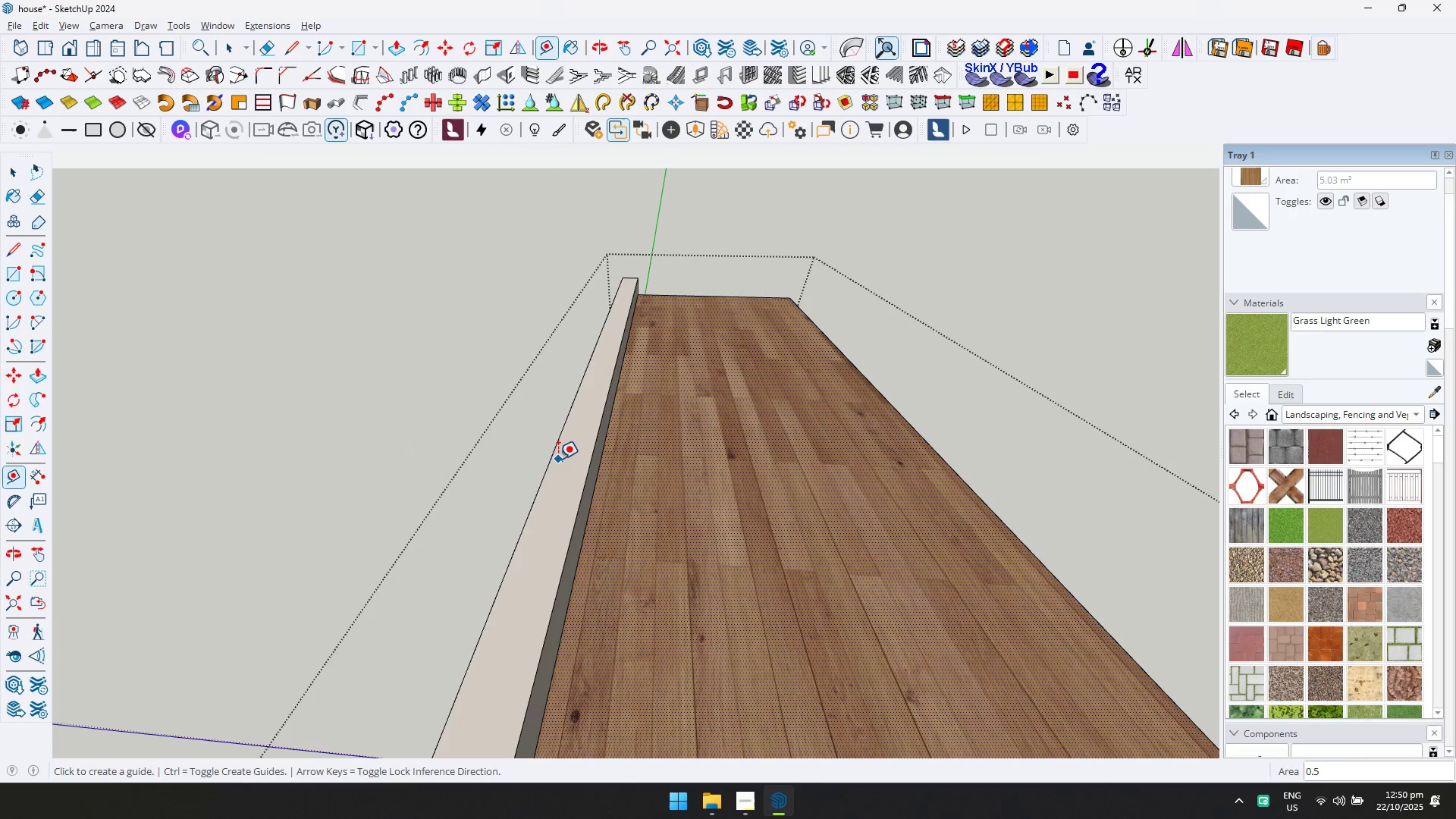 
left_click([552, 457])
 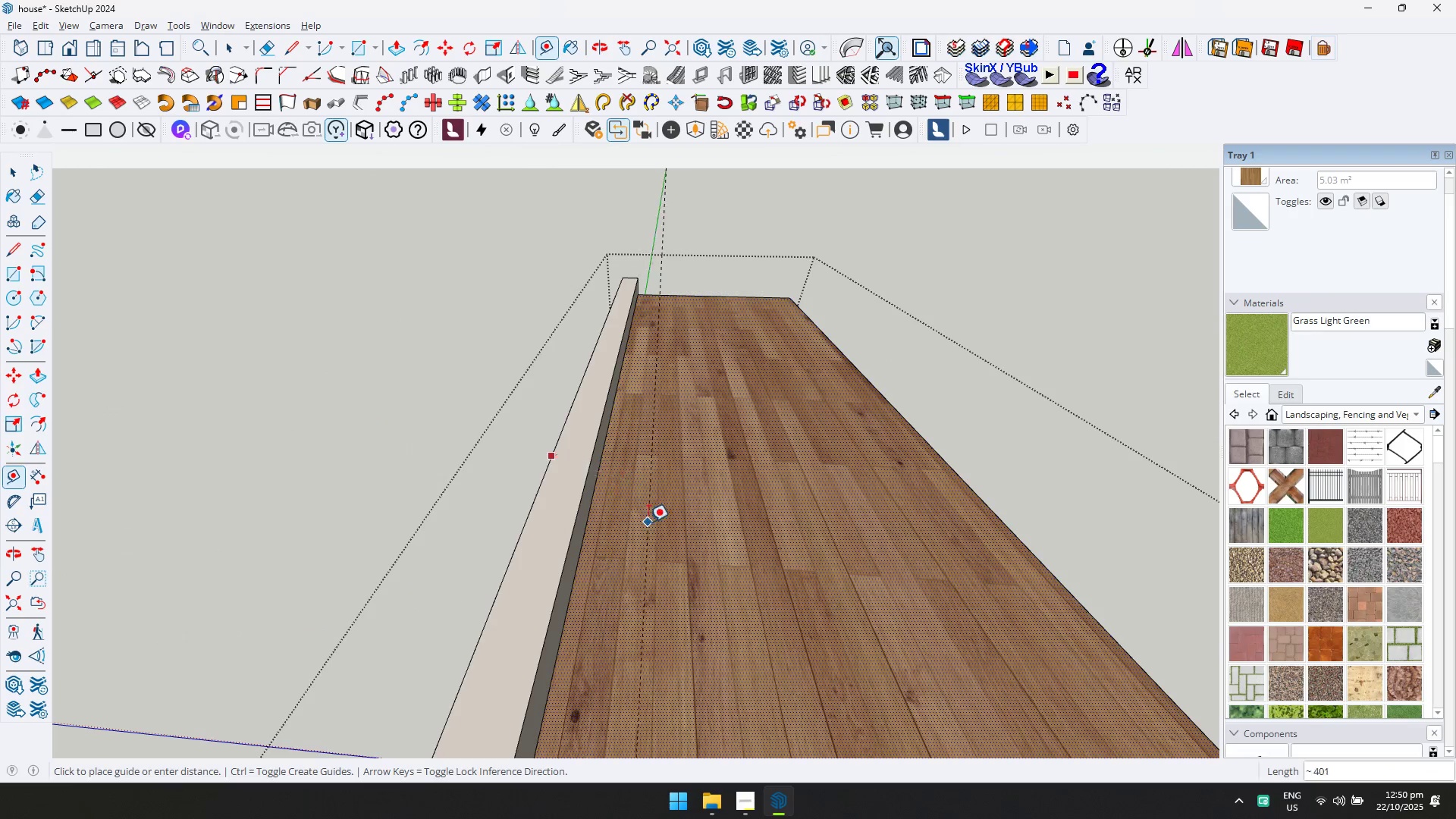 
key(Escape)
type(1450)
 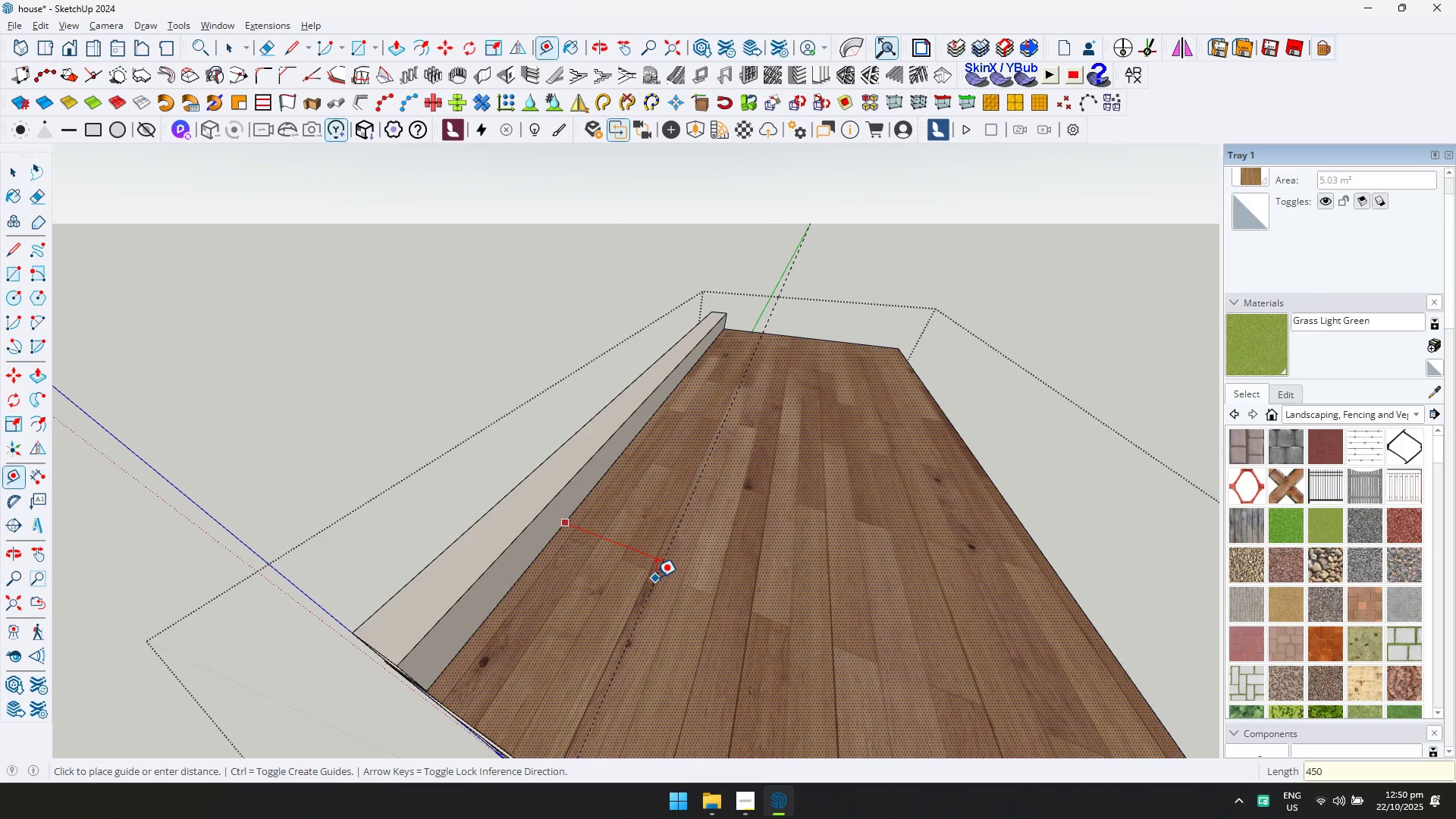 
key(Enter)
 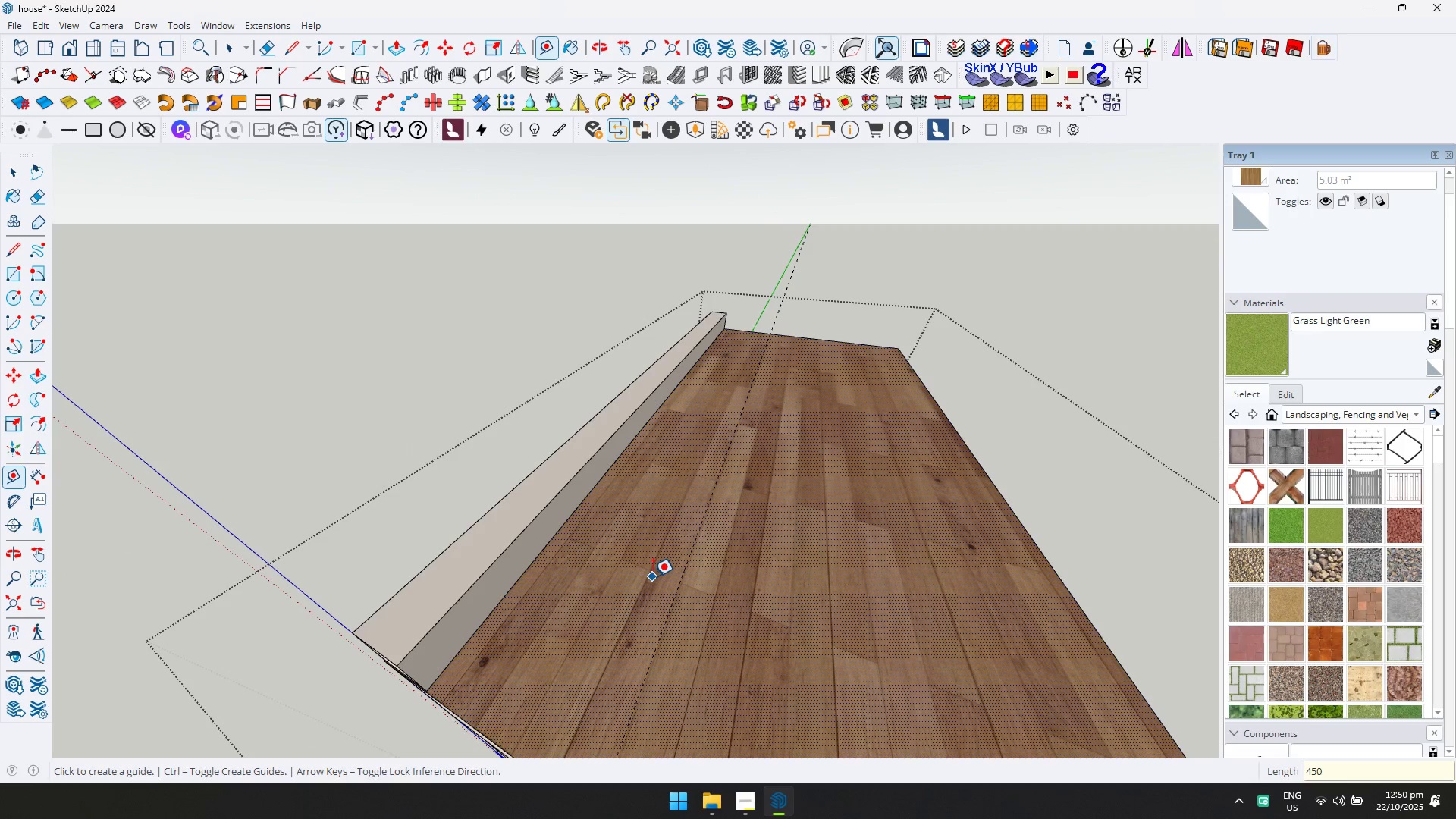 
scroll: coordinate [653, 576], scroll_direction: down, amount: 7.0
 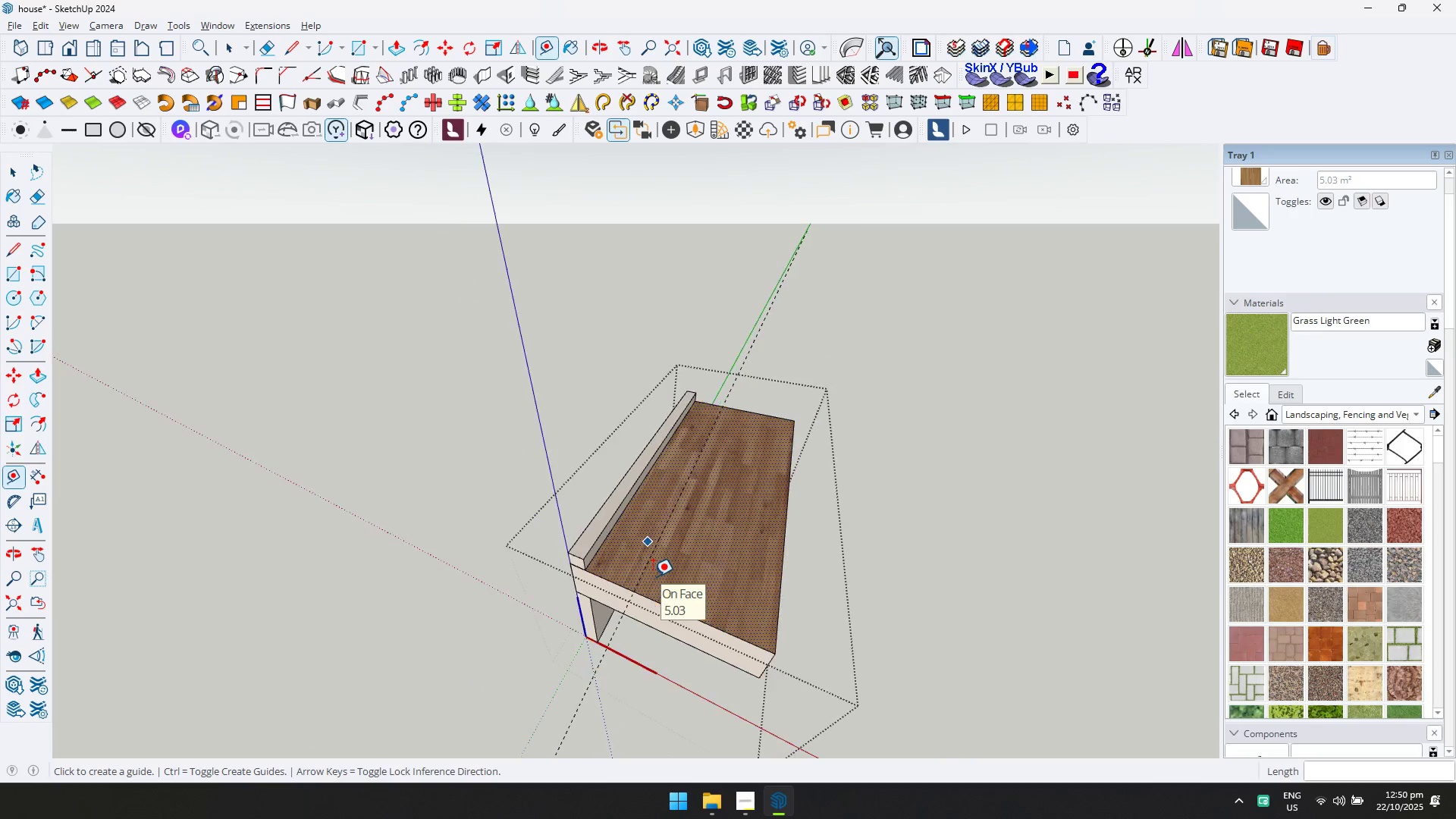 
key(L)
 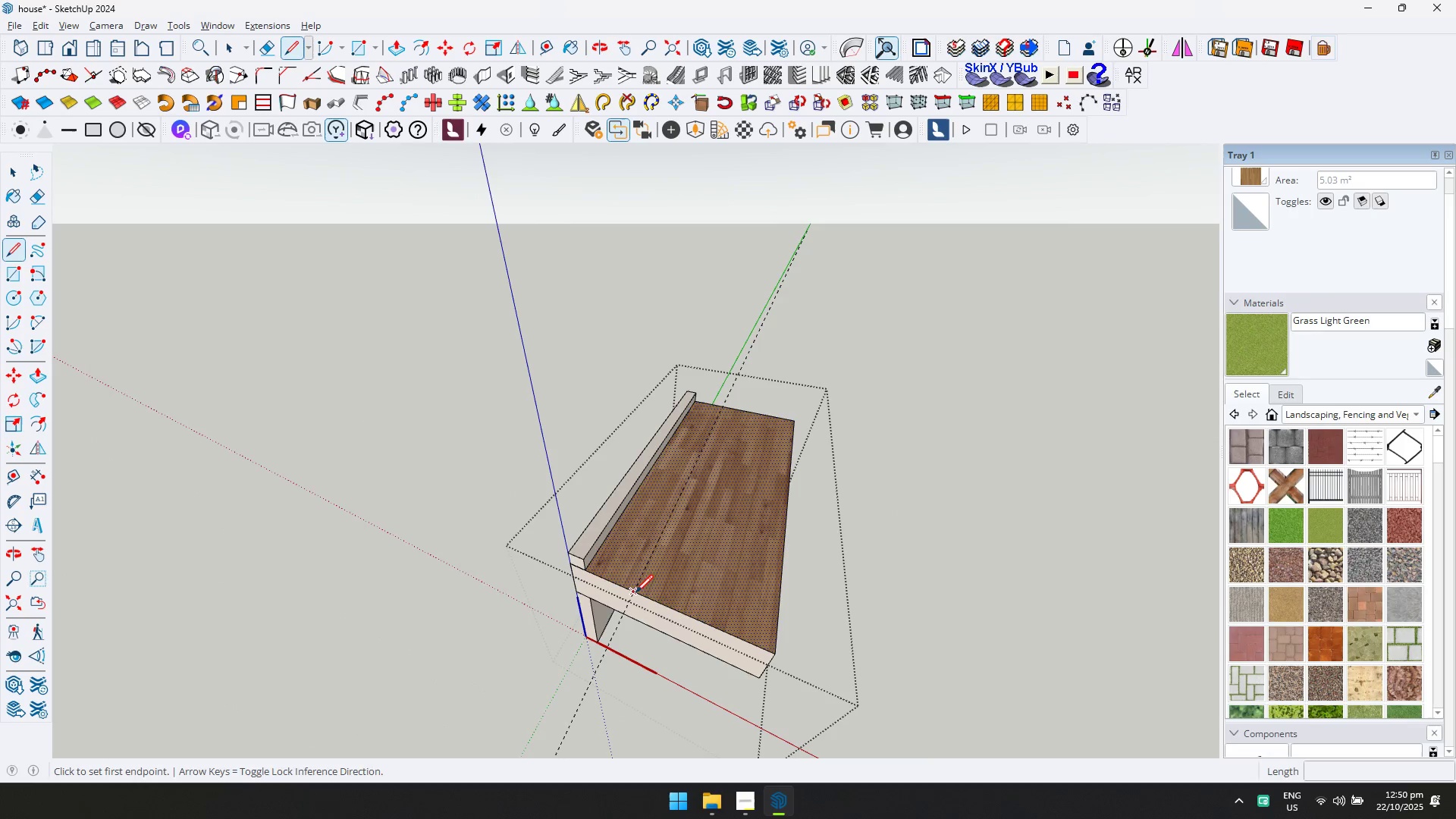 
left_click([635, 591])
 